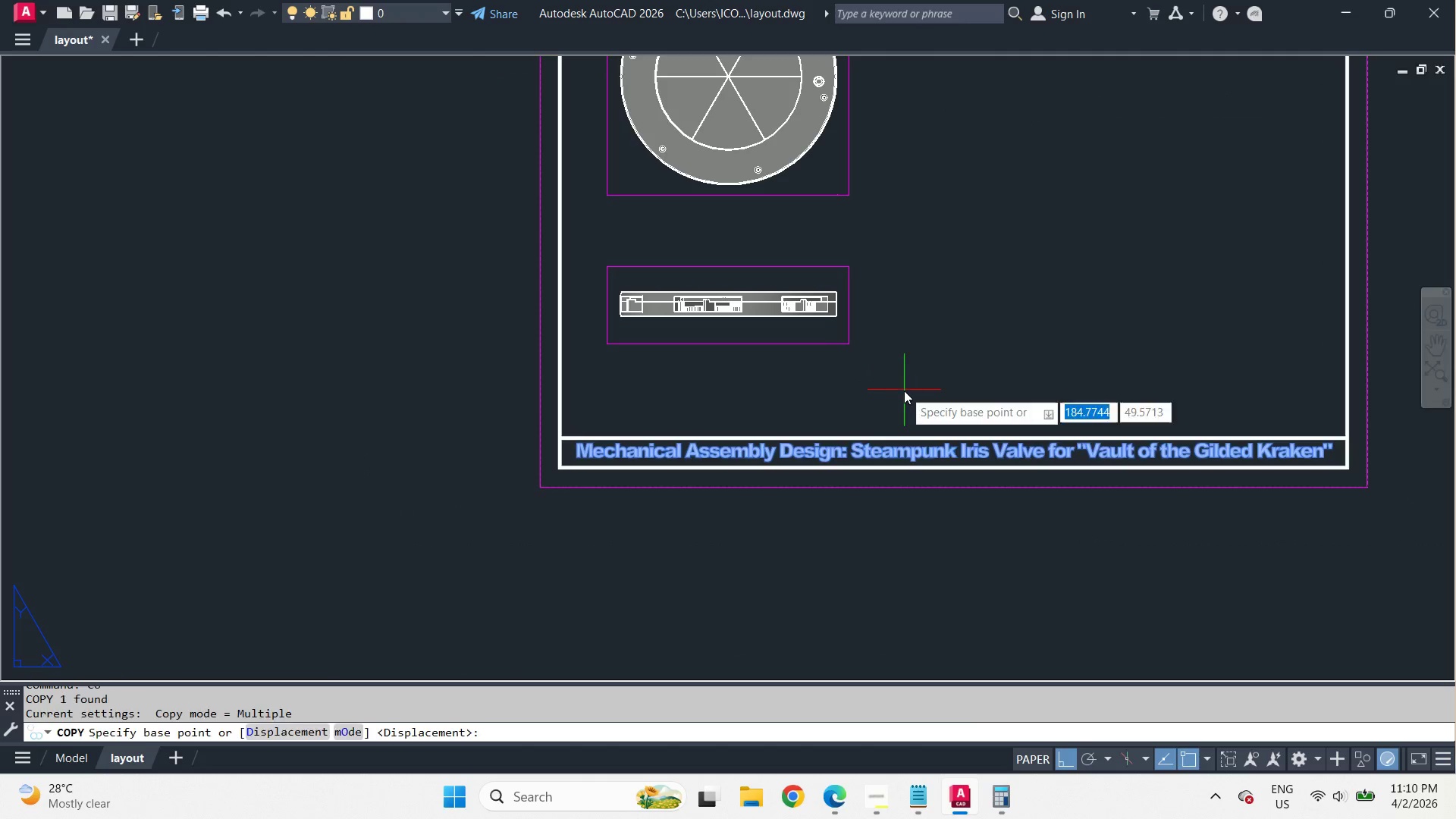 
key(Space)
 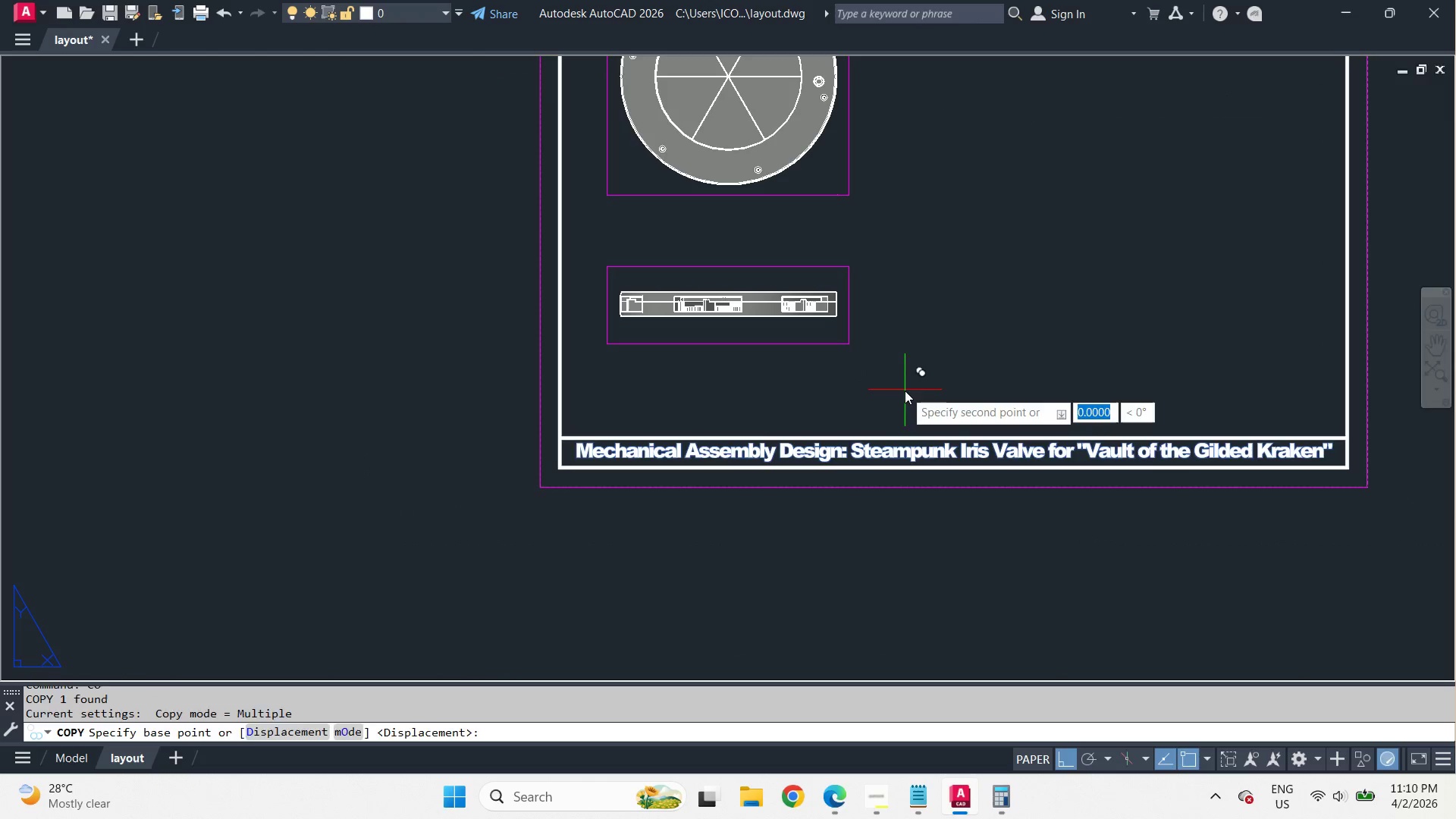 
left_click([905, 391])
 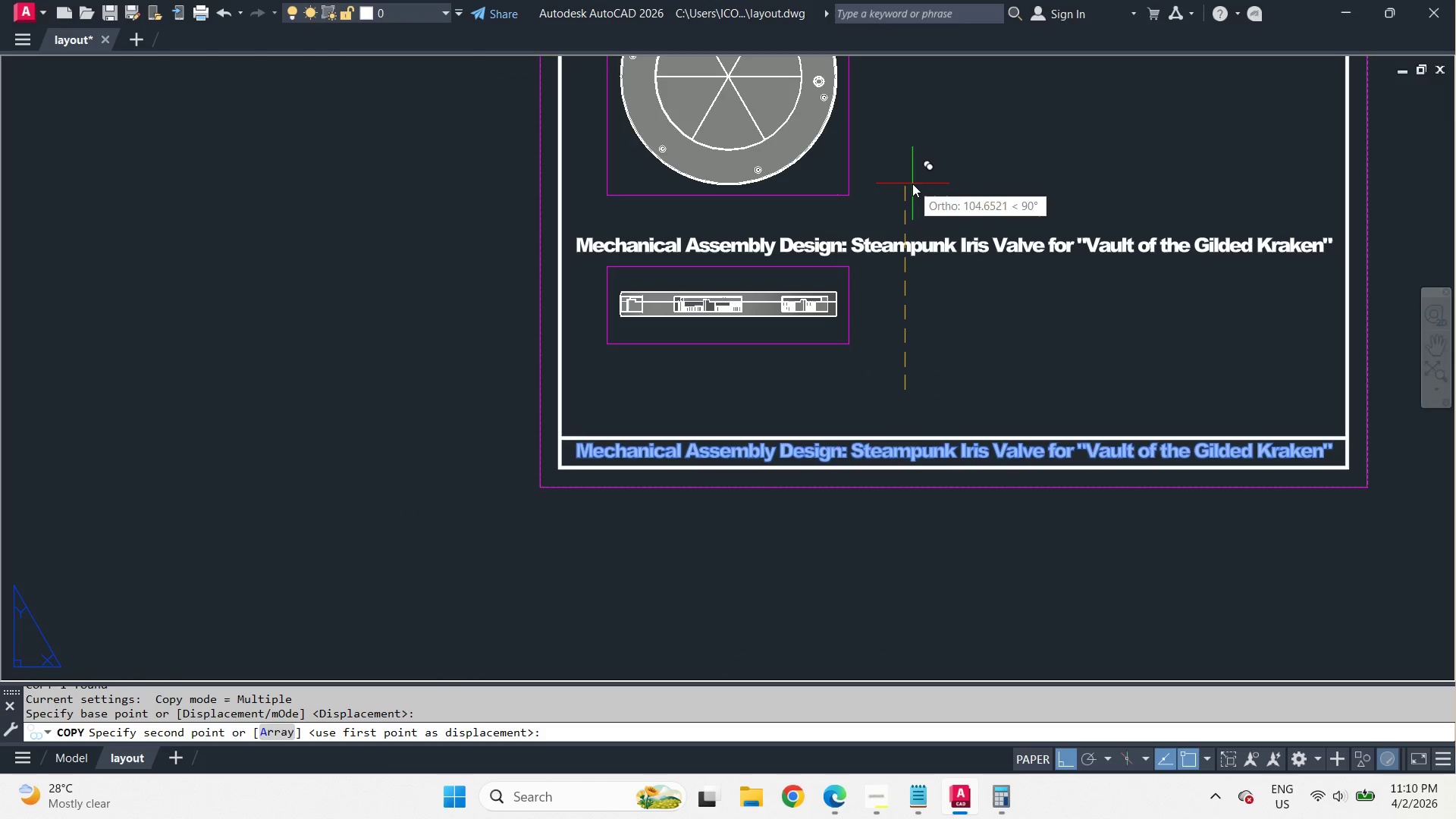 
left_click([912, 184])
 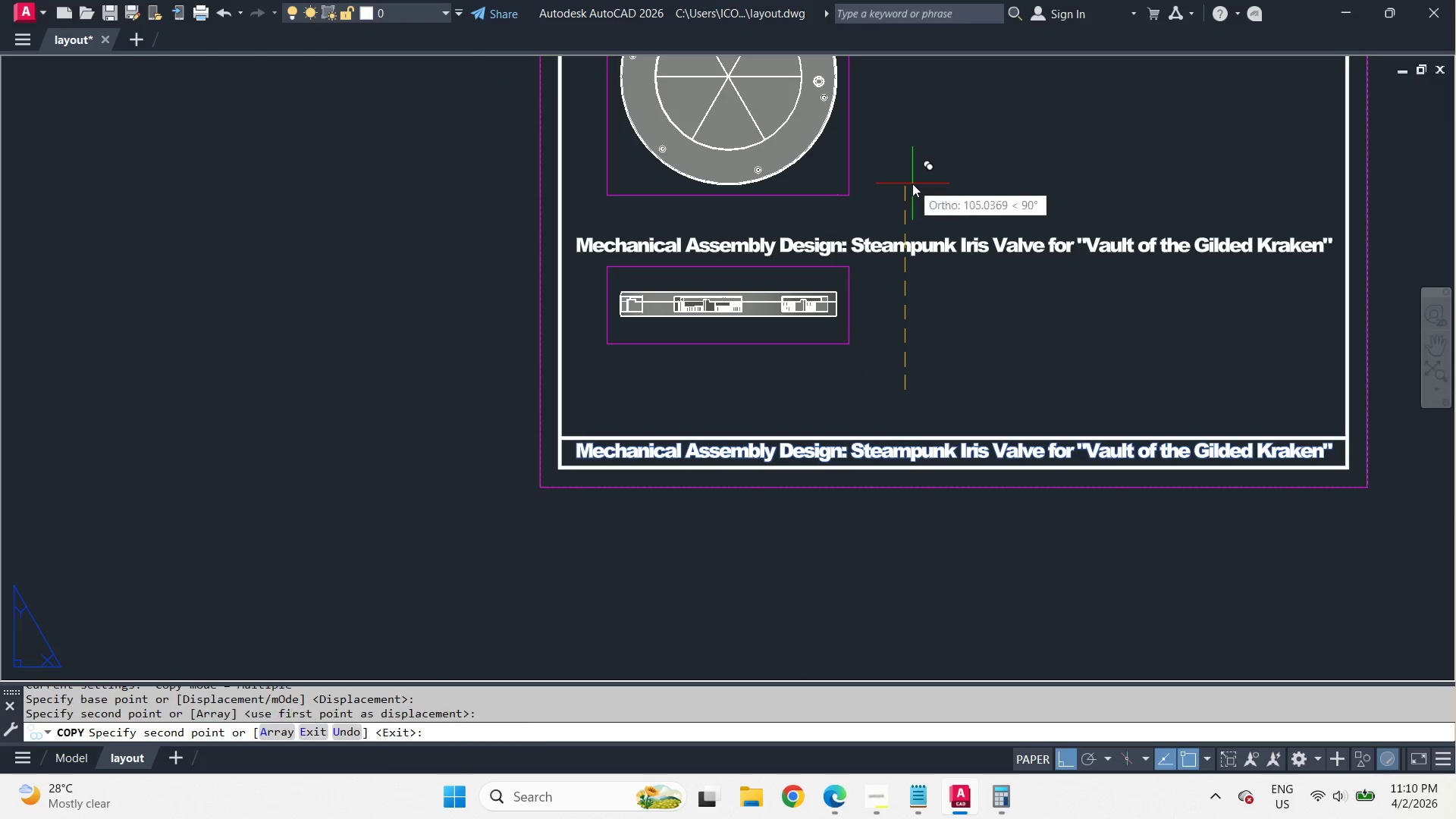 
key(Space)
 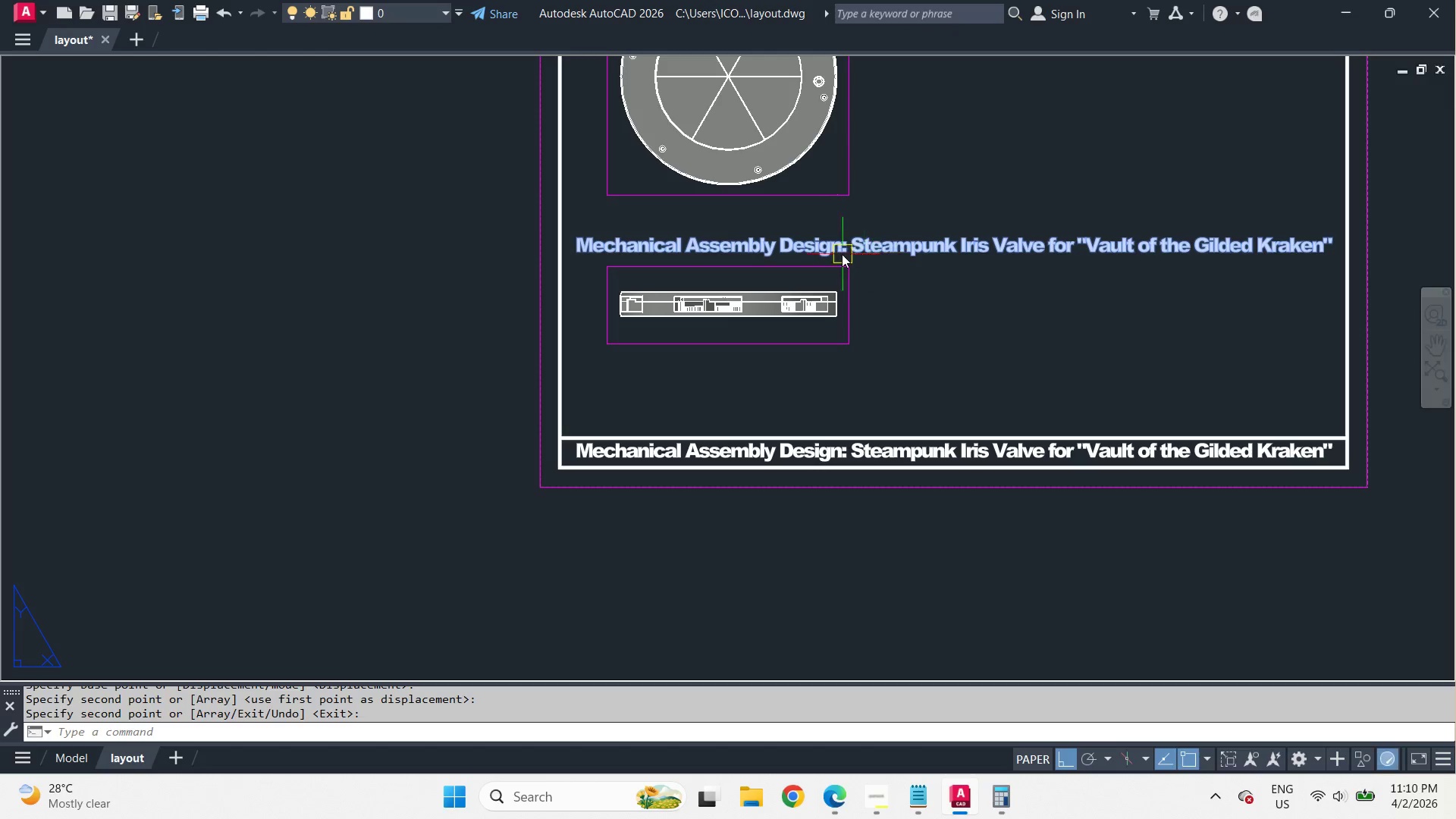 
scroll: coordinate [827, 254], scroll_direction: up, amount: 2.0
 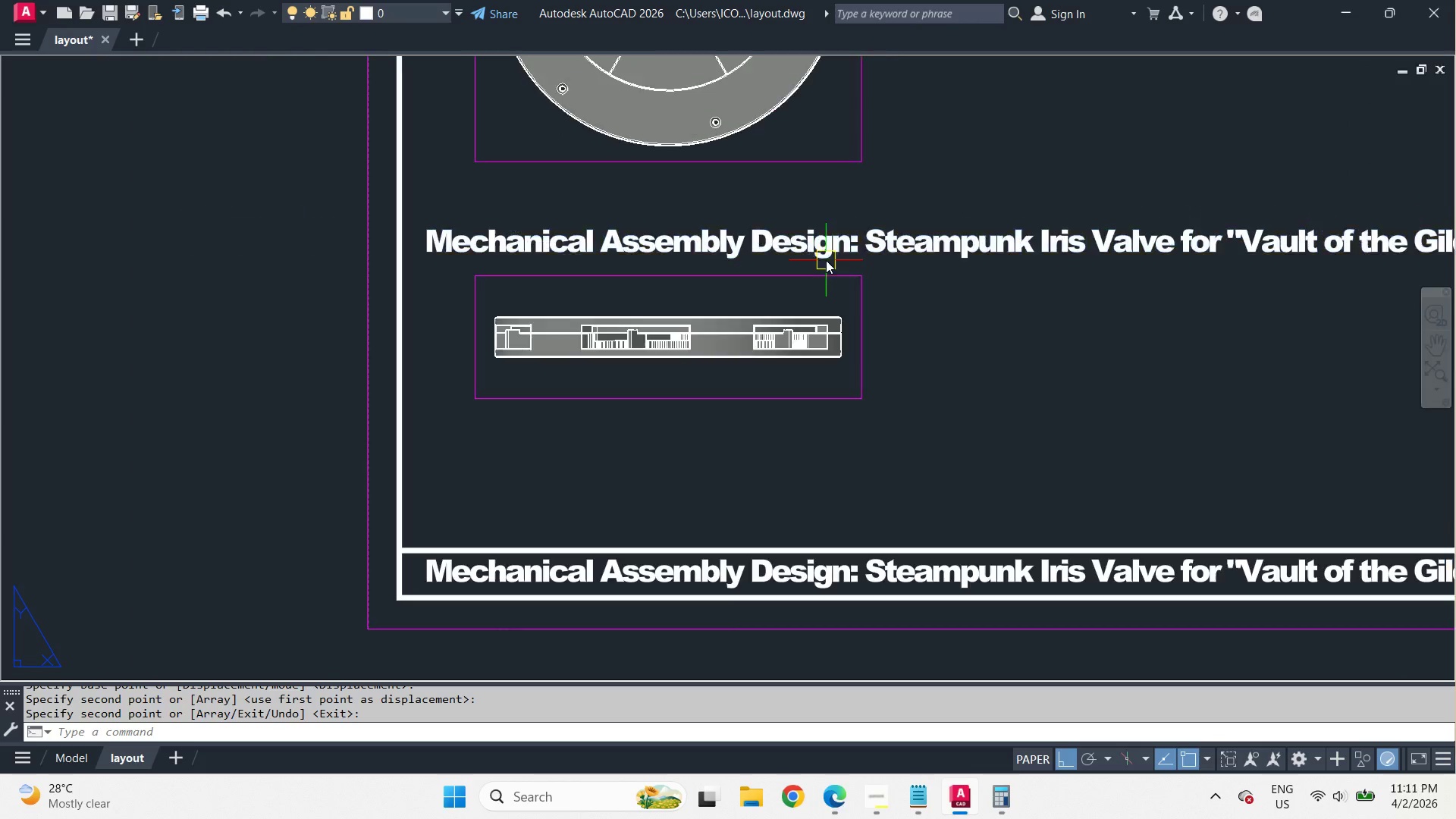 
scroll: coordinate [826, 260], scroll_direction: down, amount: 1.0
 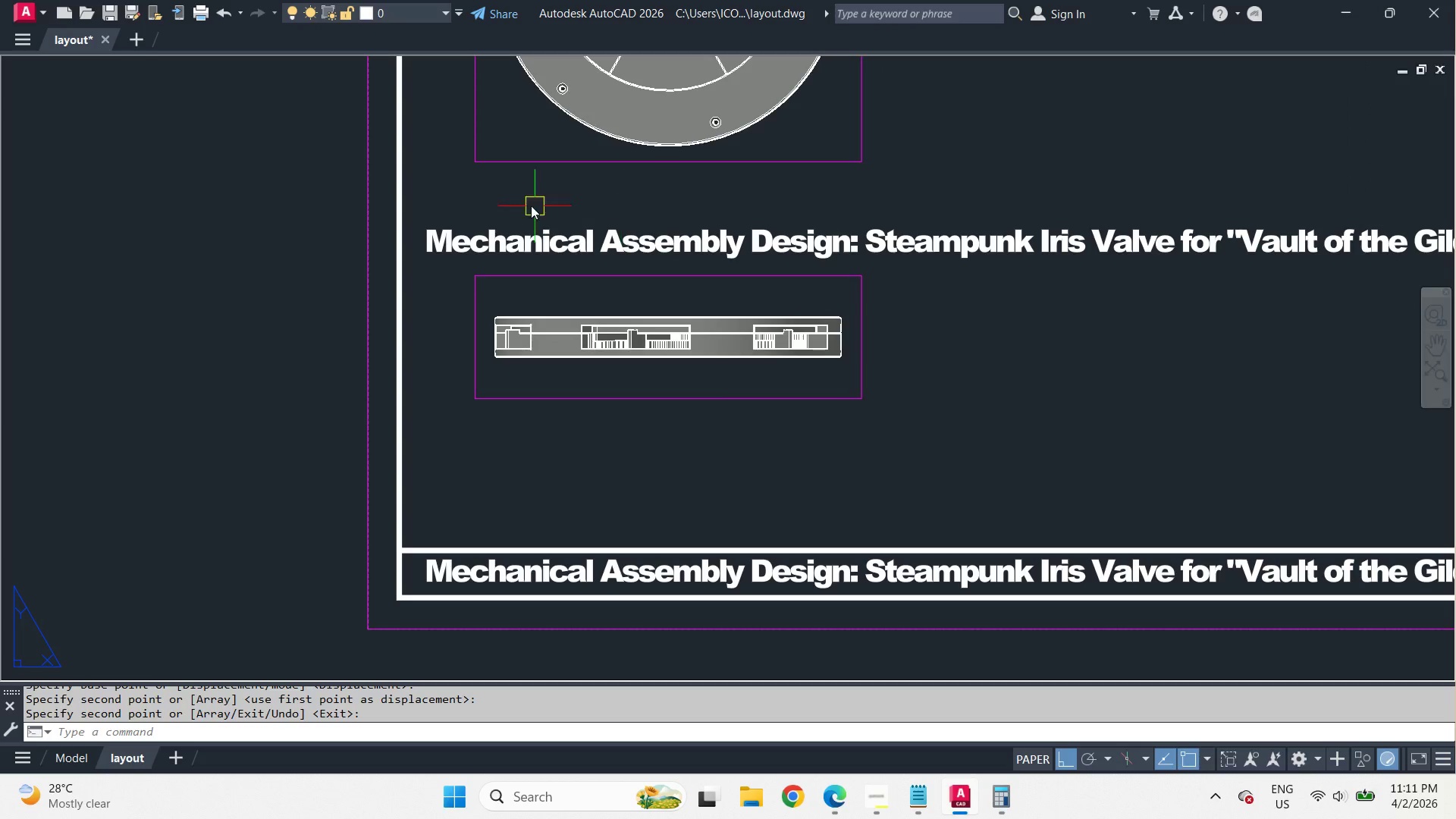 
key(C)
 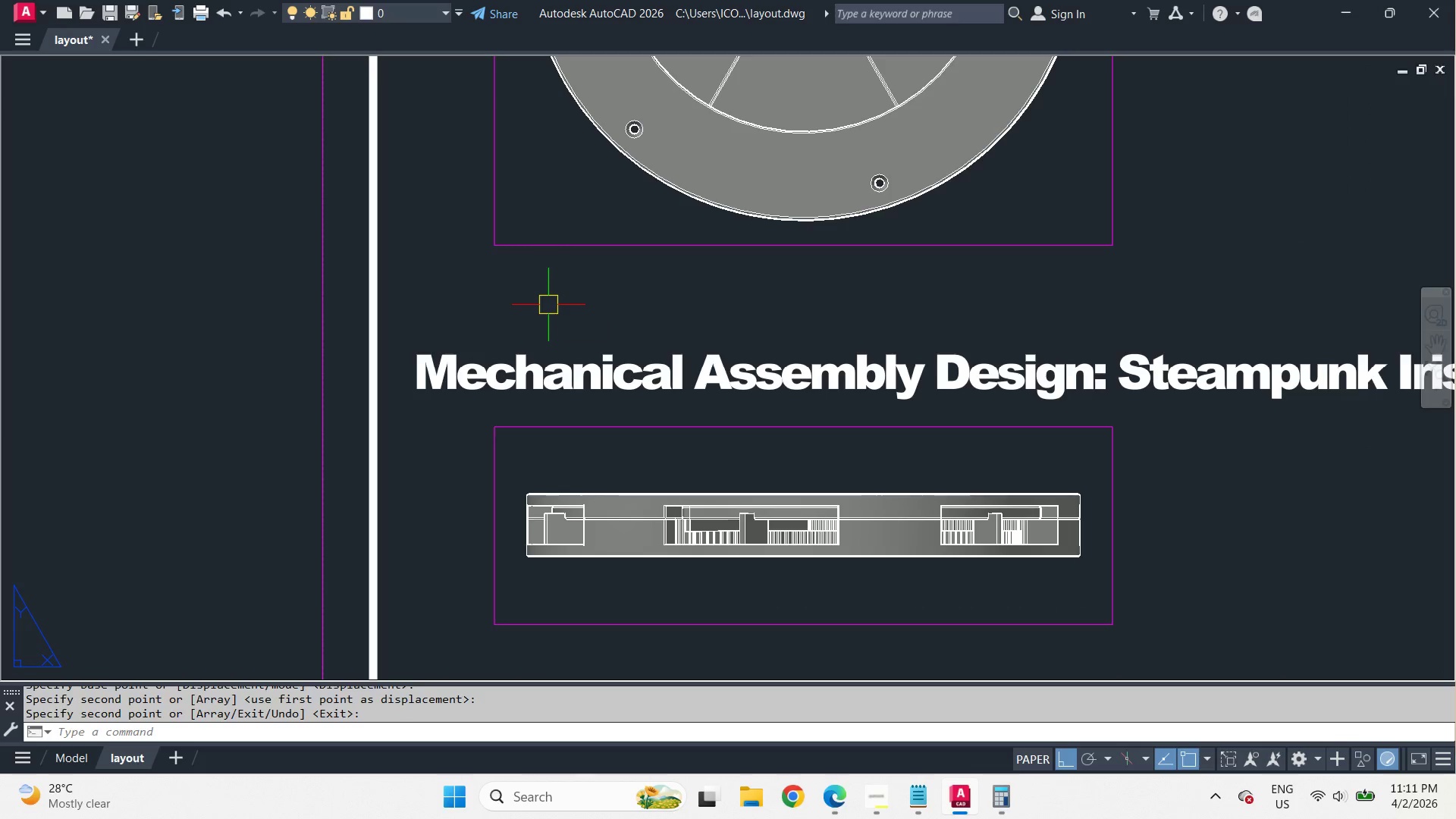 
key(Space)
 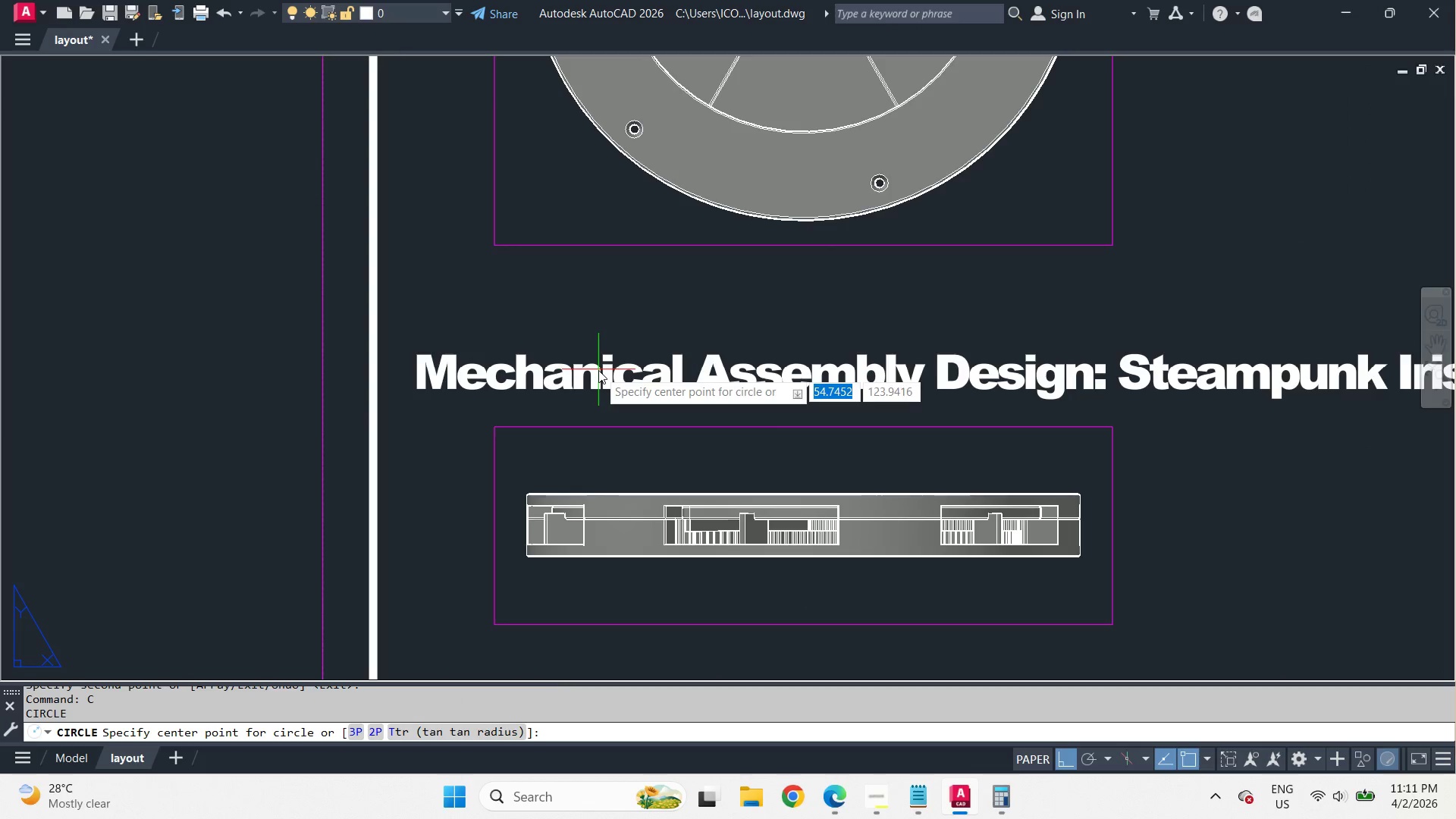 
scroll: coordinate [549, 306], scroll_direction: up, amount: 1.0
 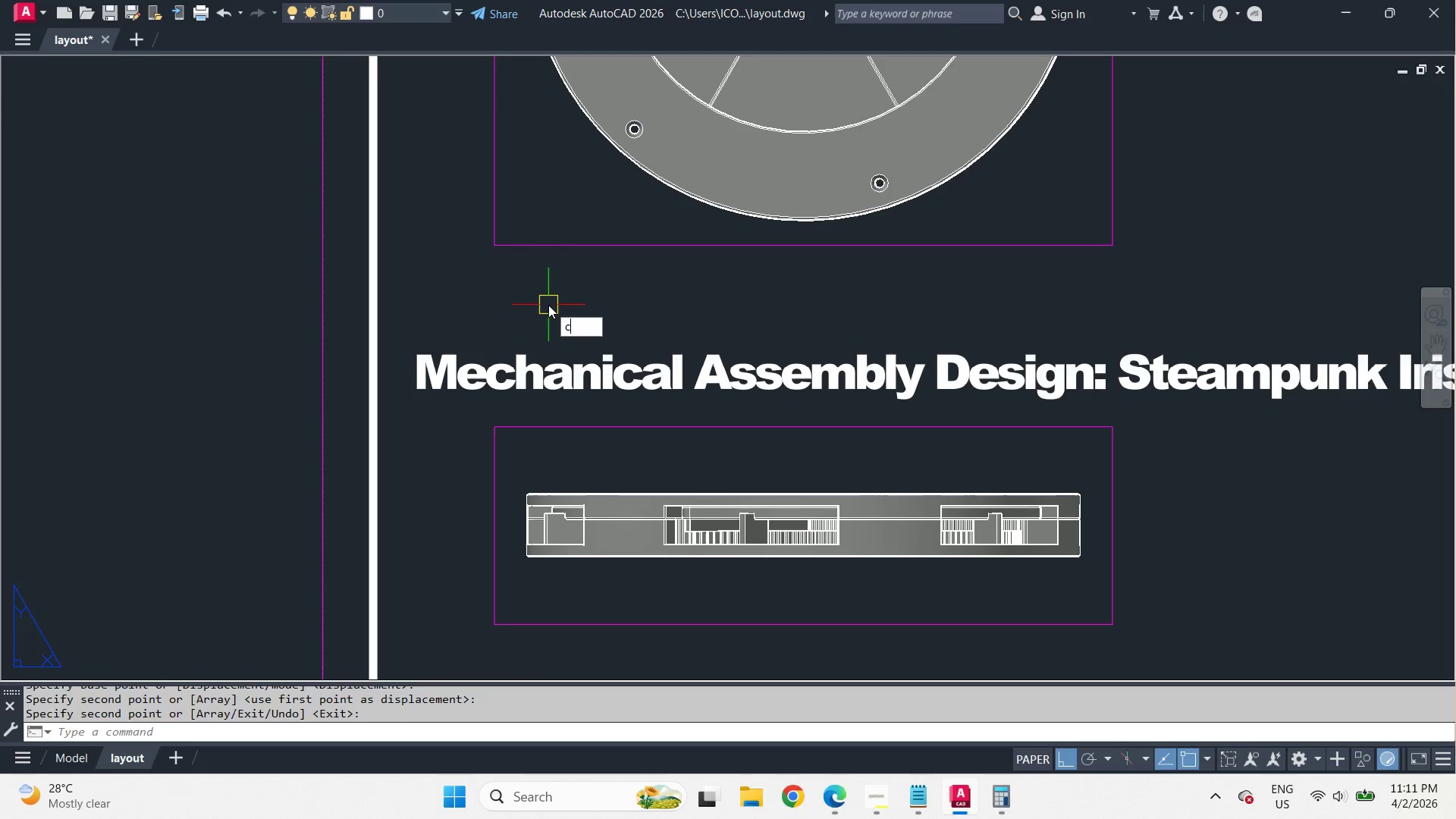 
key(Escape)
 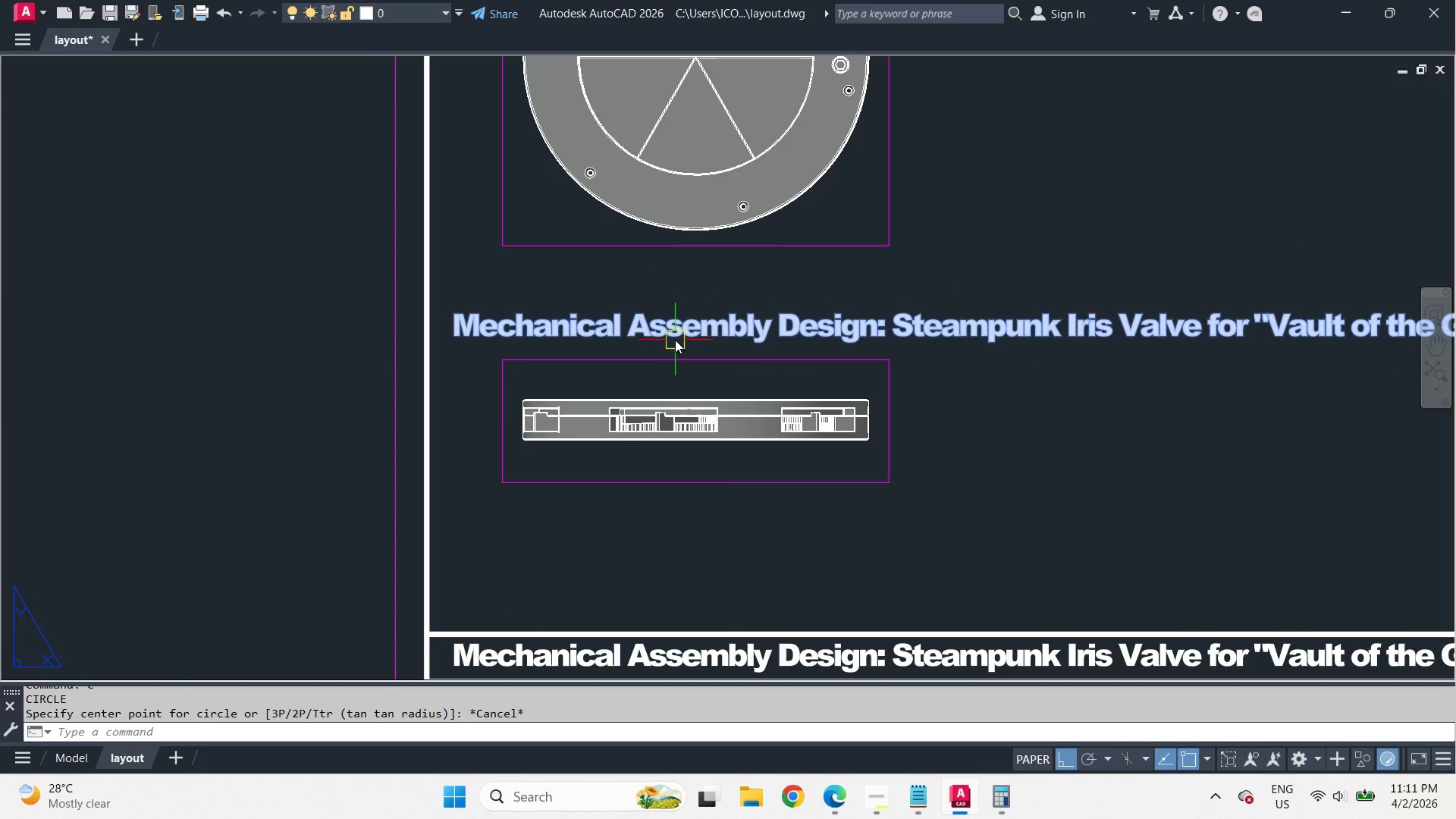 
left_click([675, 340])
 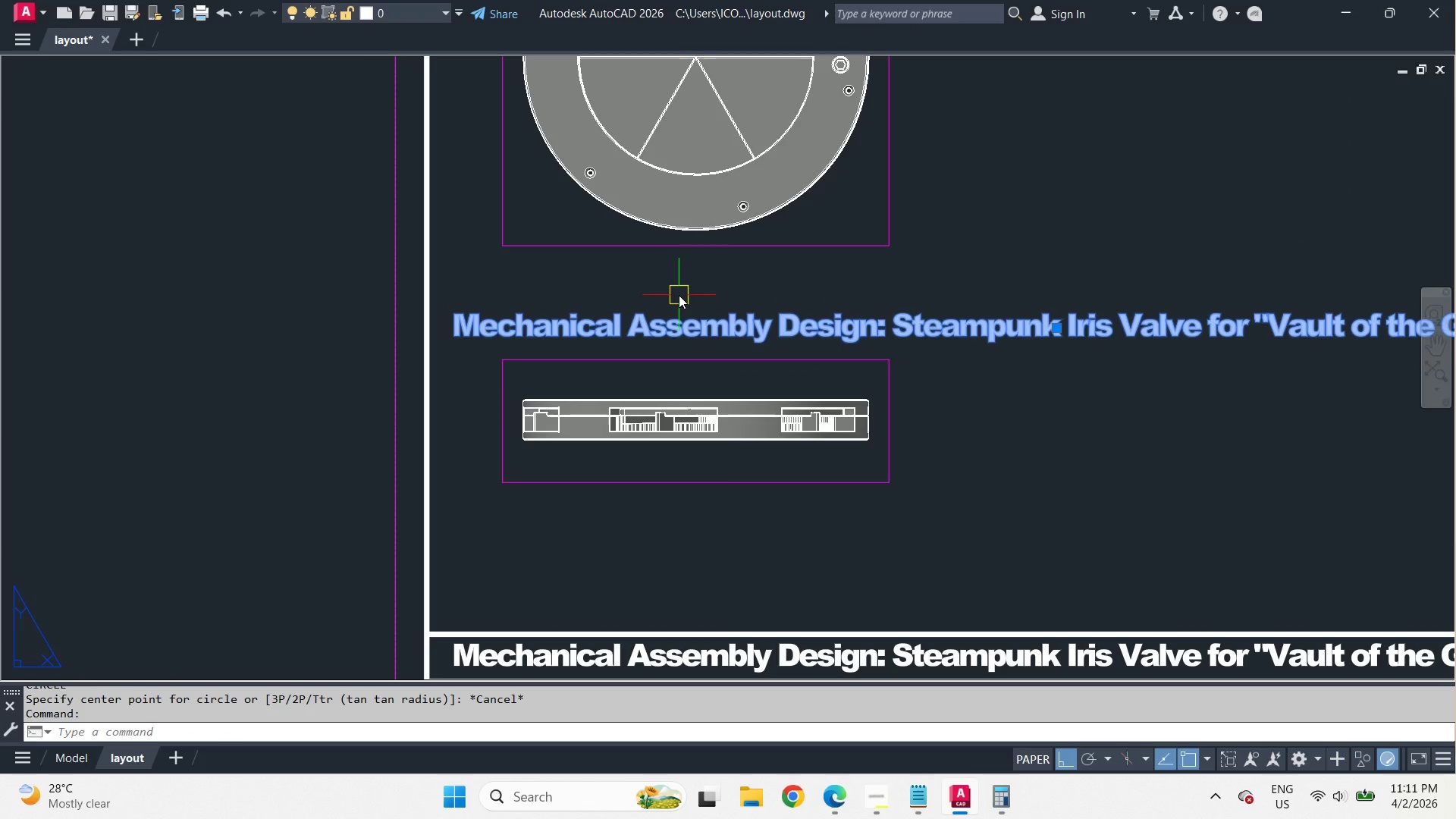 
key(Control+1)
 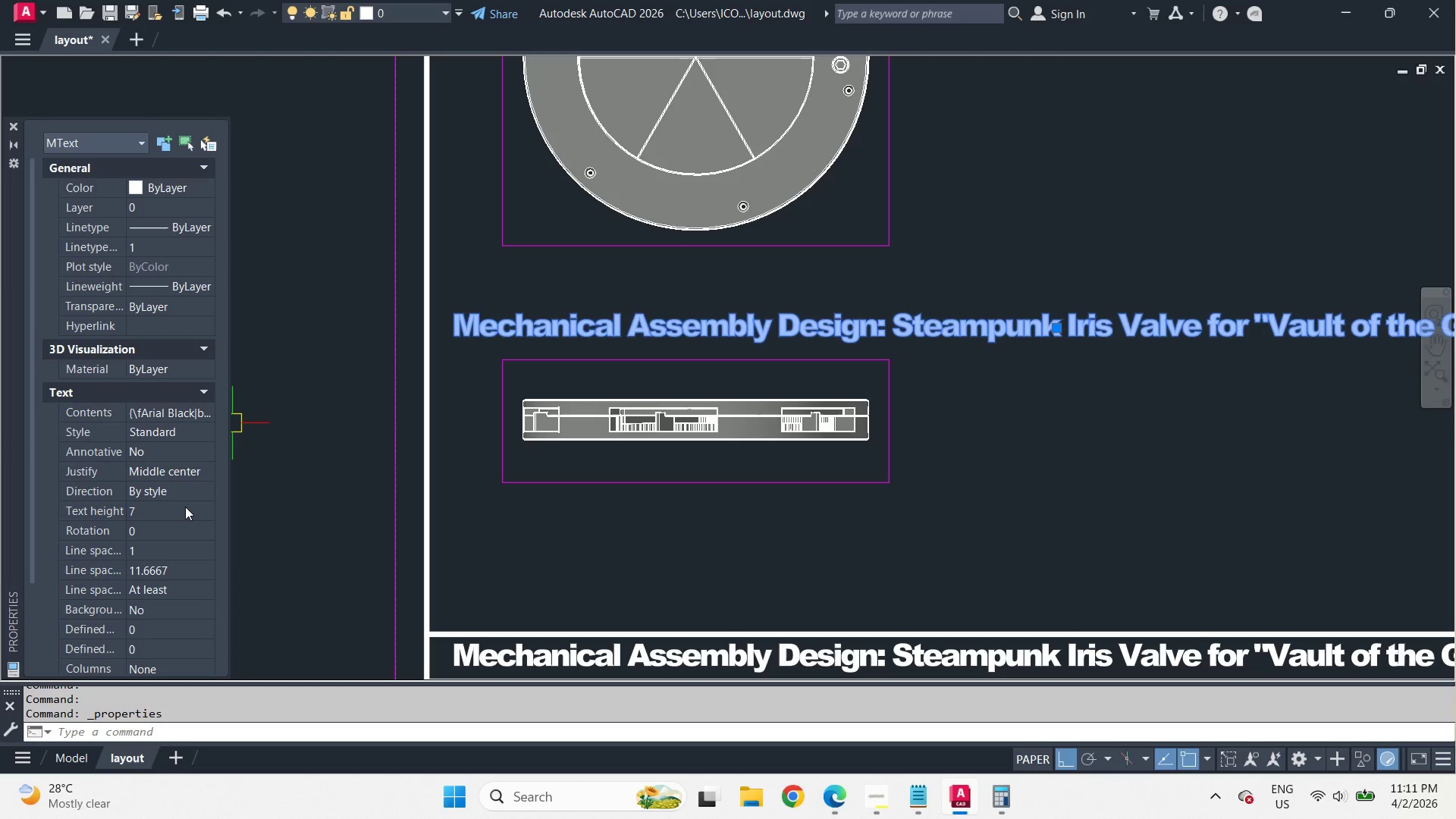 
scroll: coordinate [713, 297], scroll_direction: down, amount: 1.0
 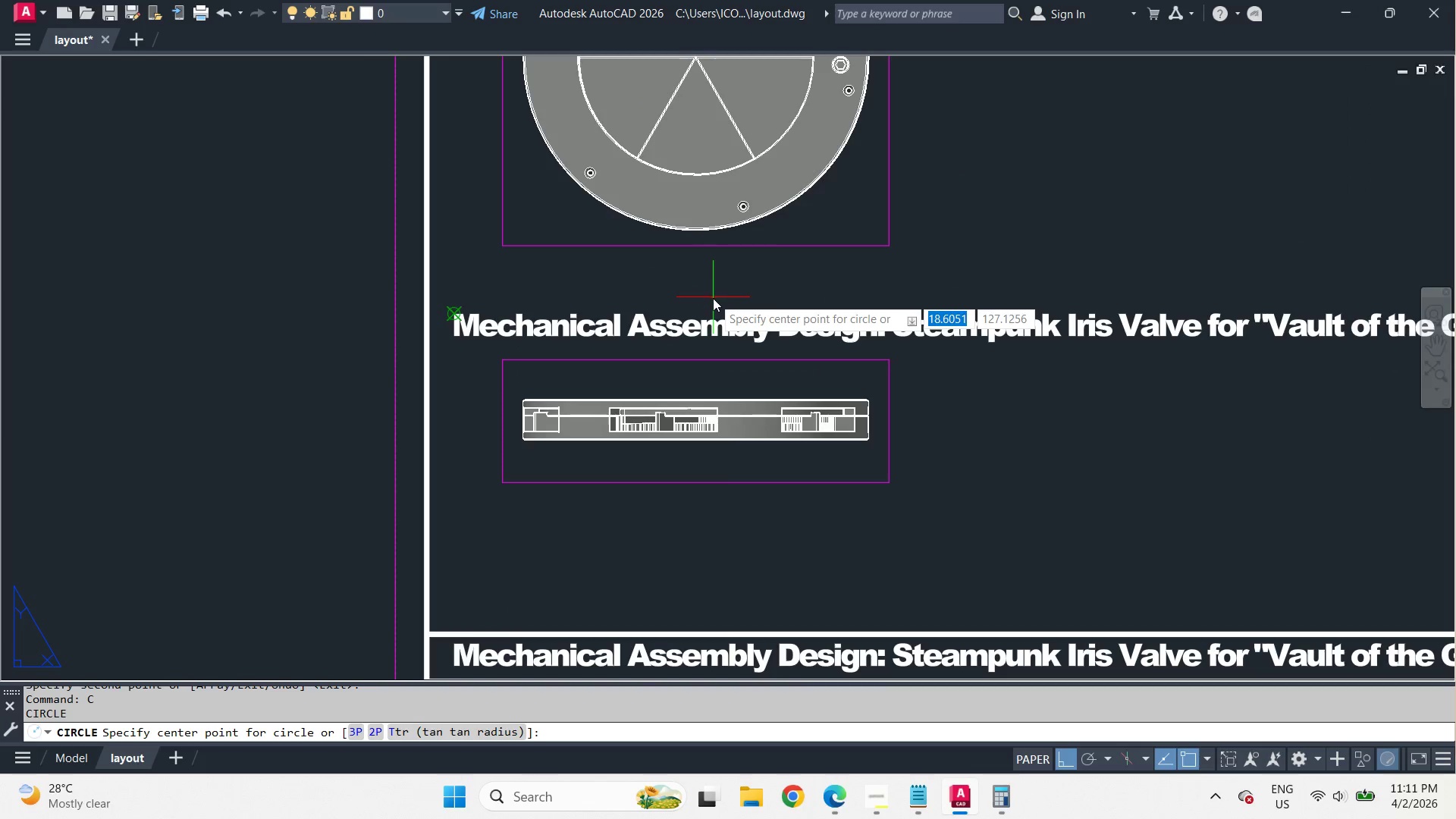 
left_click([180, 510])
 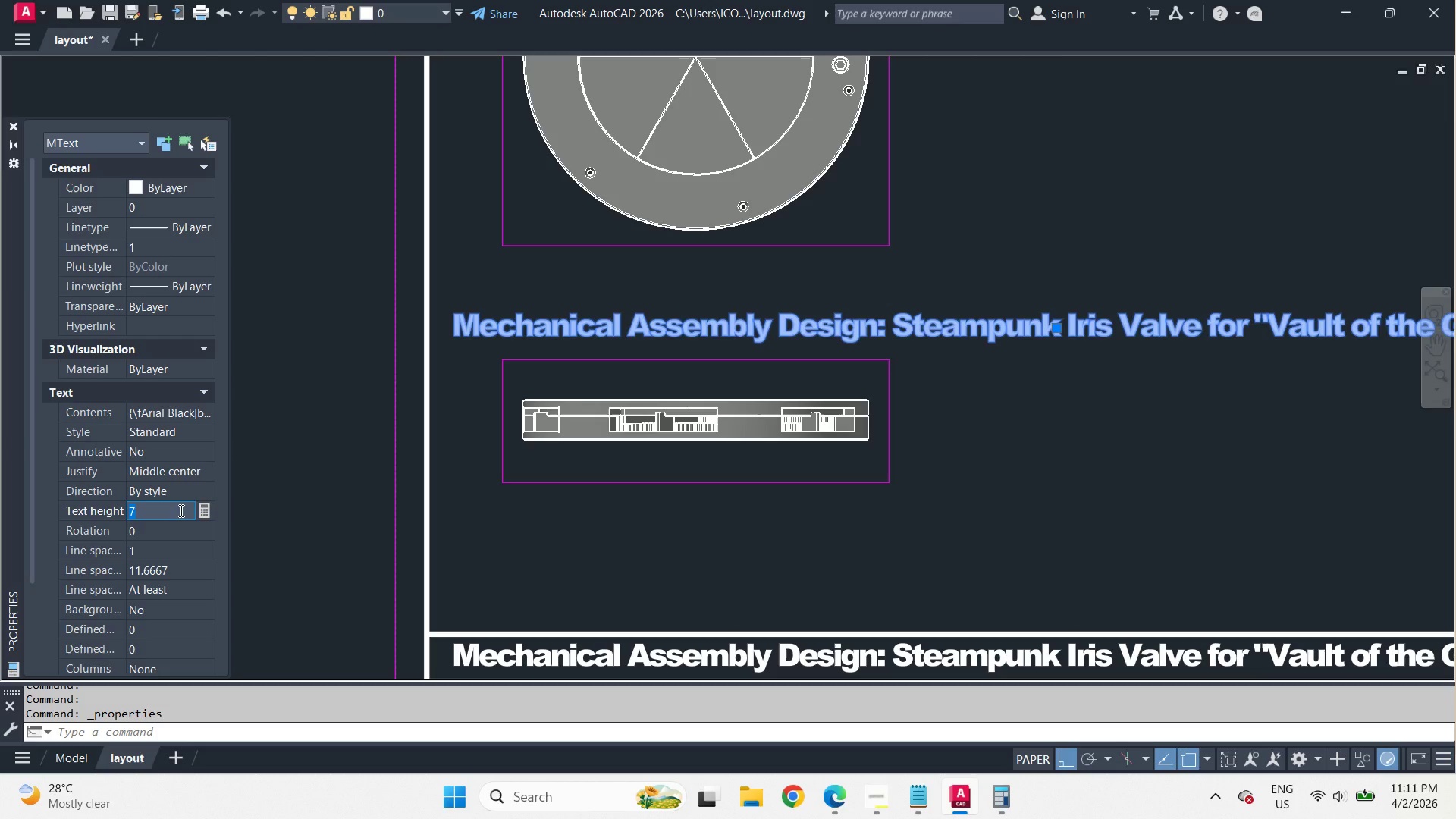 
key(Numpad5)
 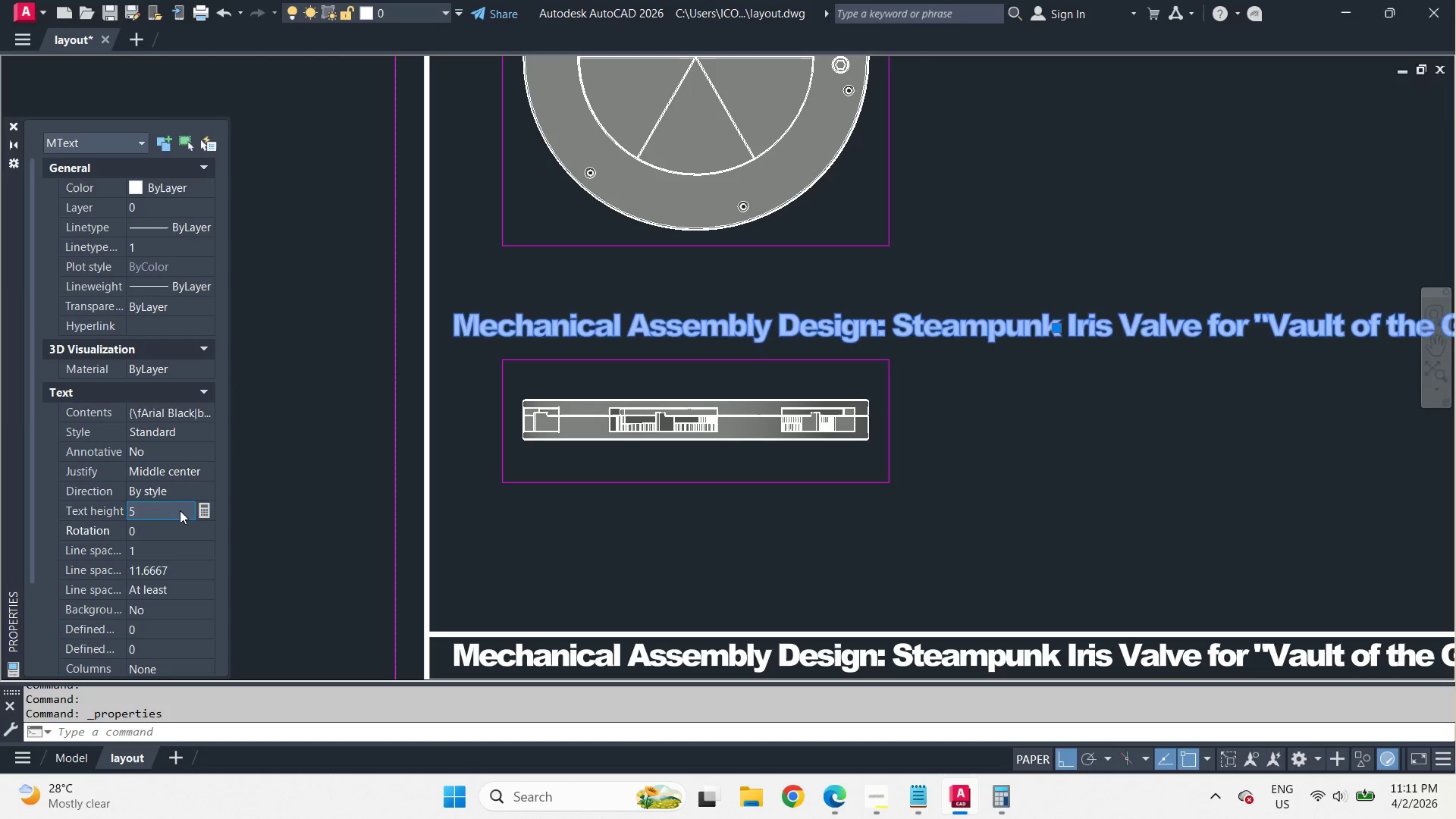 
key(NumpadEnter)
 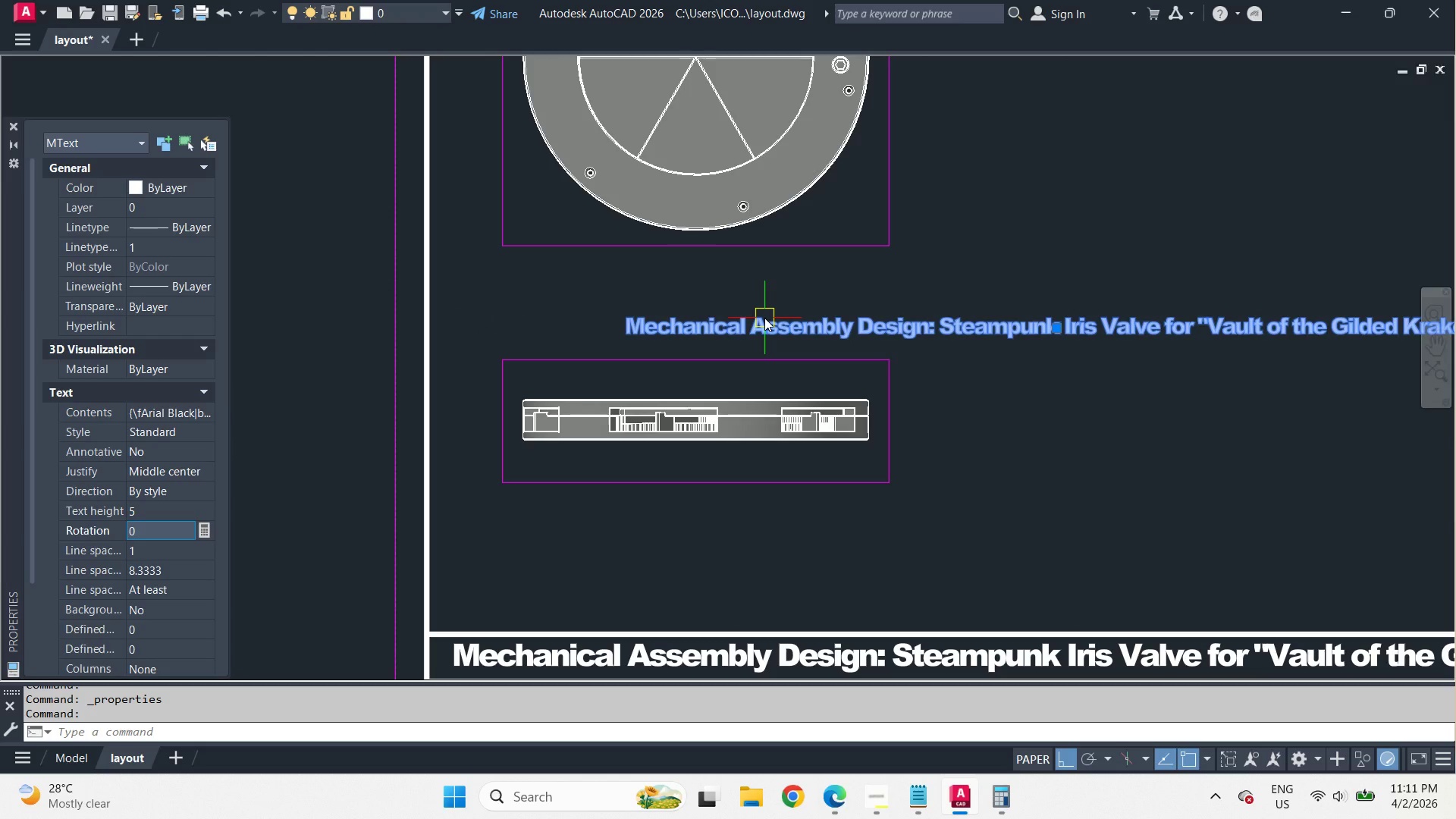 
key(Control+1)
 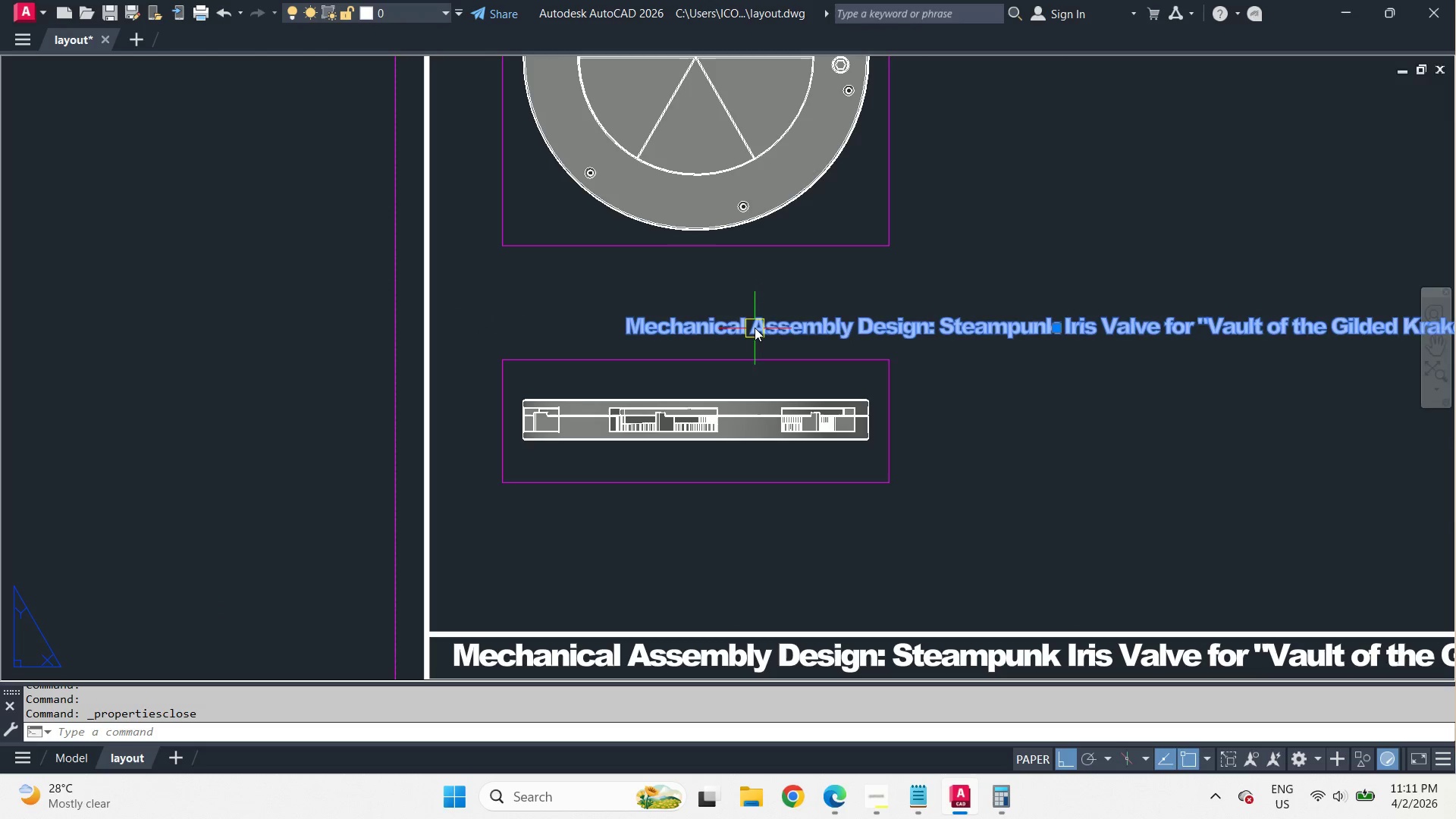 
left_click([755, 327])
 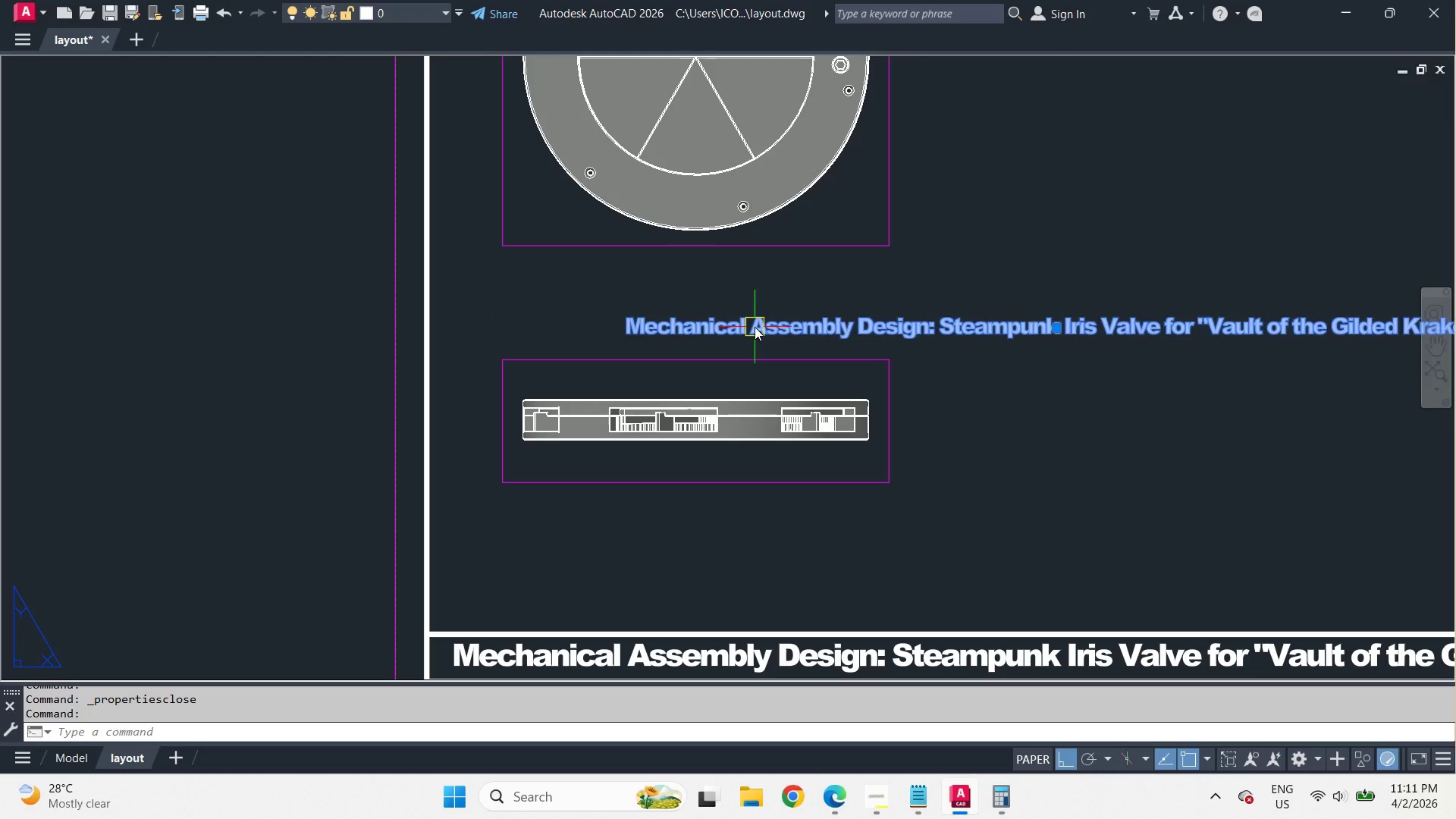 
double_click([755, 327])
 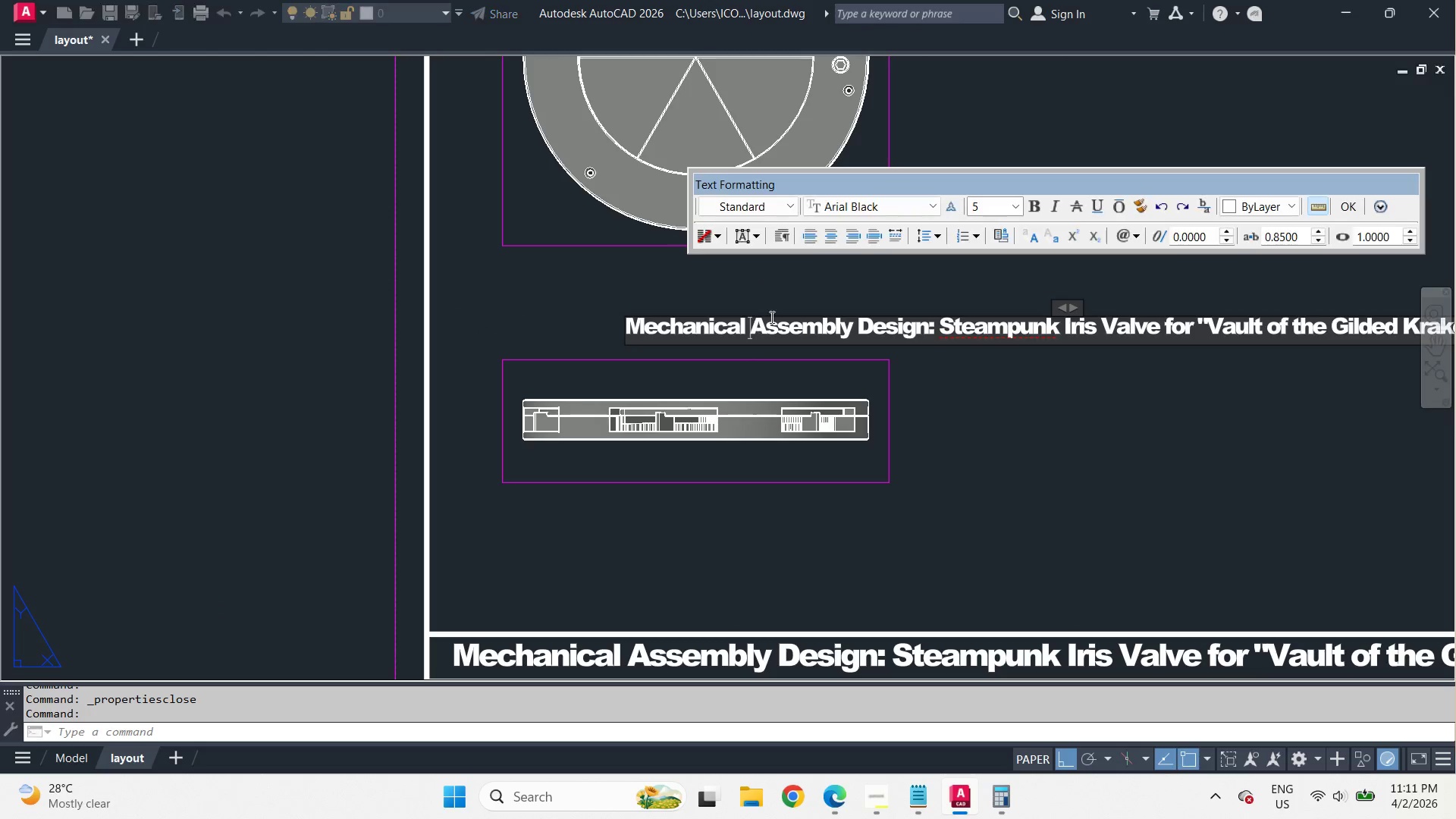 
hold_key(key=ControlLeft, duration=0.33)
 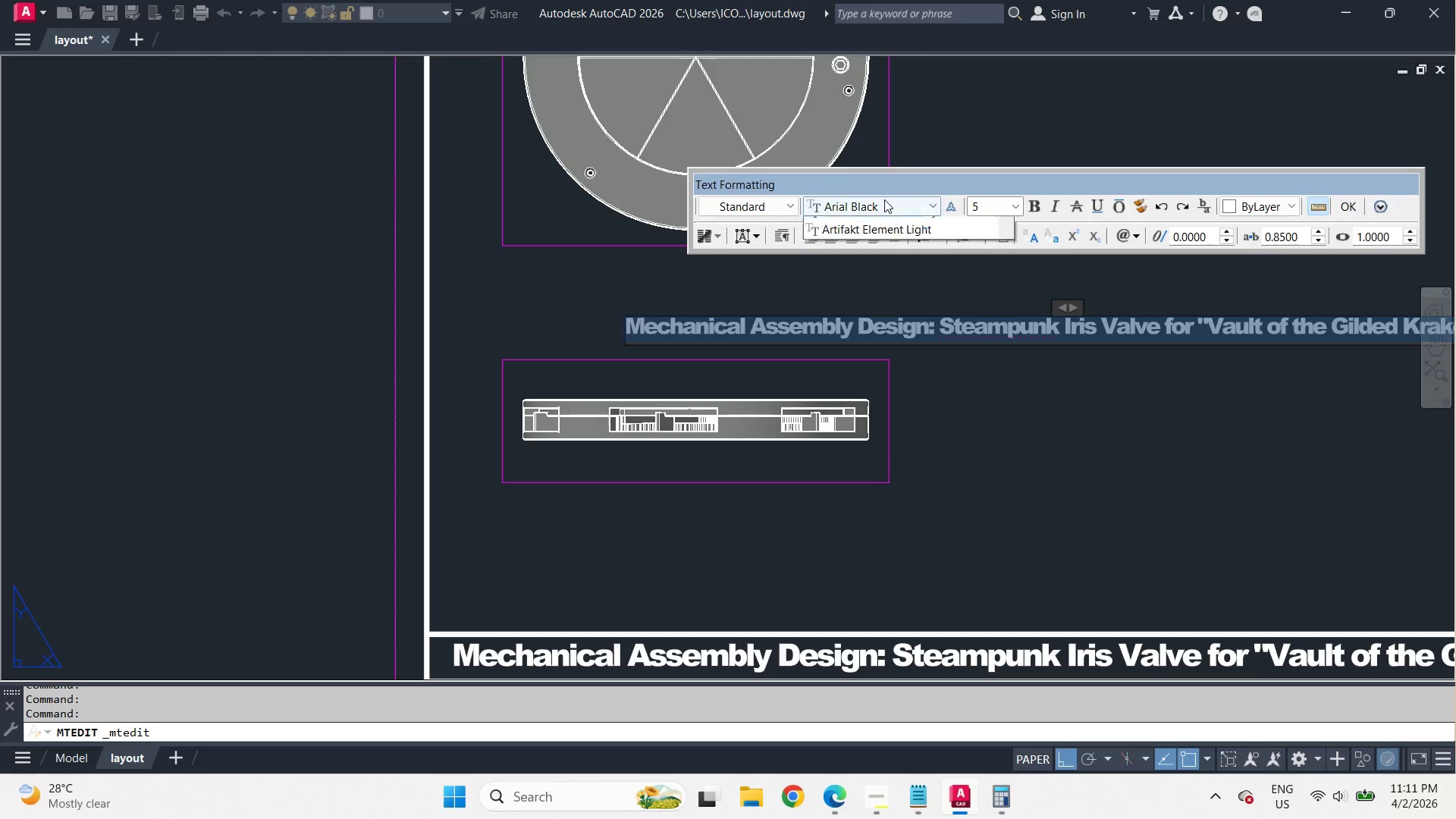 
key(A)
 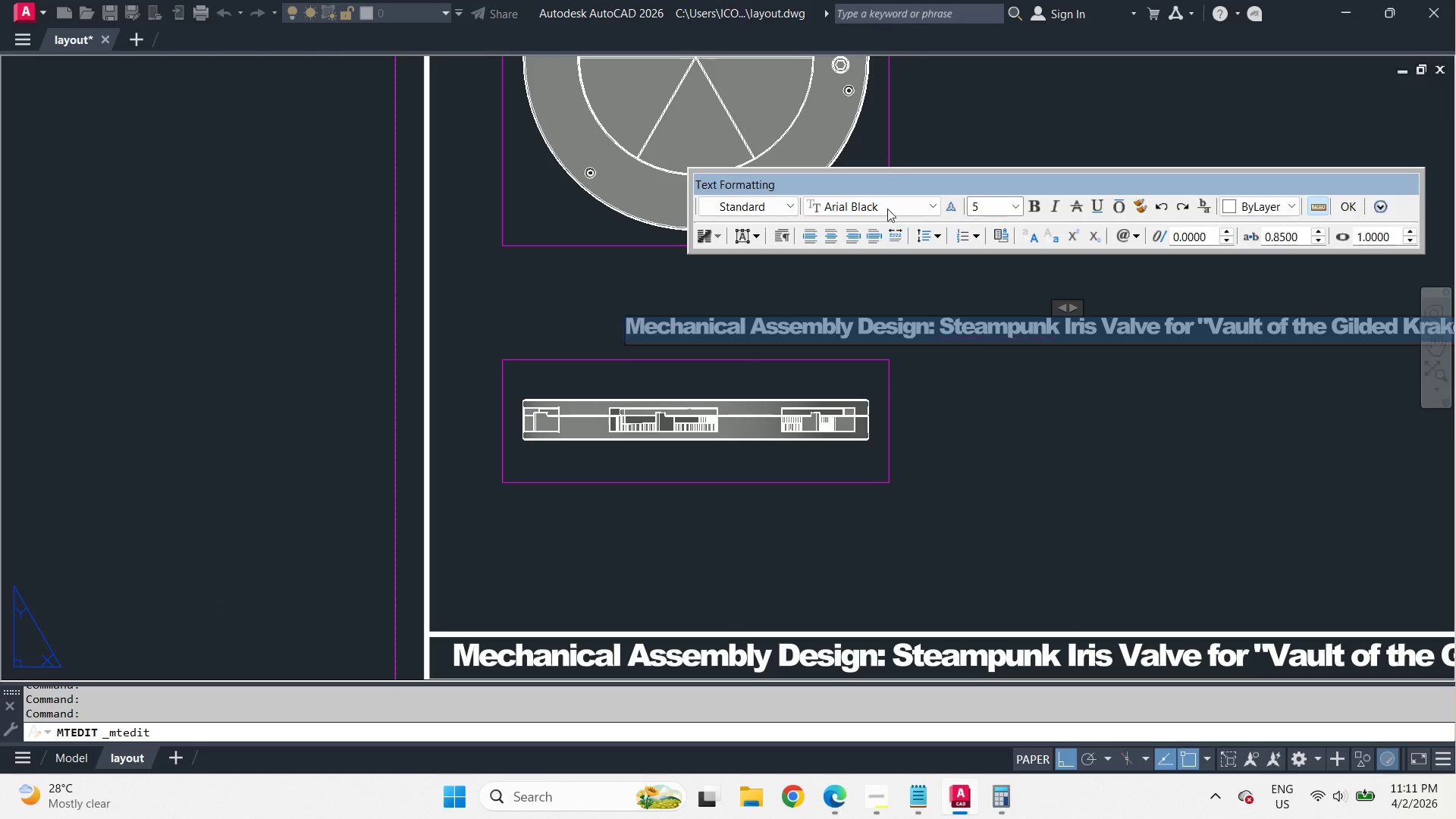 
left_click([884, 199])
 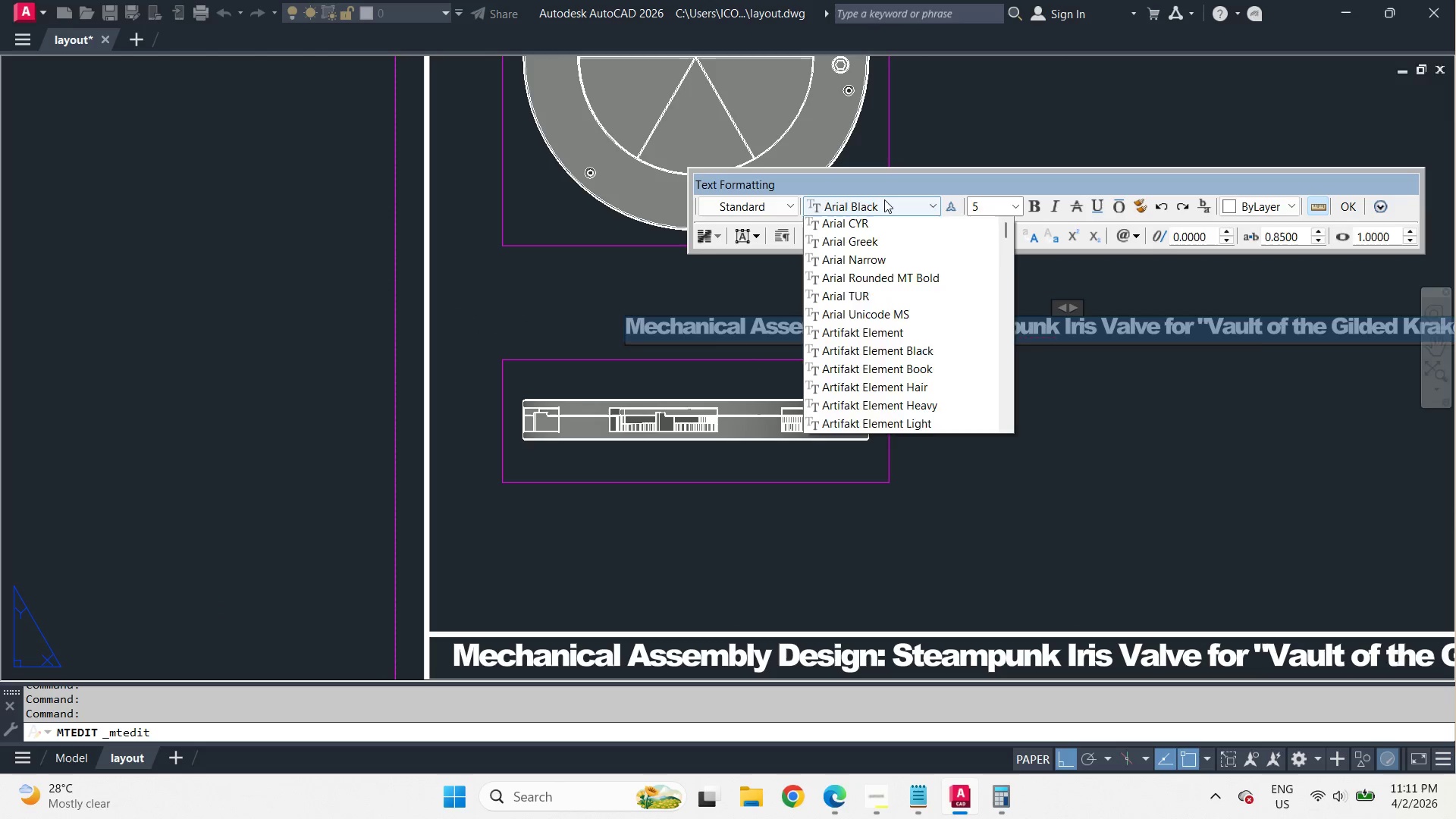 
type(ar)
 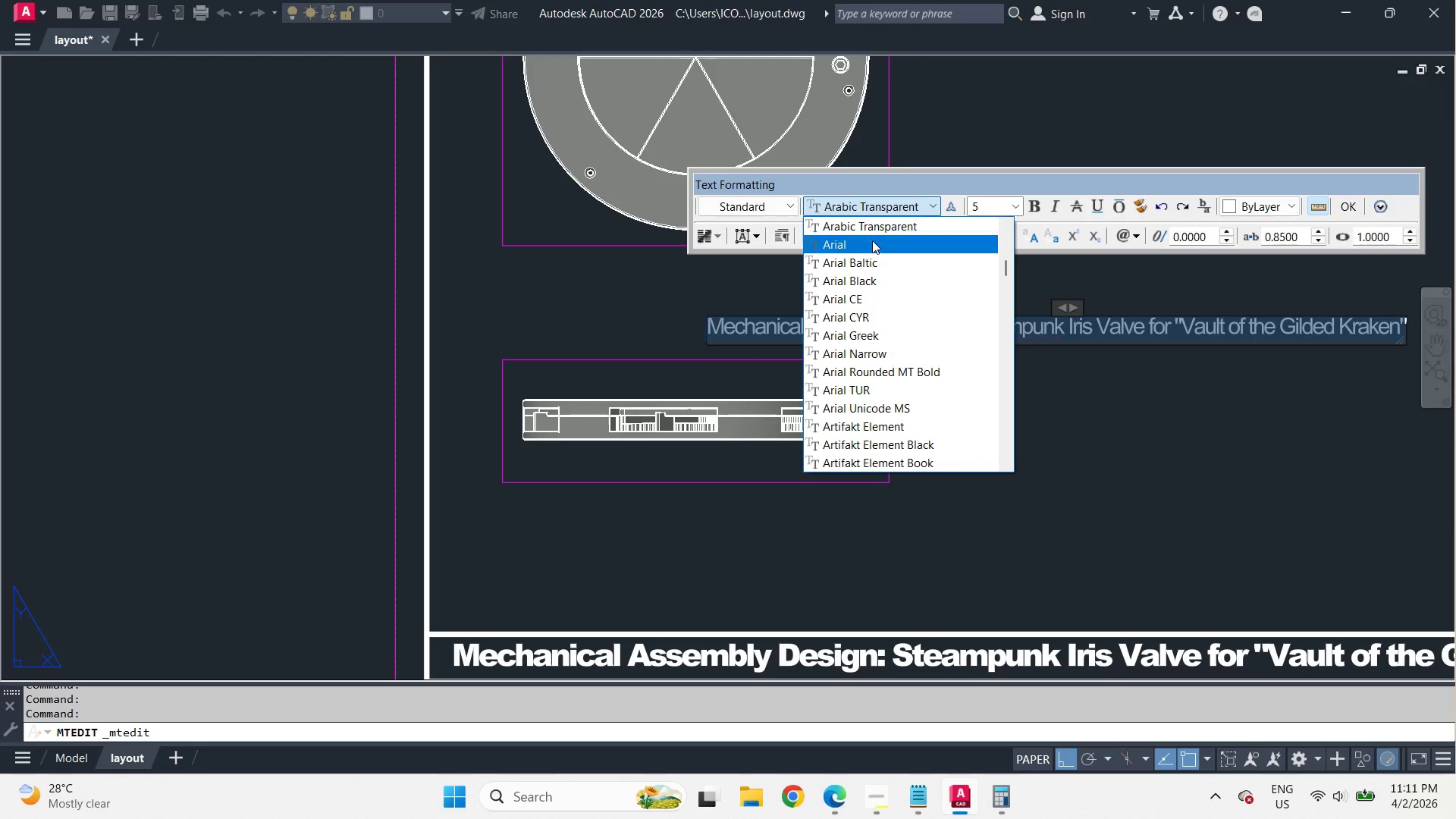 
left_click([872, 242])
 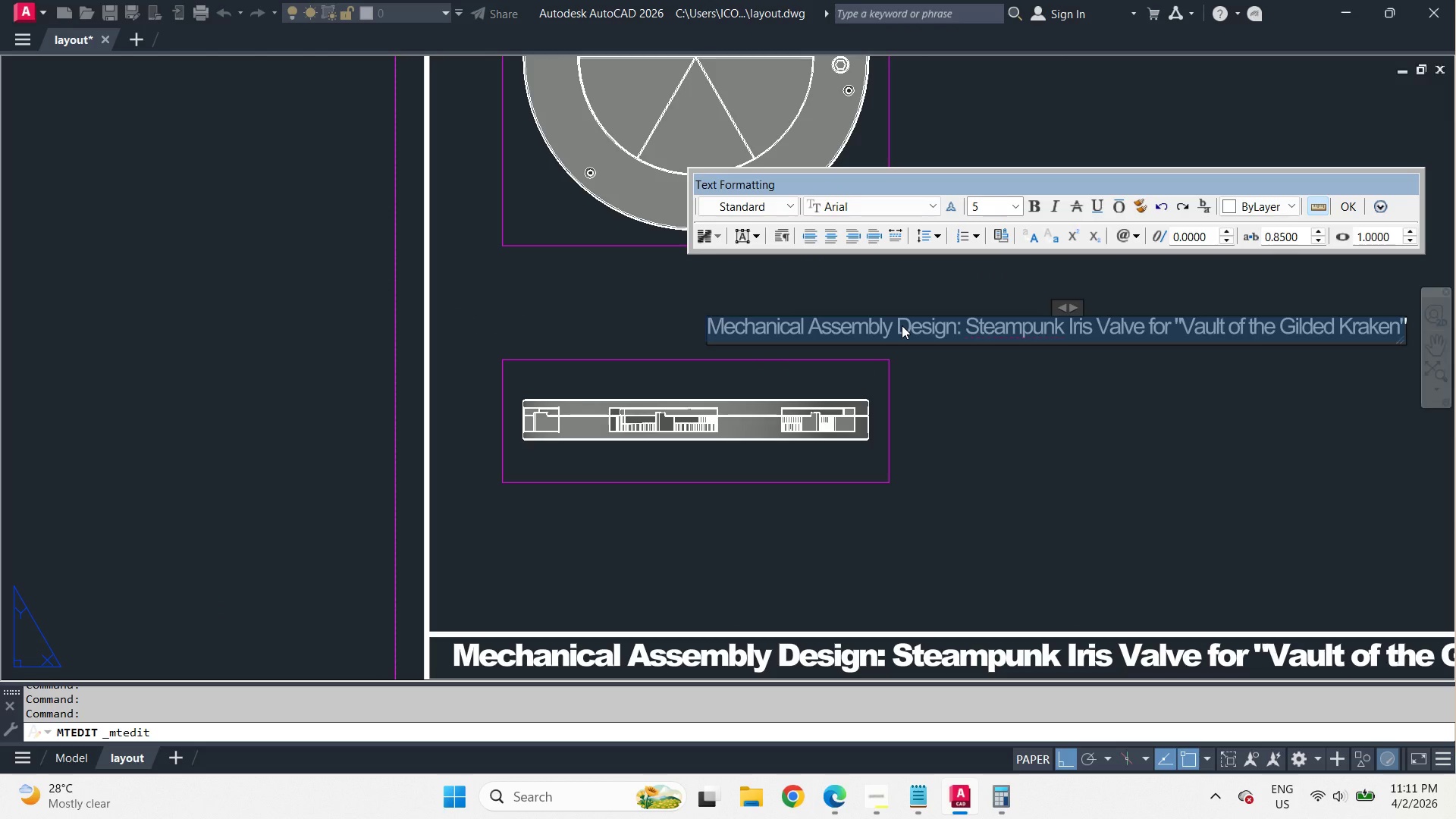 
type(TOP VIEW)
 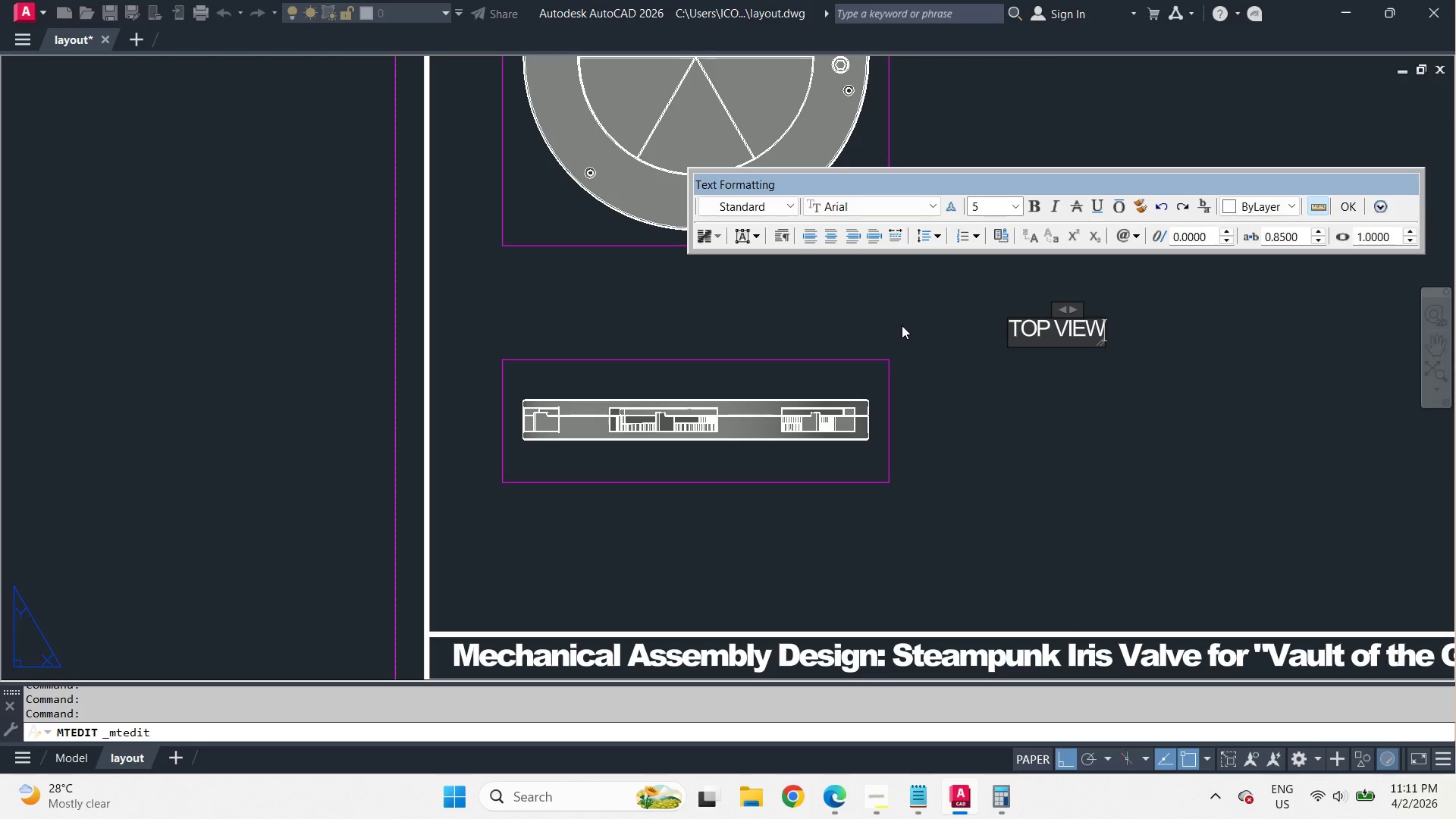 
key(Control+NumpadEnter)
 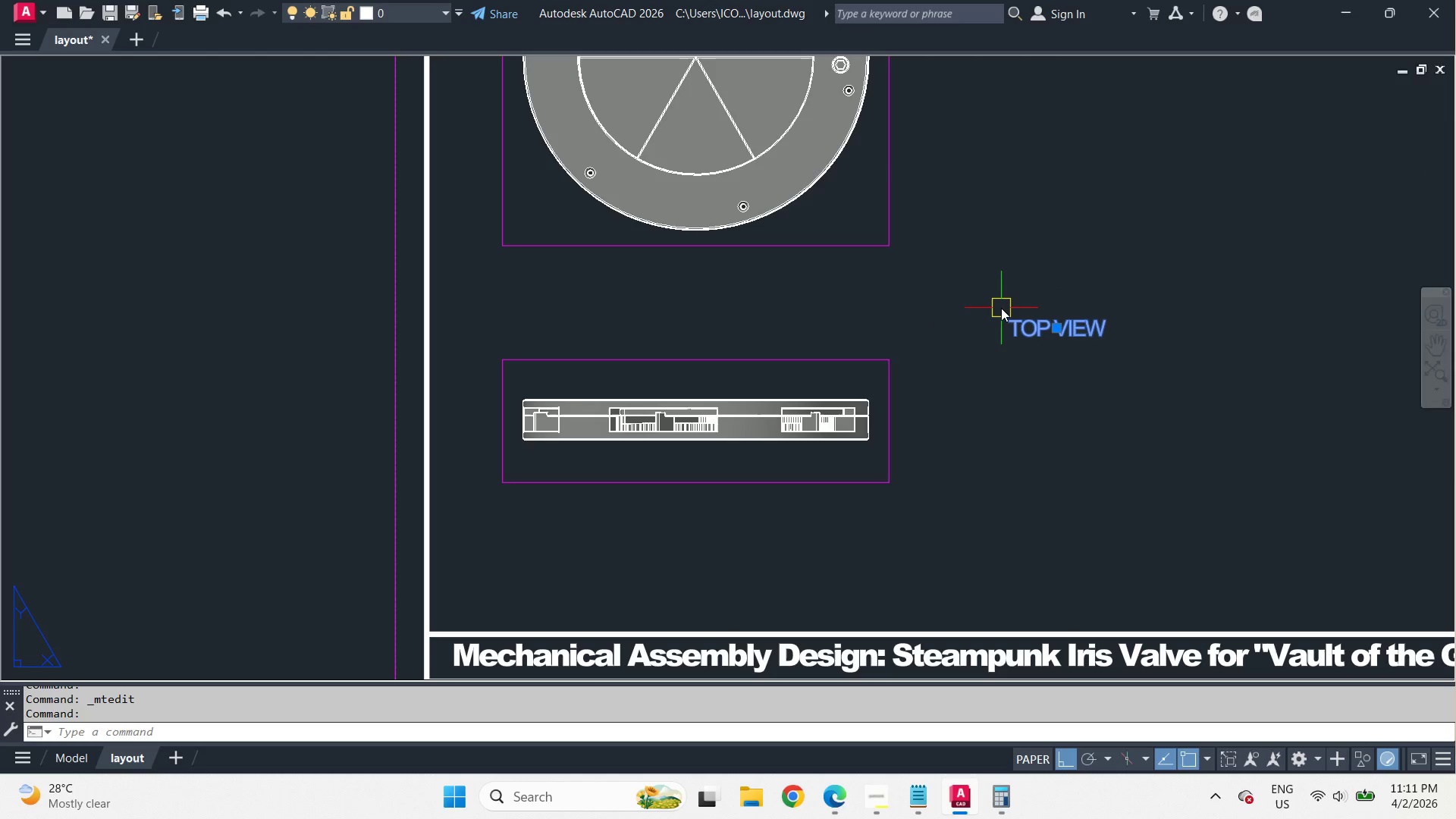 
key(Control+1)
 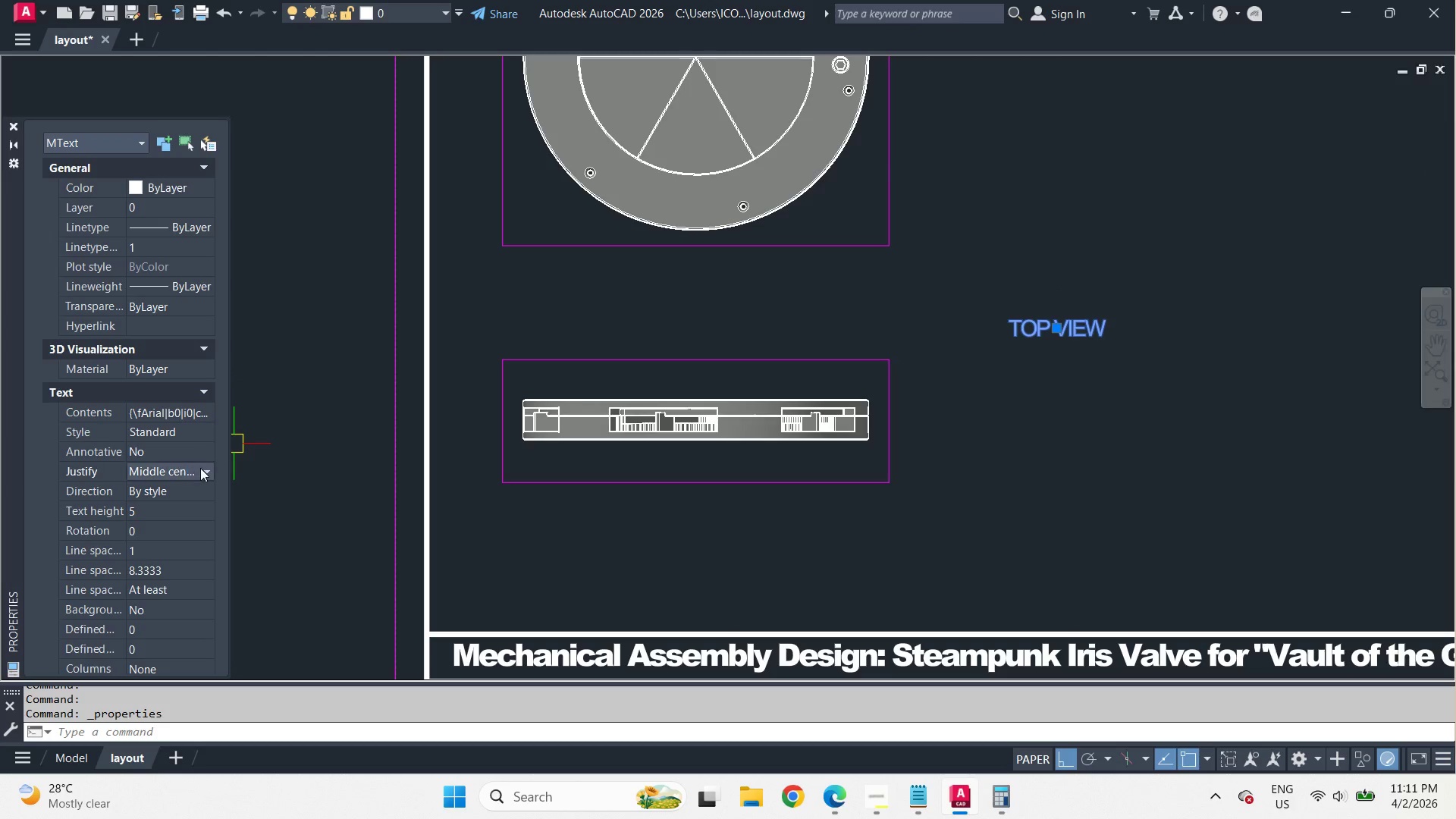 
double_click([200, 468])
 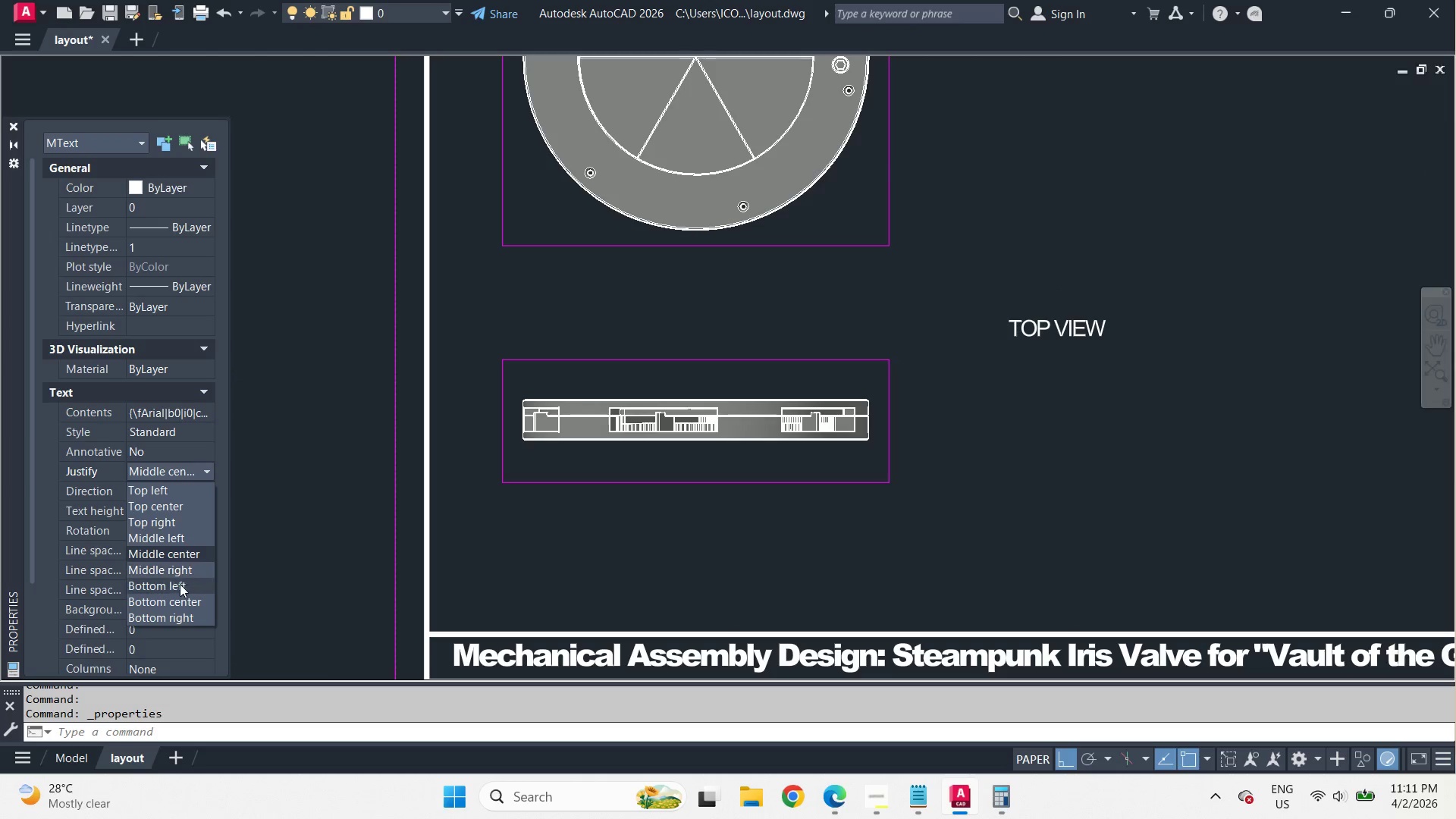 
left_click([180, 588])
 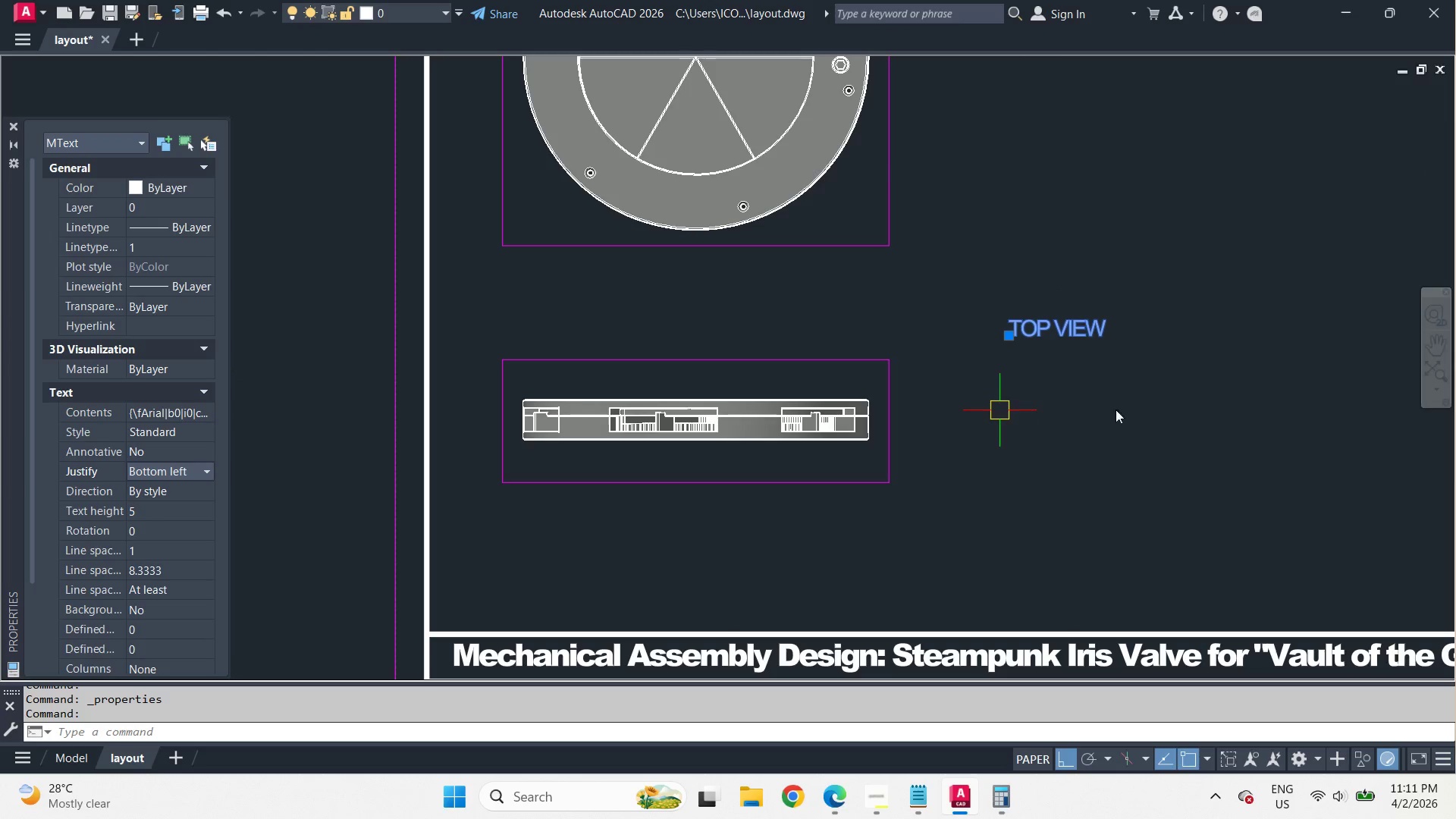 
key(Control+1)
 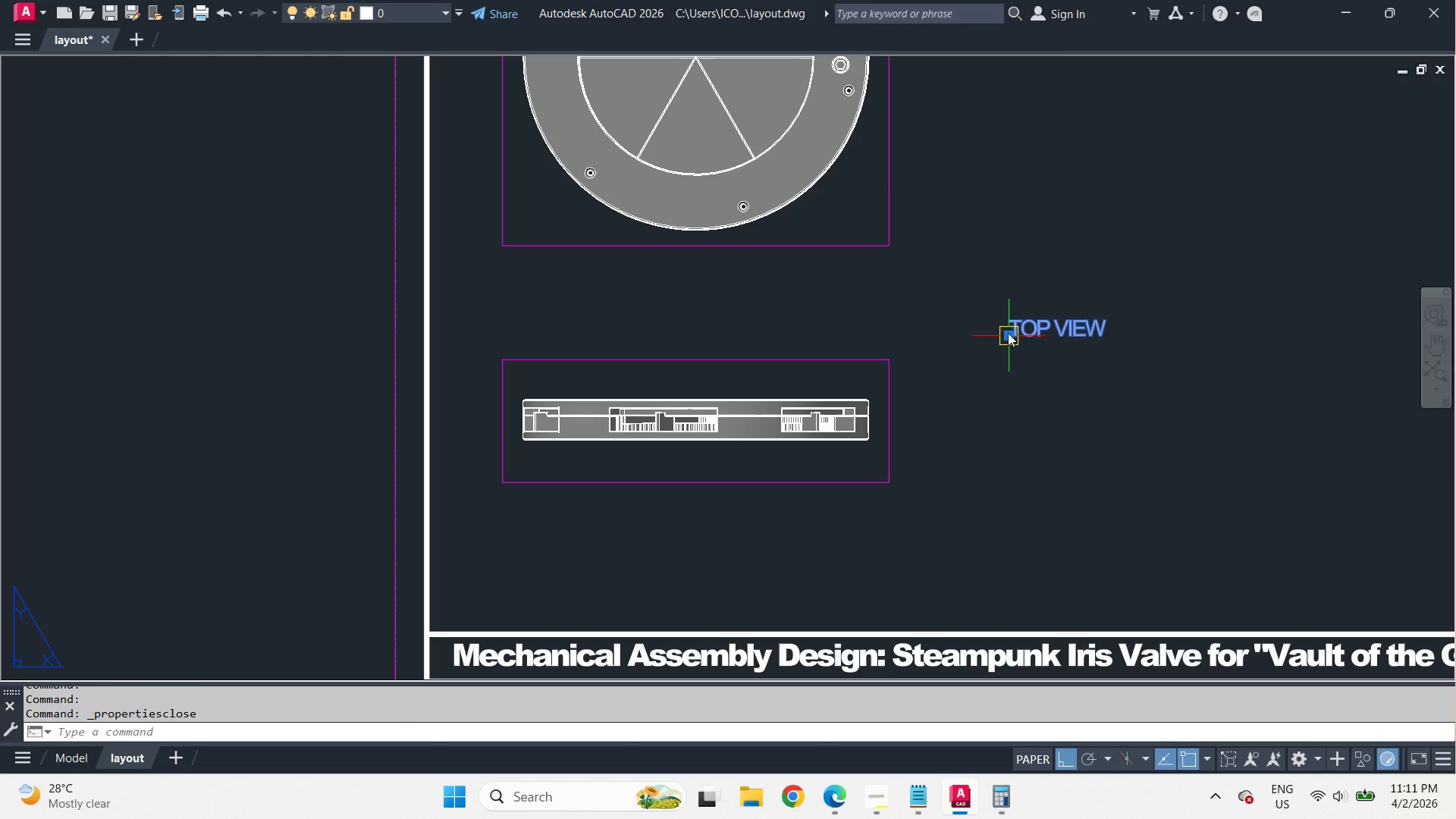 
left_click_drag(start_coordinate=[1008, 333], to_coordinate=[998, 334])
 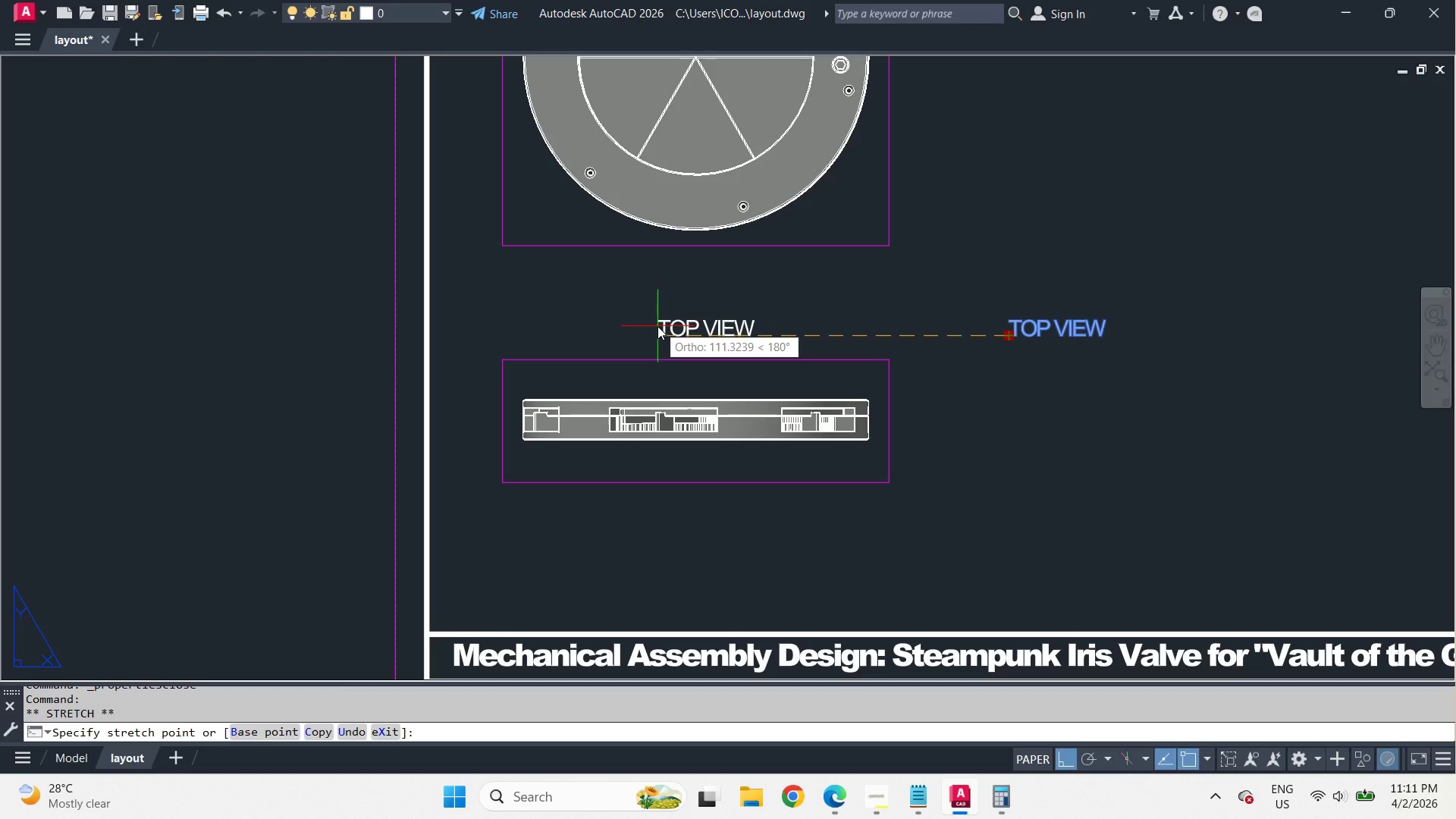 
double_click([657, 326])
 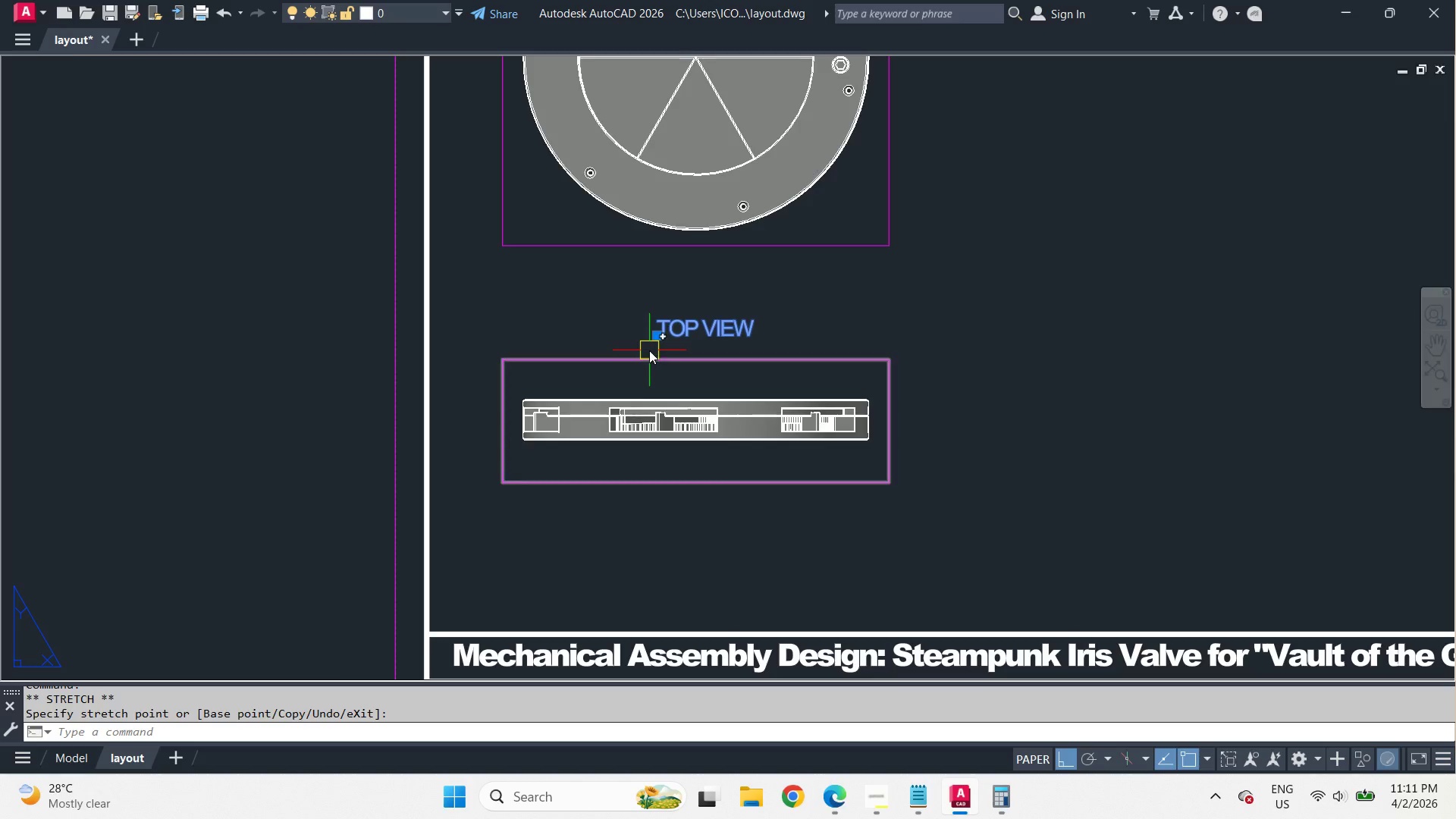 
key(Escape)
 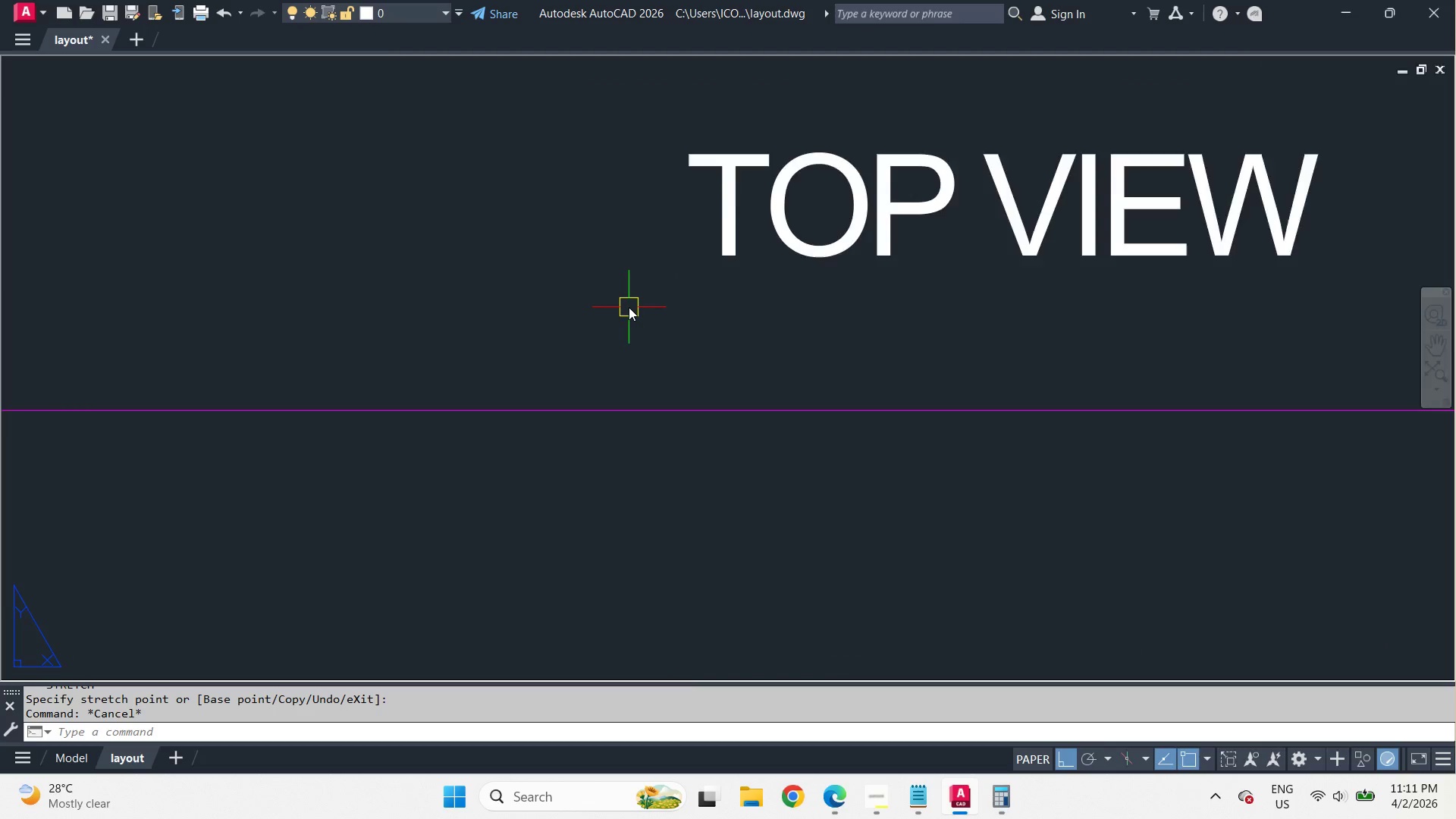 
key(L)
 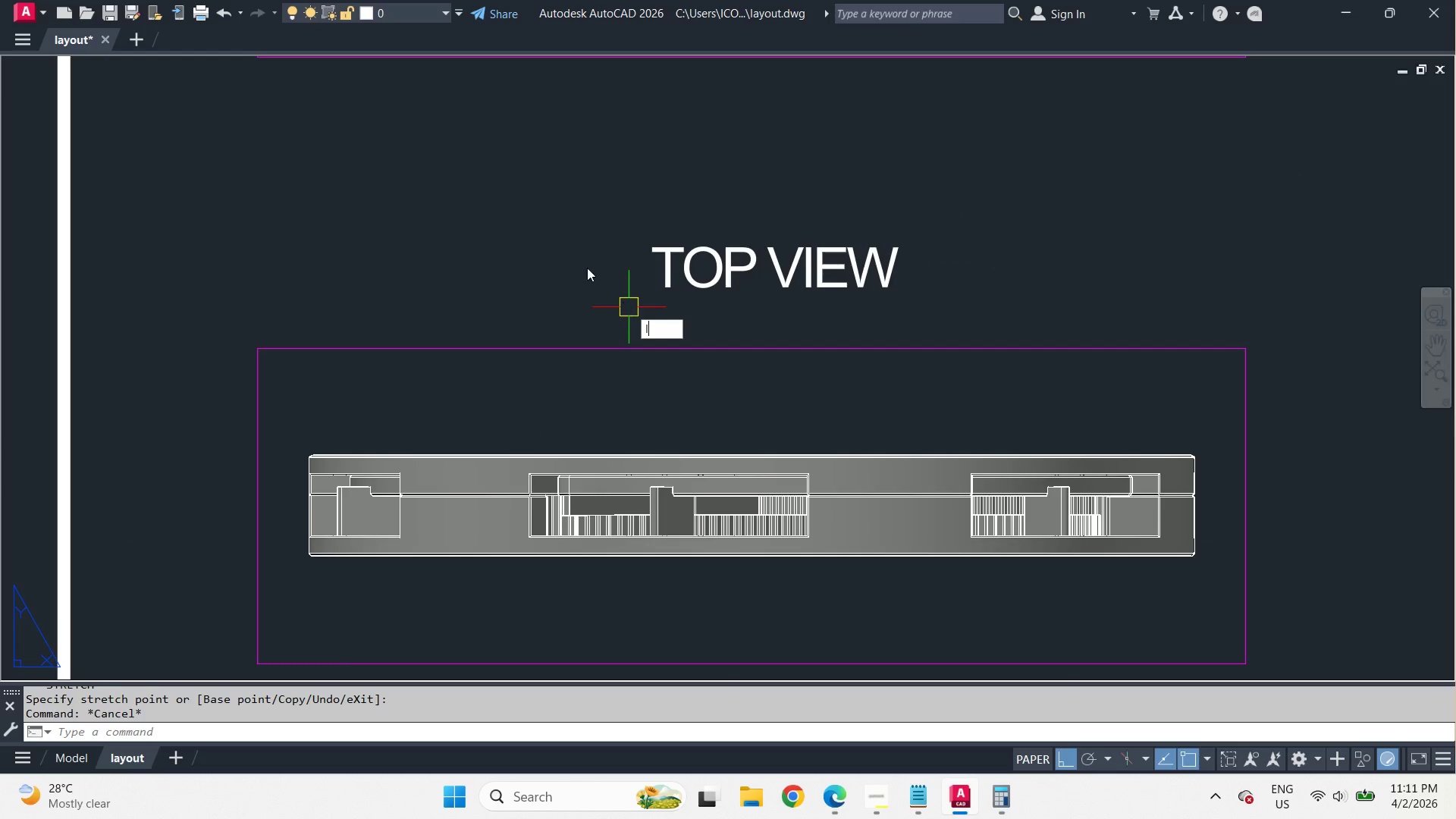 
key(Space)
 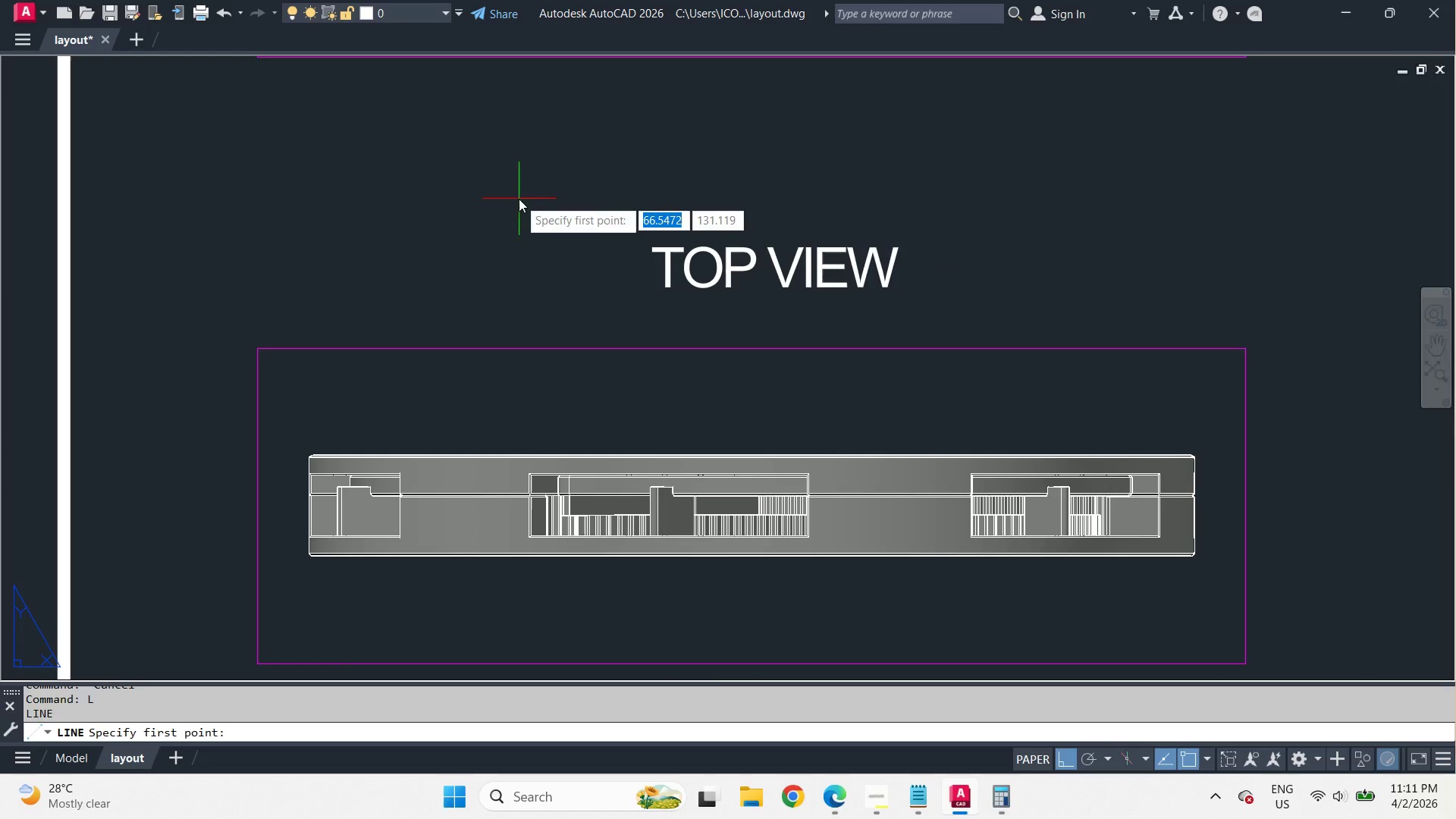 
left_click_drag(start_coordinate=[519, 199], to_coordinate=[629, 214])
 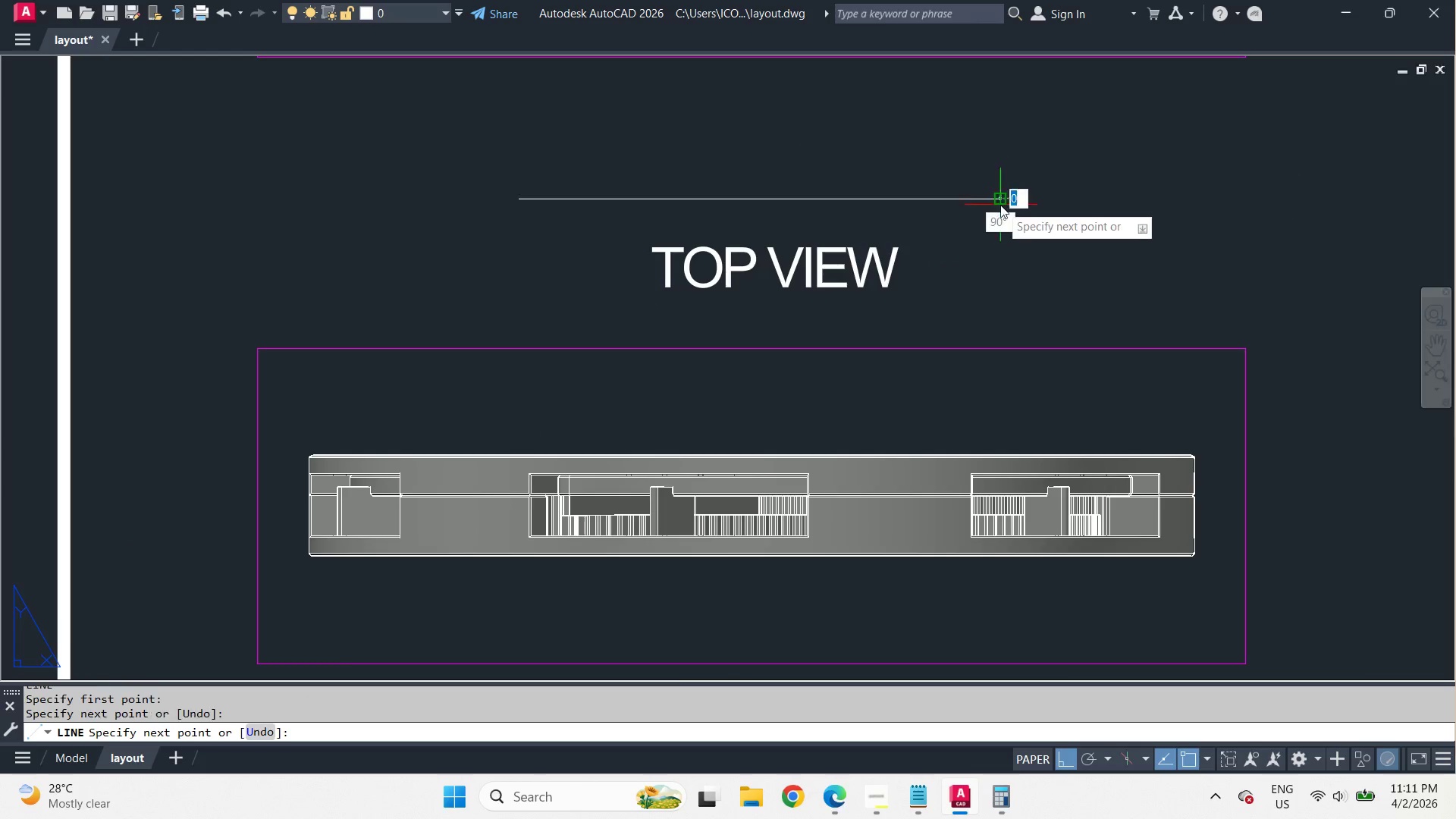 
scroll: coordinate [649, 349], scroll_direction: up, amount: 4.0
 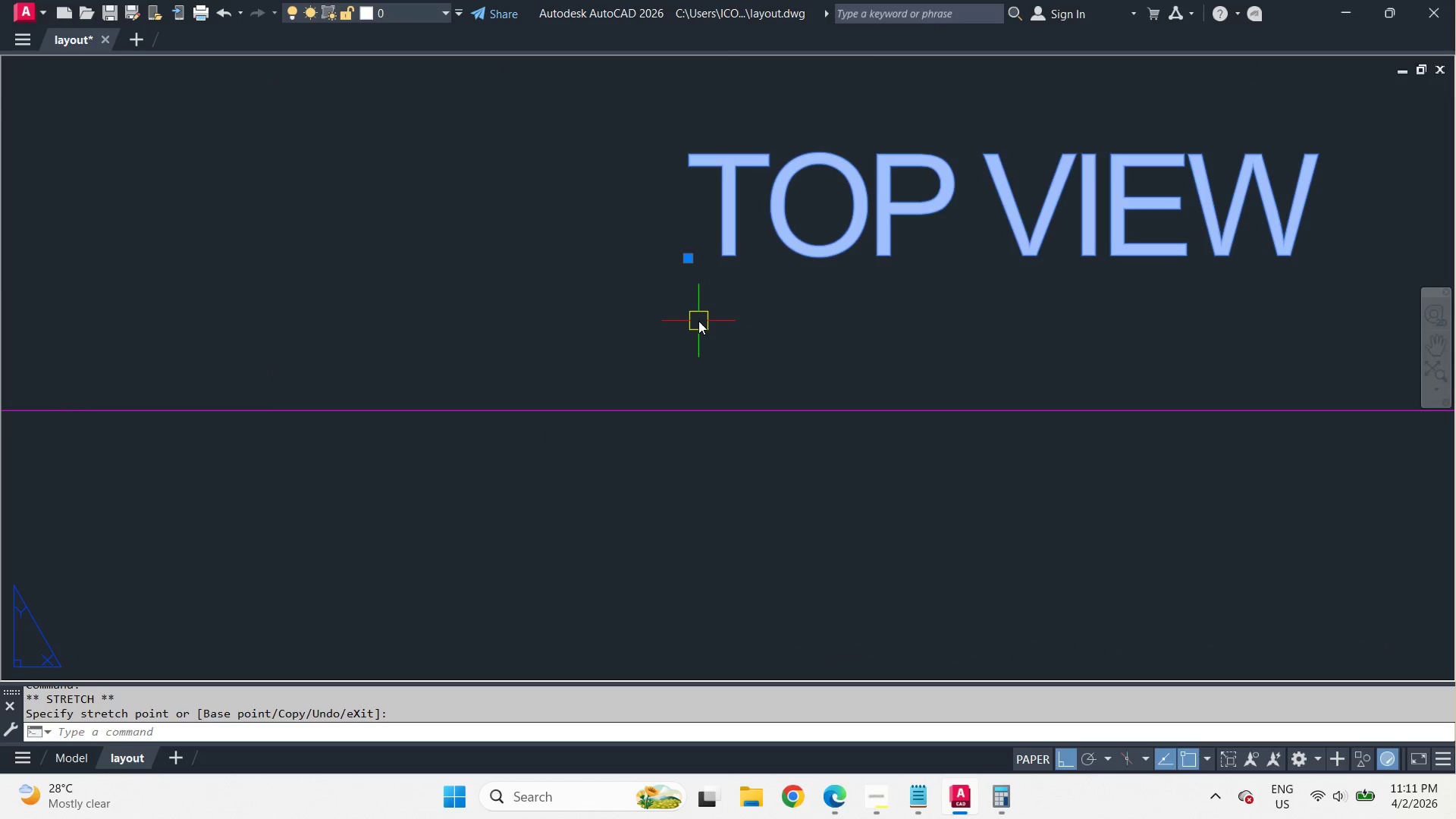 
key(Space)
 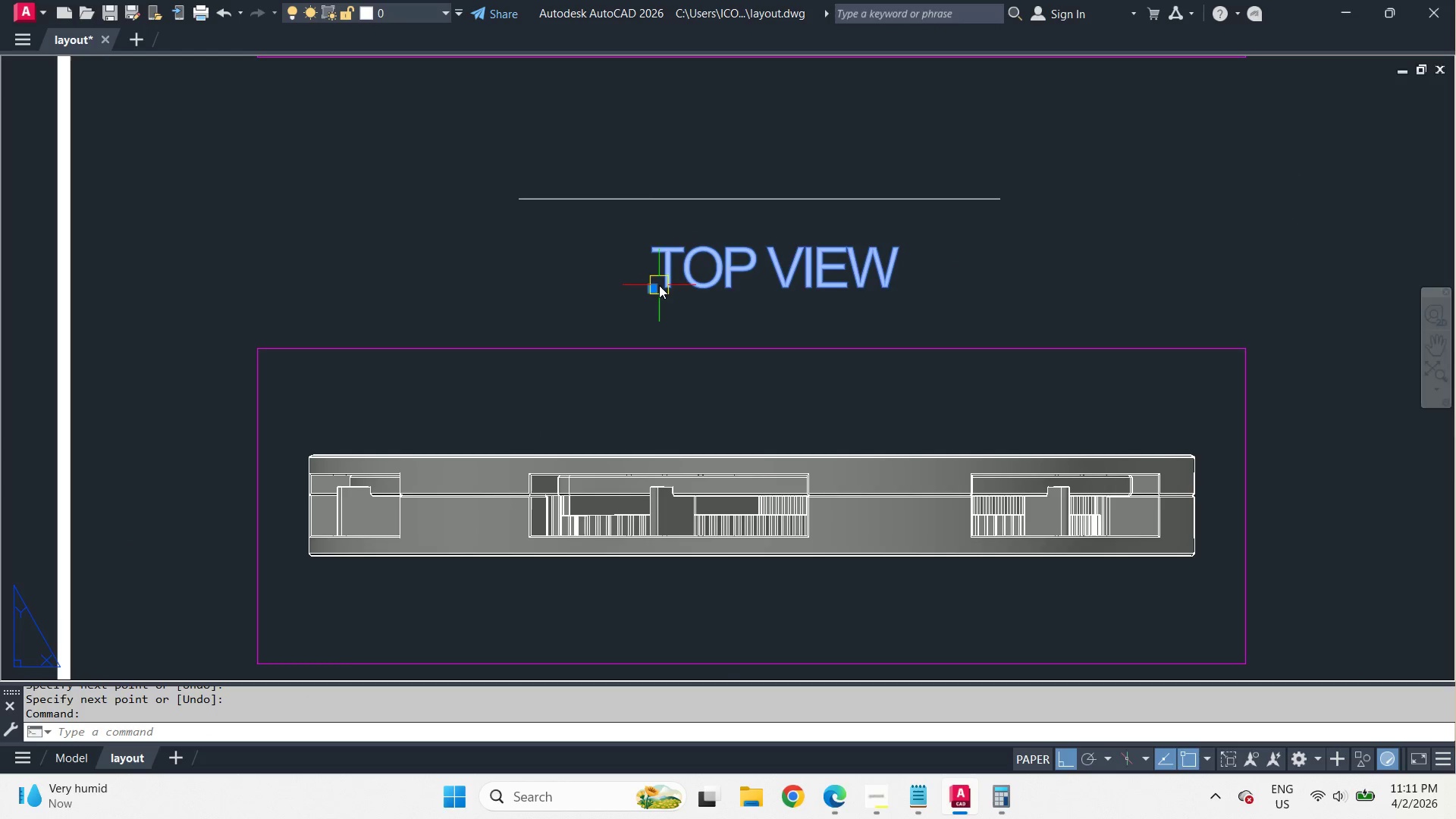 
scroll: coordinate [629, 307], scroll_direction: down, amount: 2.0
 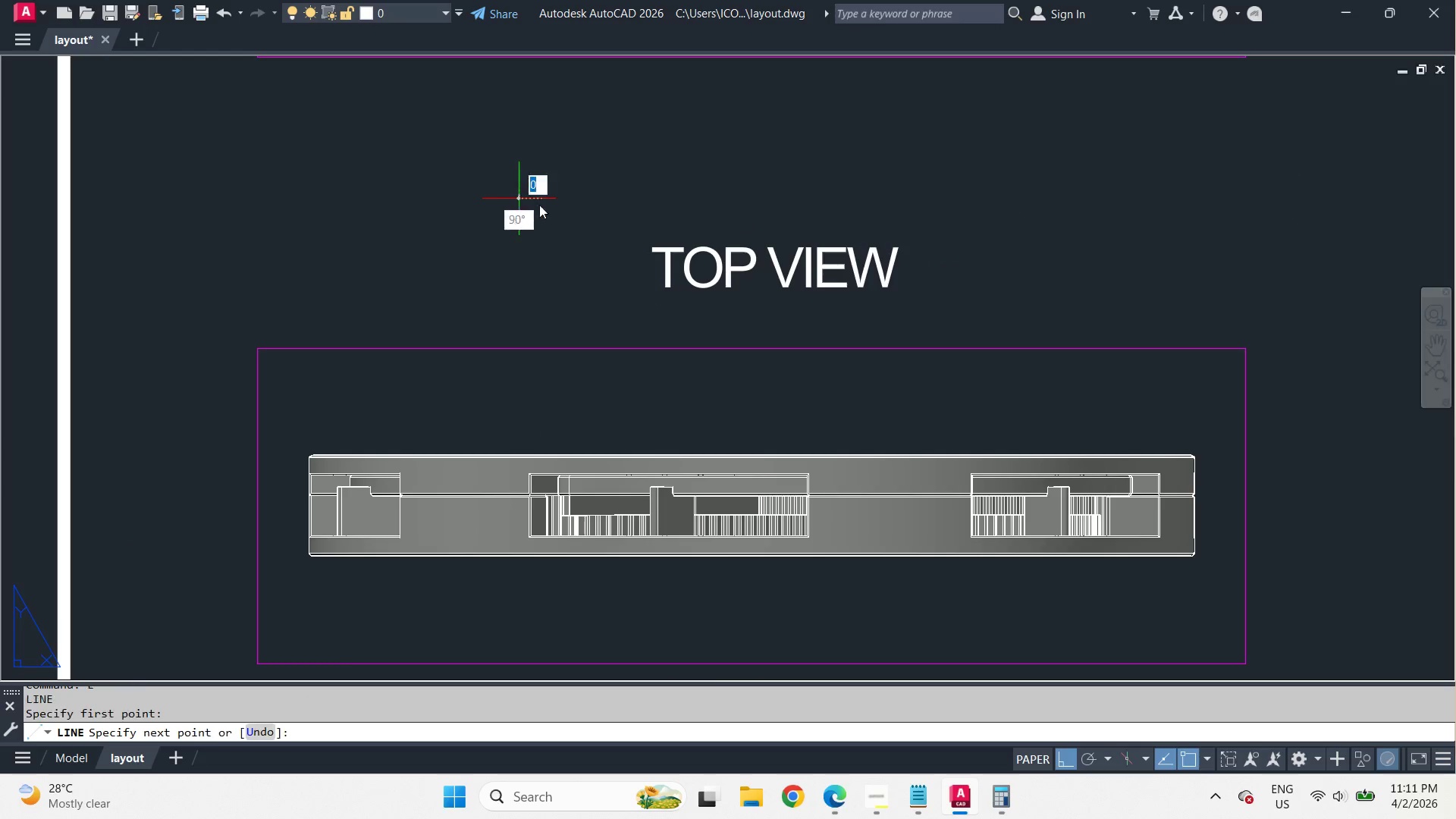 
left_click_drag(start_coordinate=[651, 290], to_coordinate=[645, 286])
 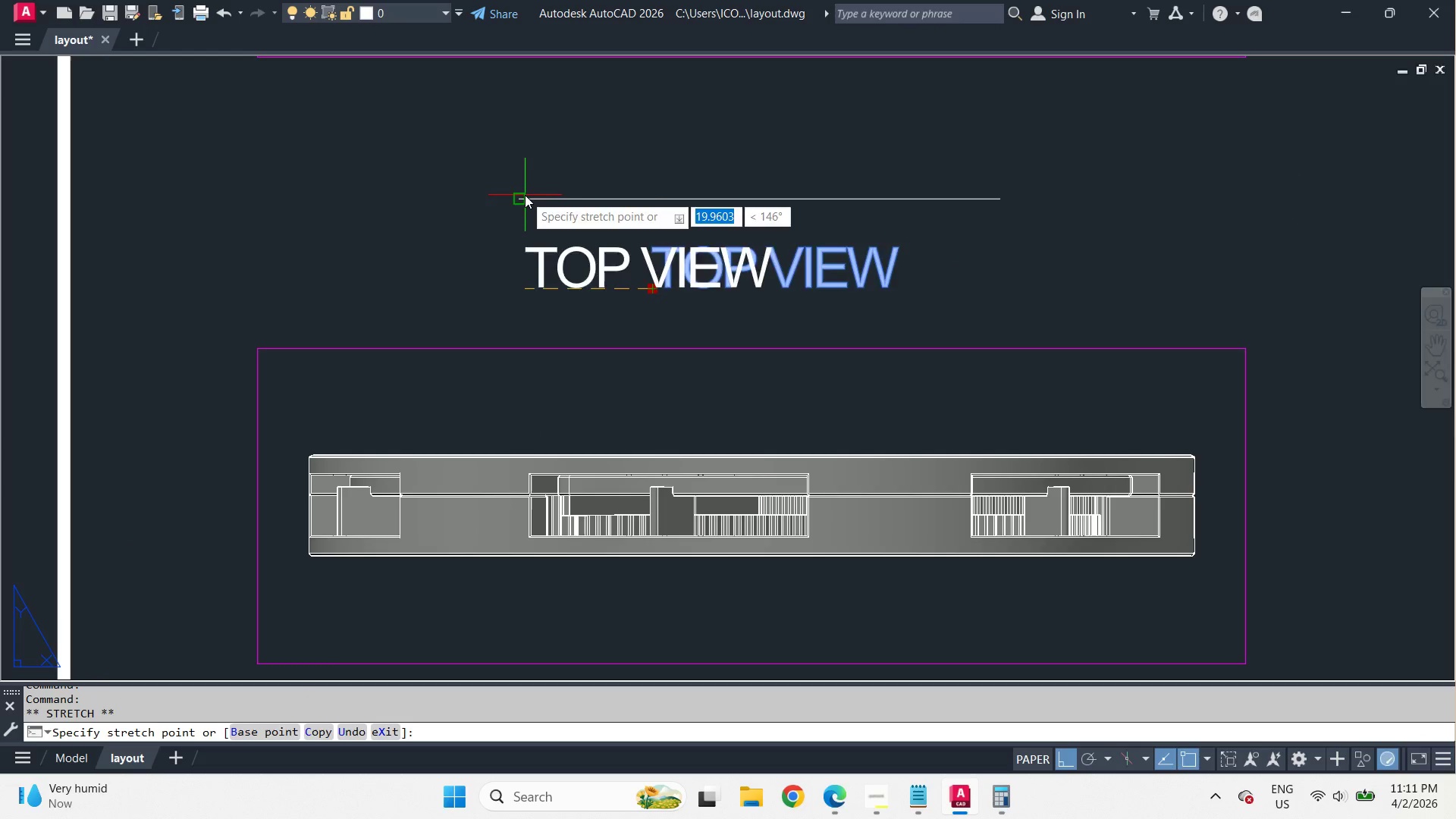 
left_click_drag(start_coordinate=[525, 195], to_coordinate=[526, 202])
 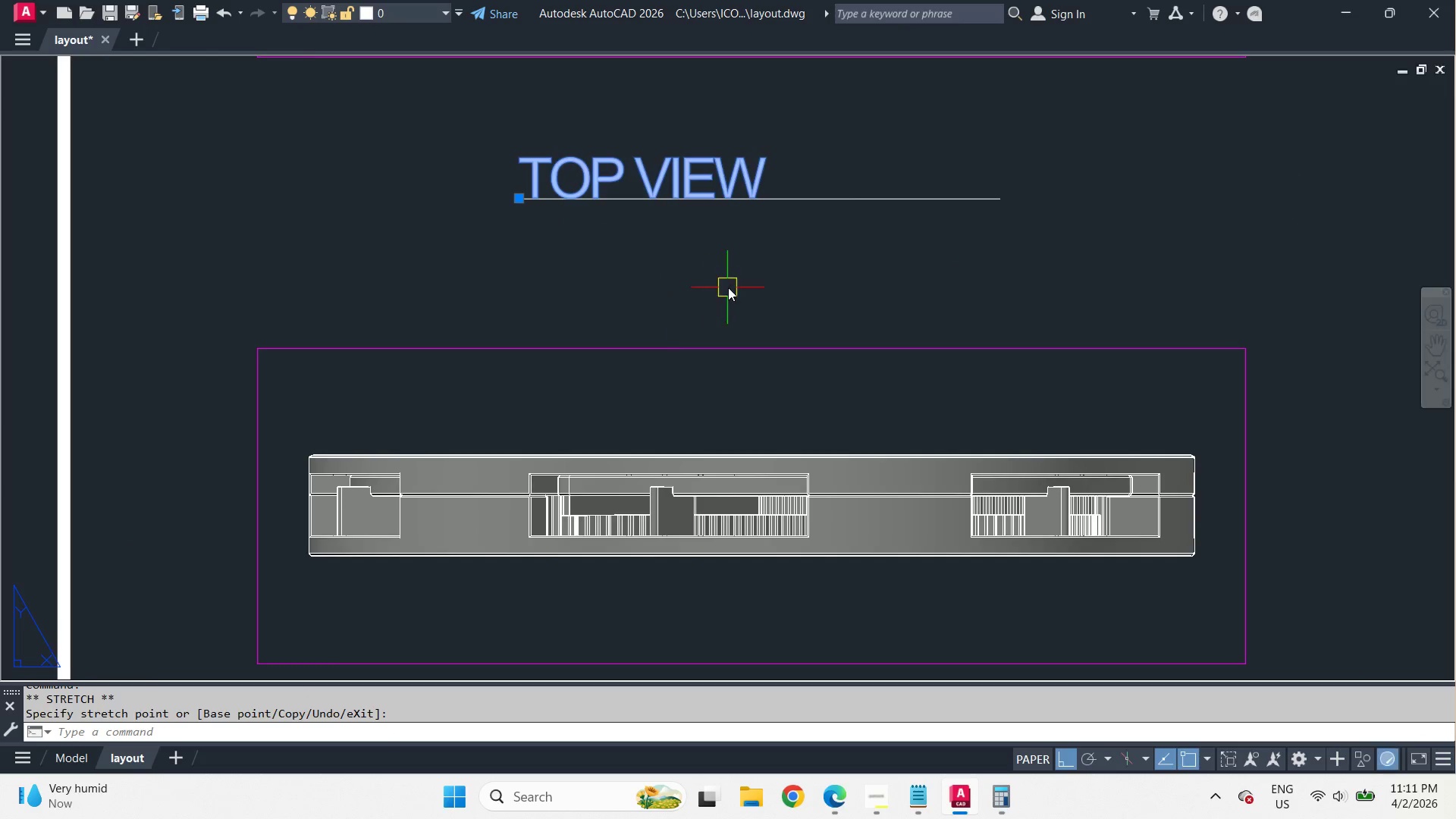 
key(Escape)
 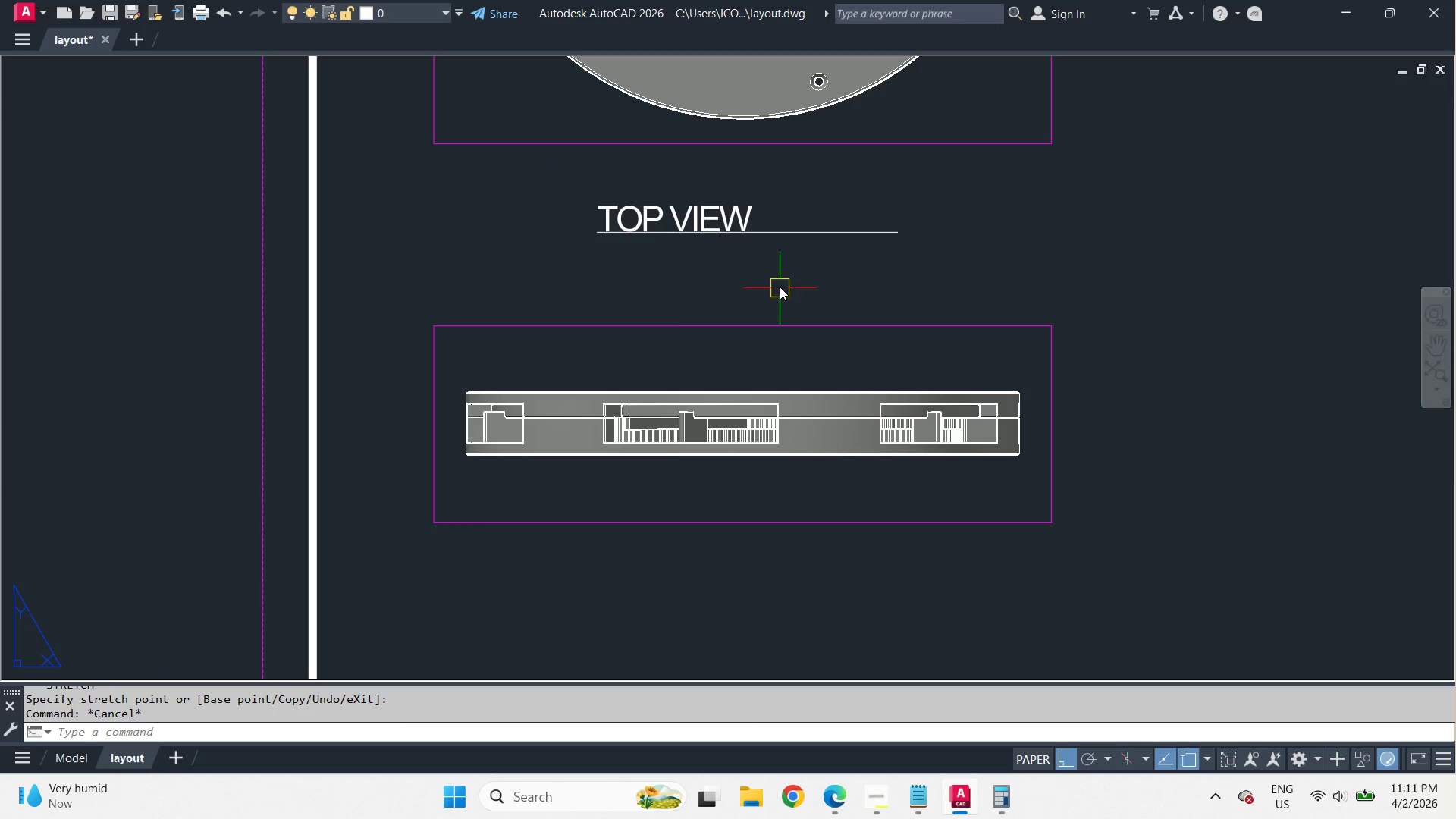 
left_click_drag(start_coordinate=[780, 287], to_coordinate=[743, 225])
 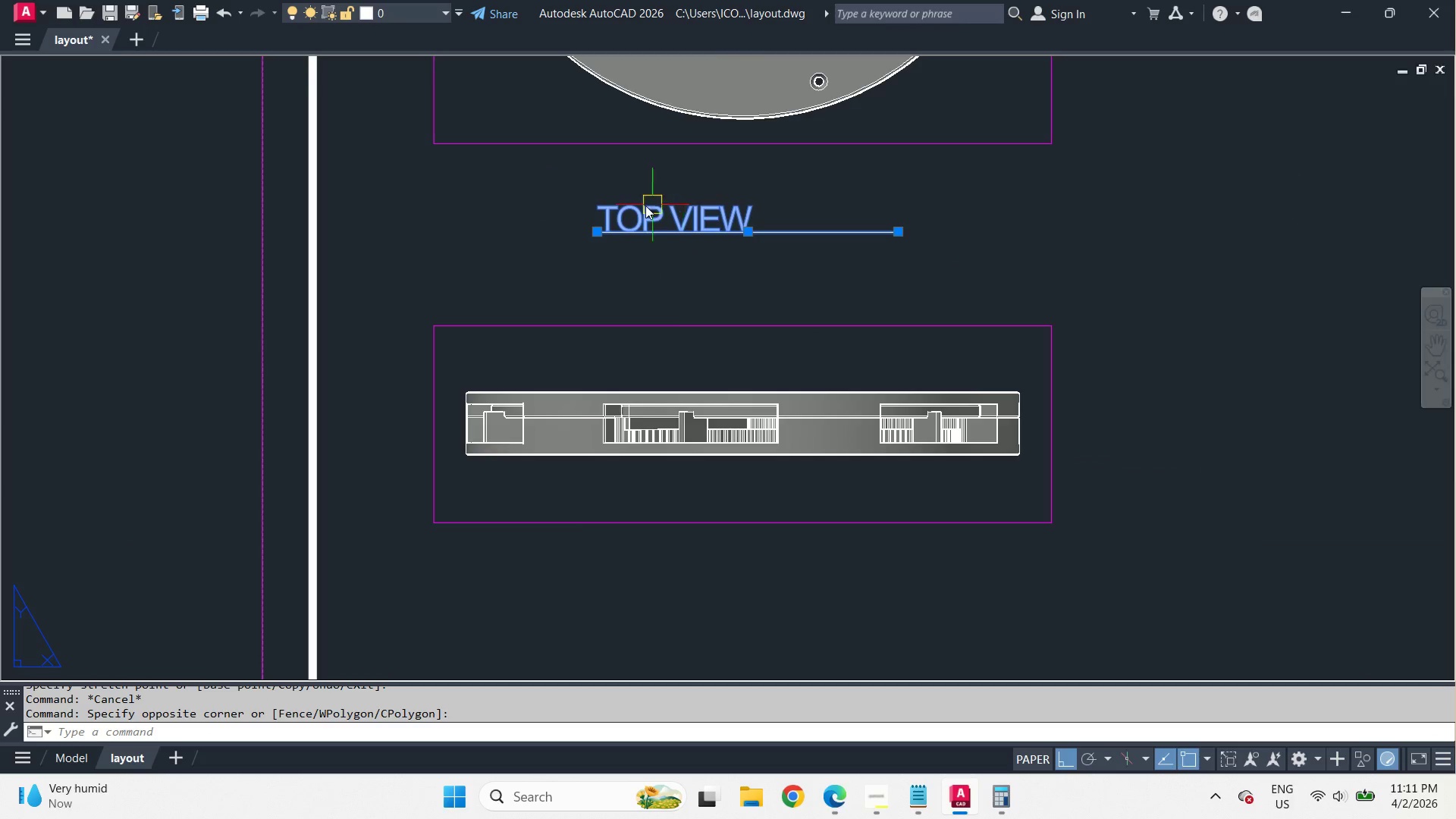 
scroll: coordinate [728, 287], scroll_direction: down, amount: 1.0
 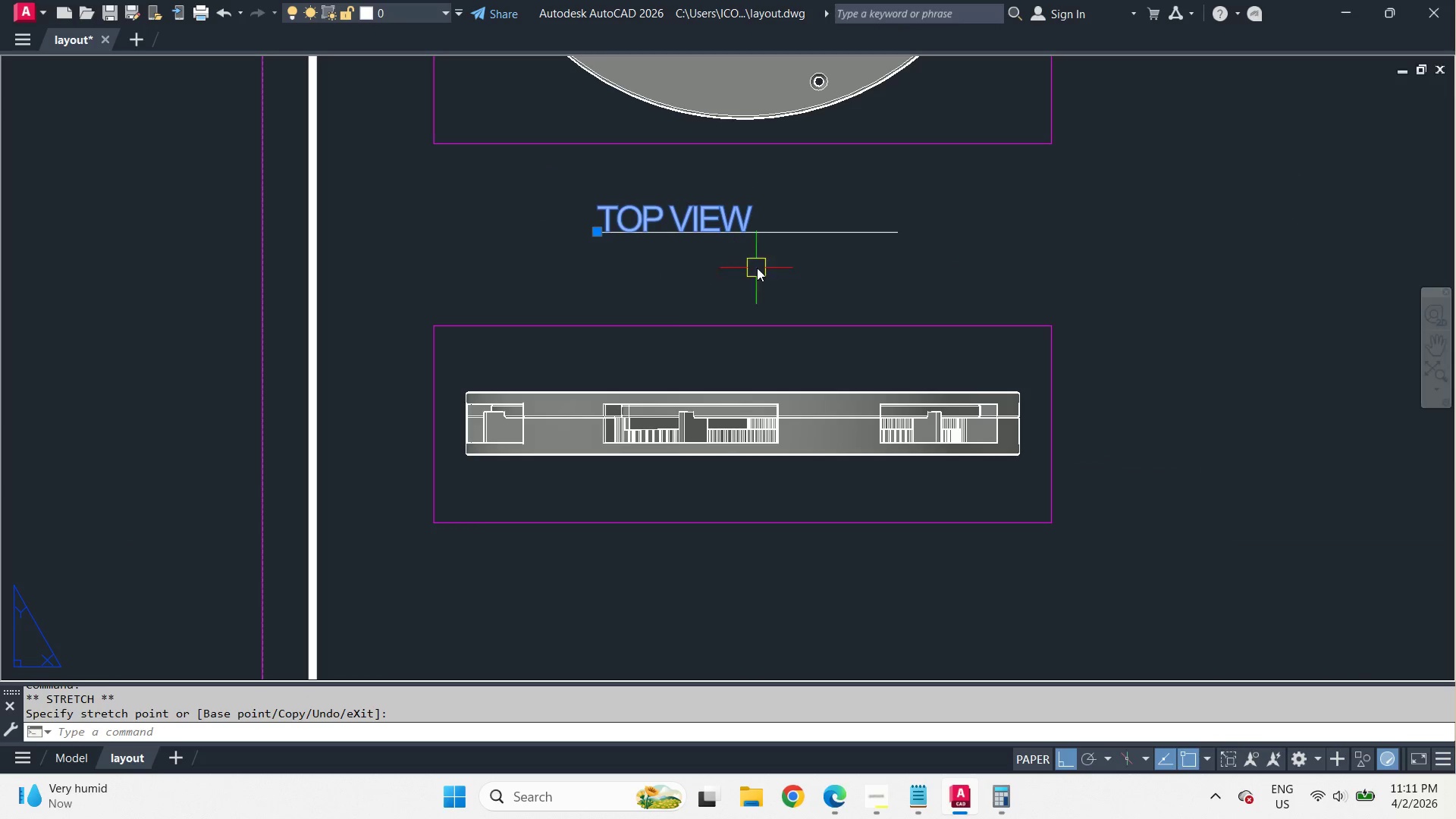 
key(Escape)
 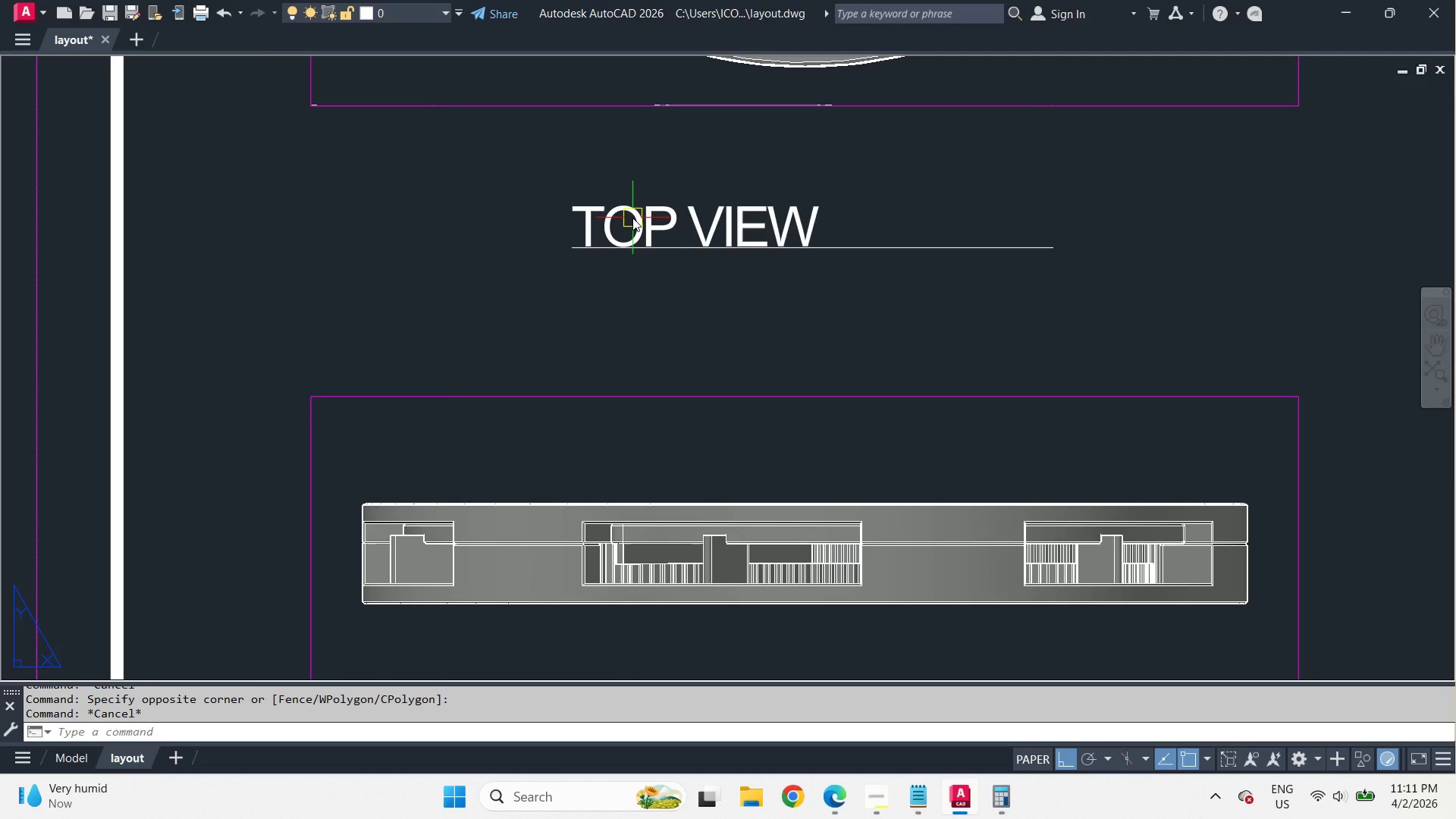 
left_click([632, 218])
 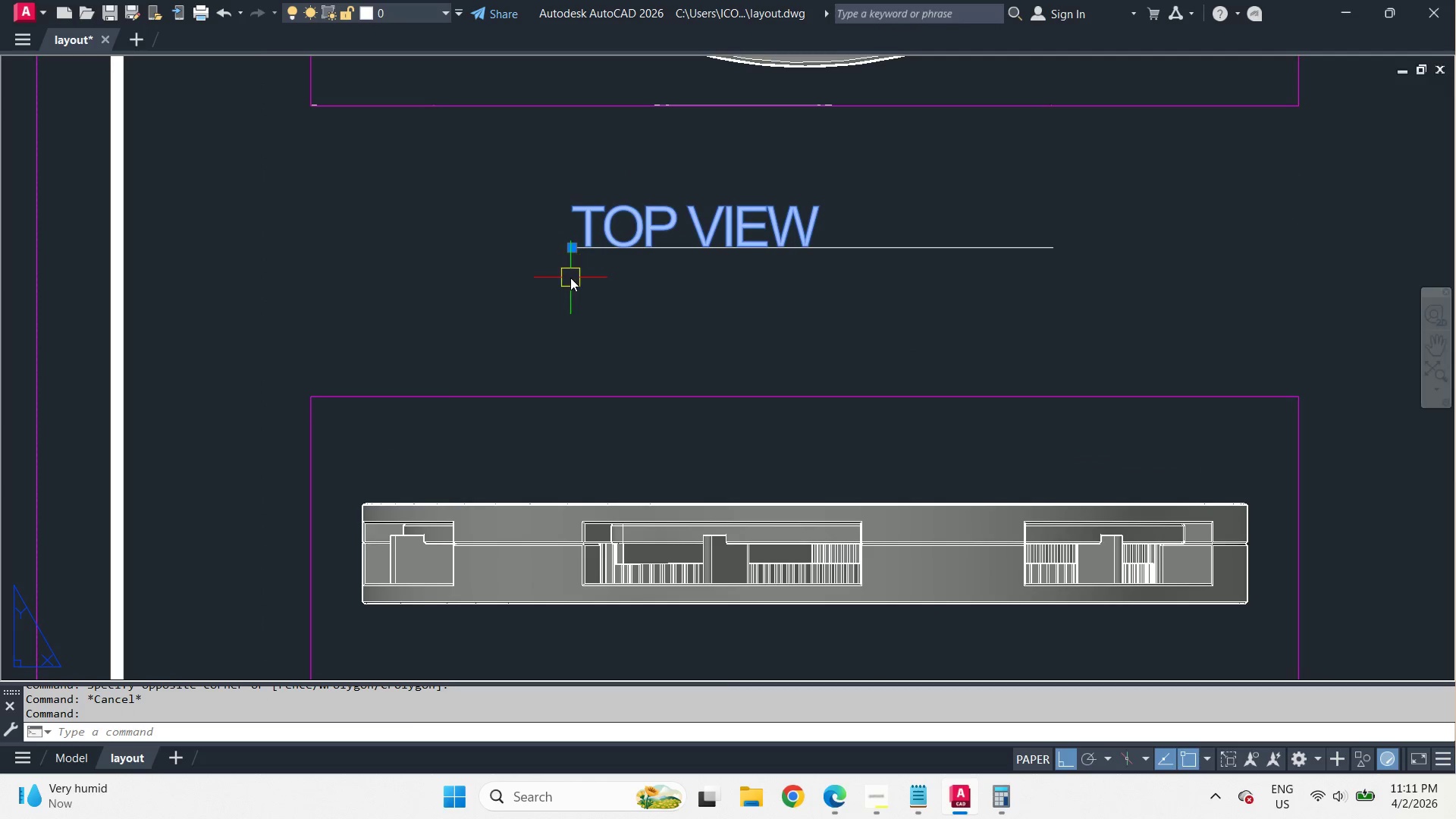 
key(M)
 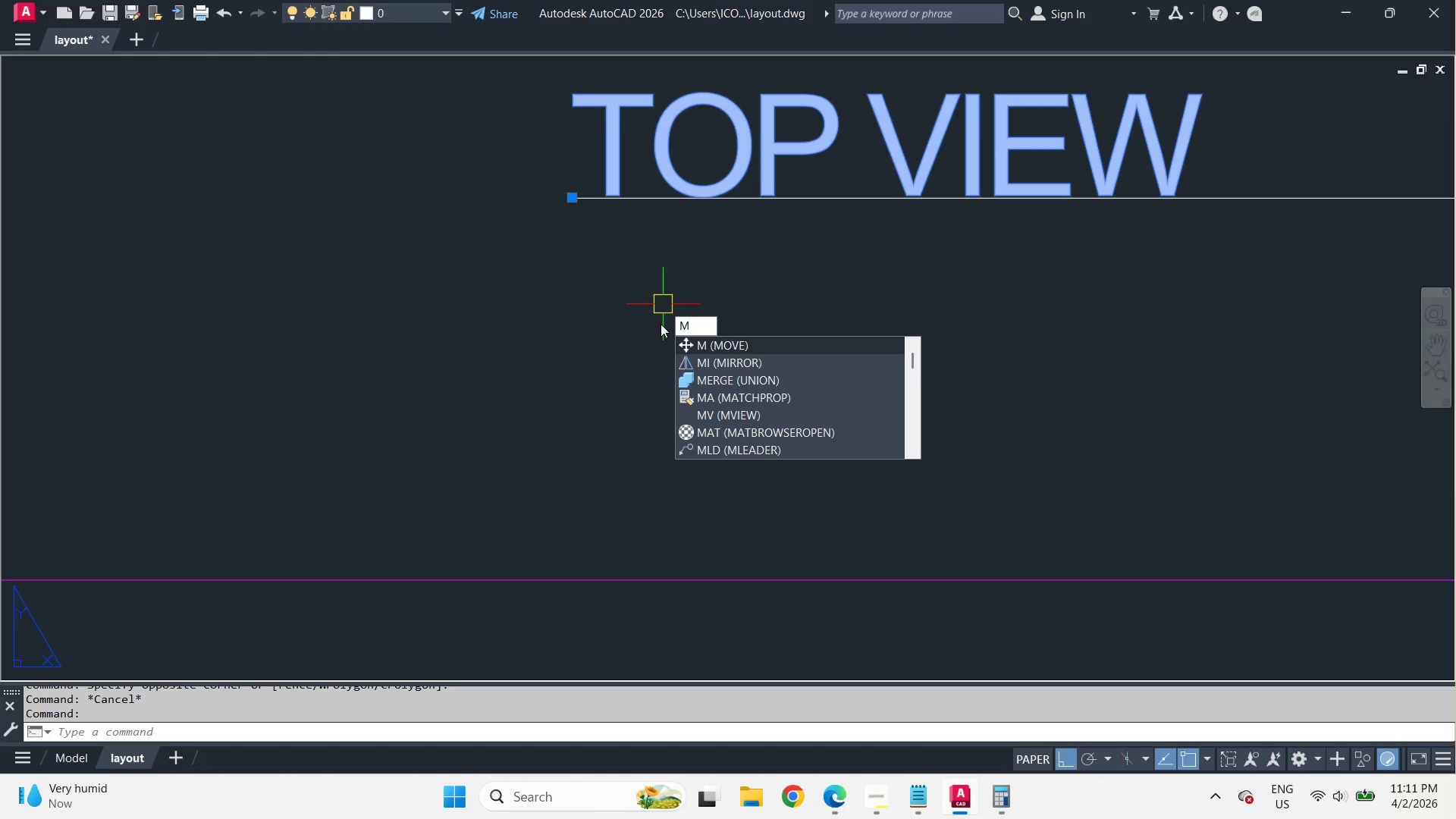 
scroll: coordinate [636, 206], scroll_direction: up, amount: 1.0
 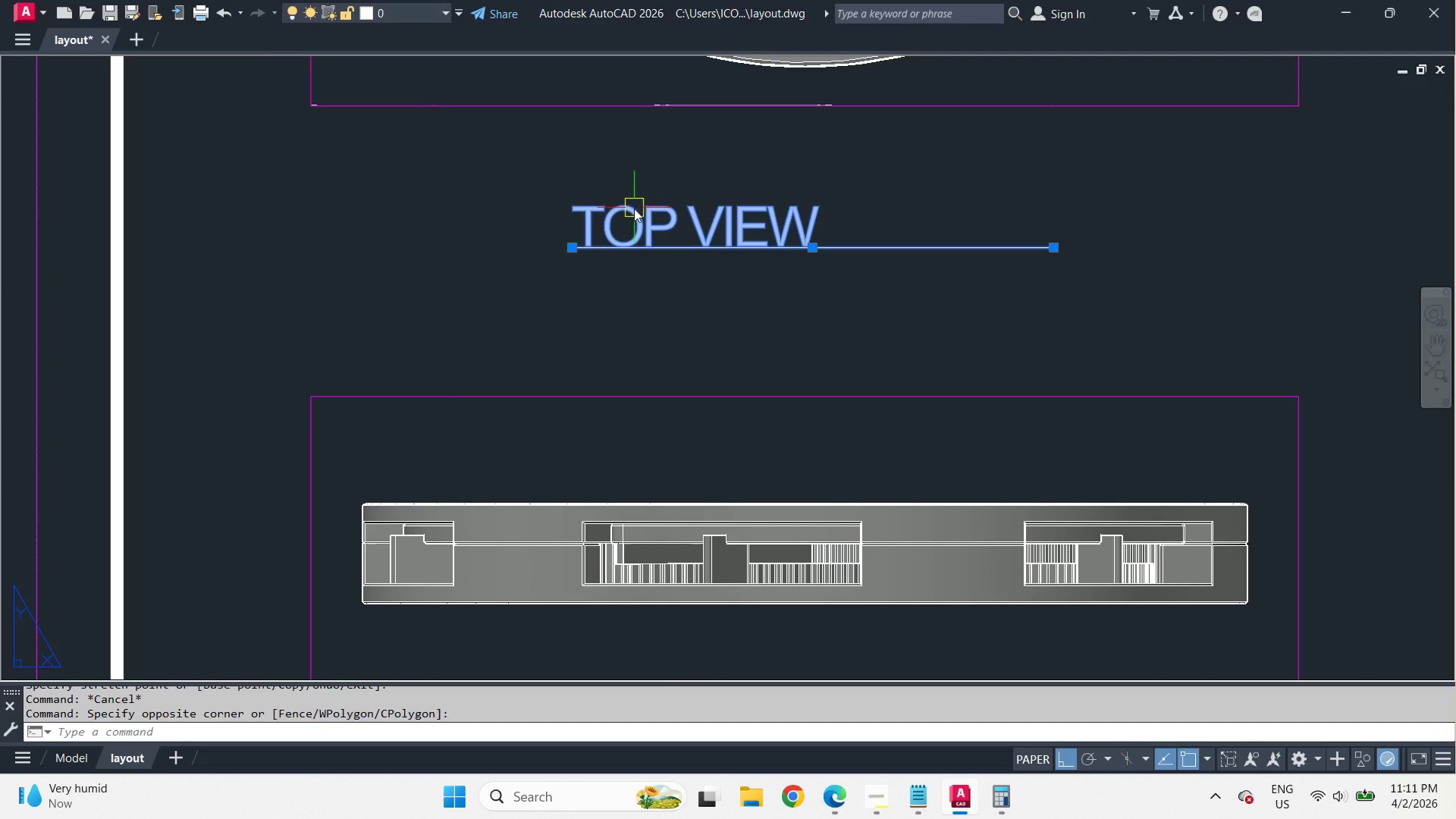 
key(Escape)
 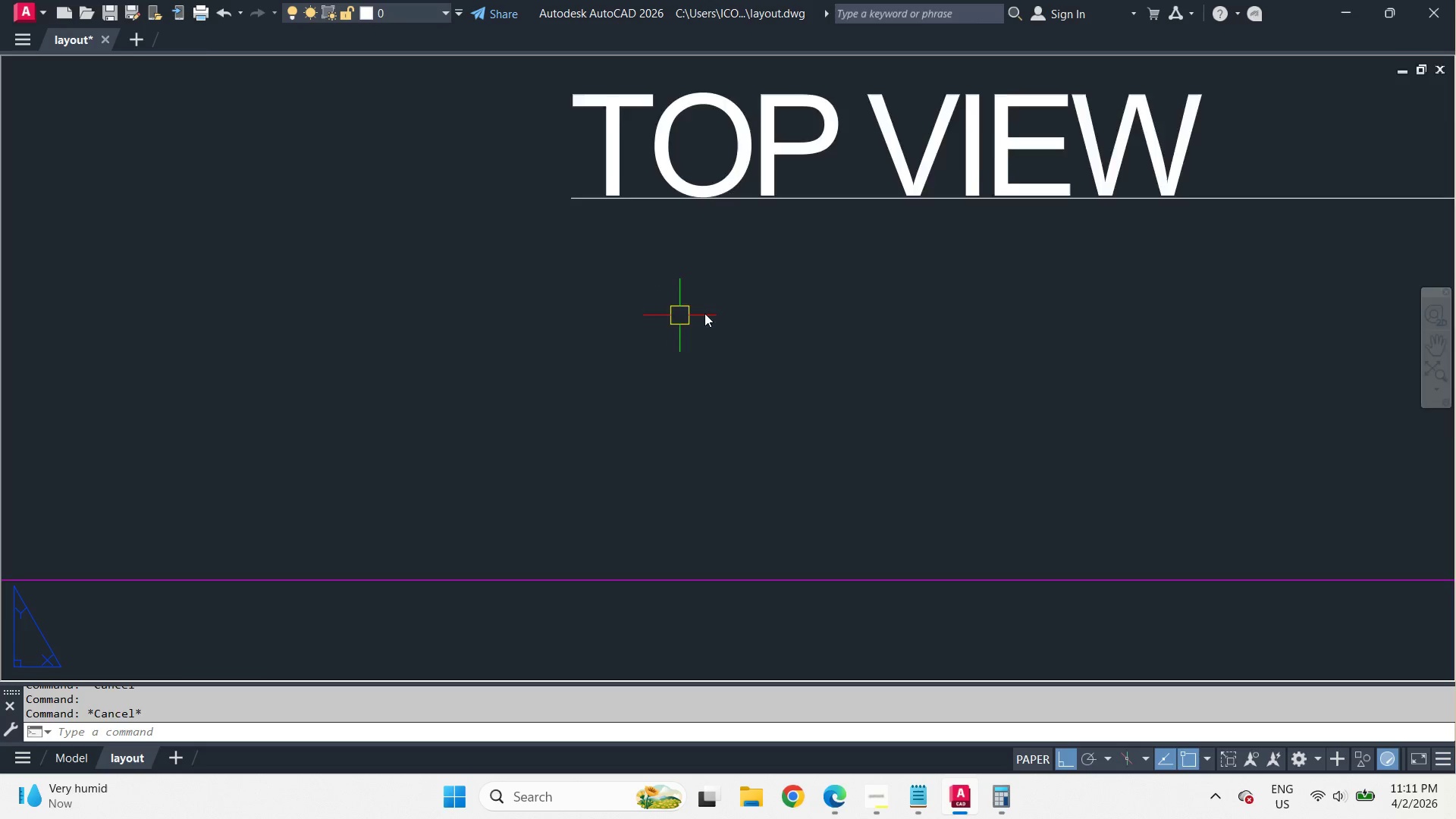 
scroll: coordinate [570, 278], scroll_direction: up, amount: 2.0
 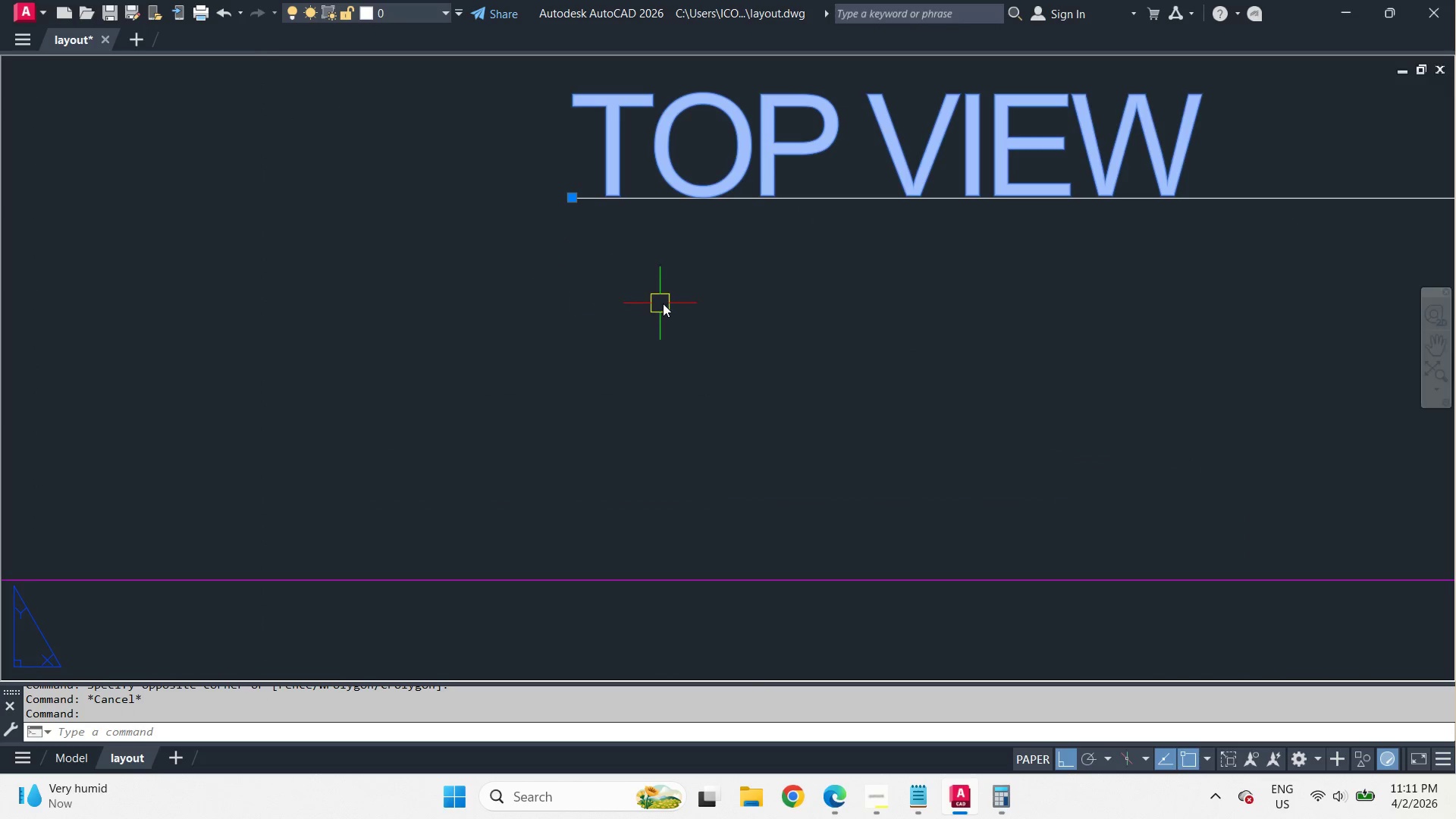 
key(C)
 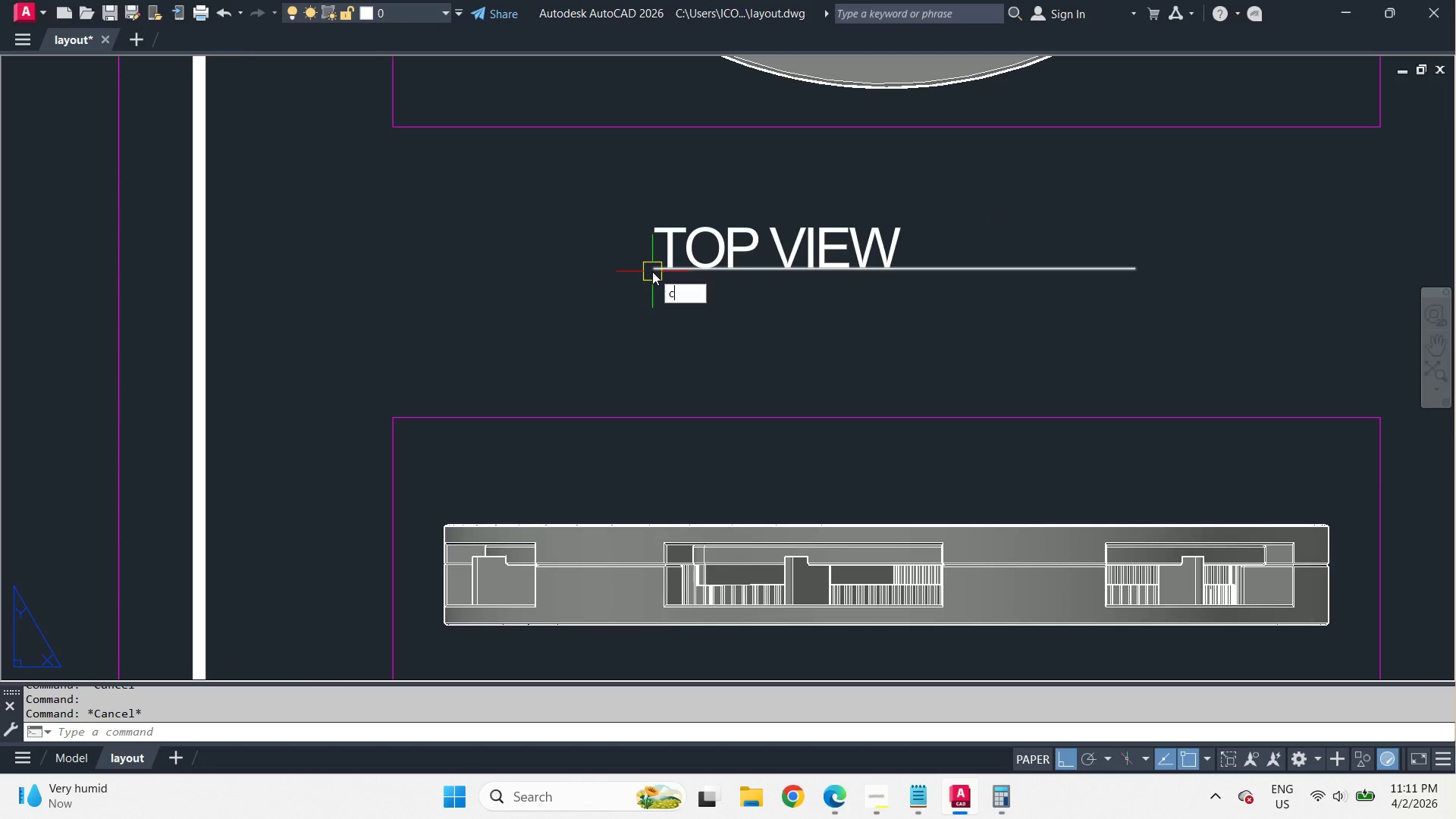 
key(Space)
 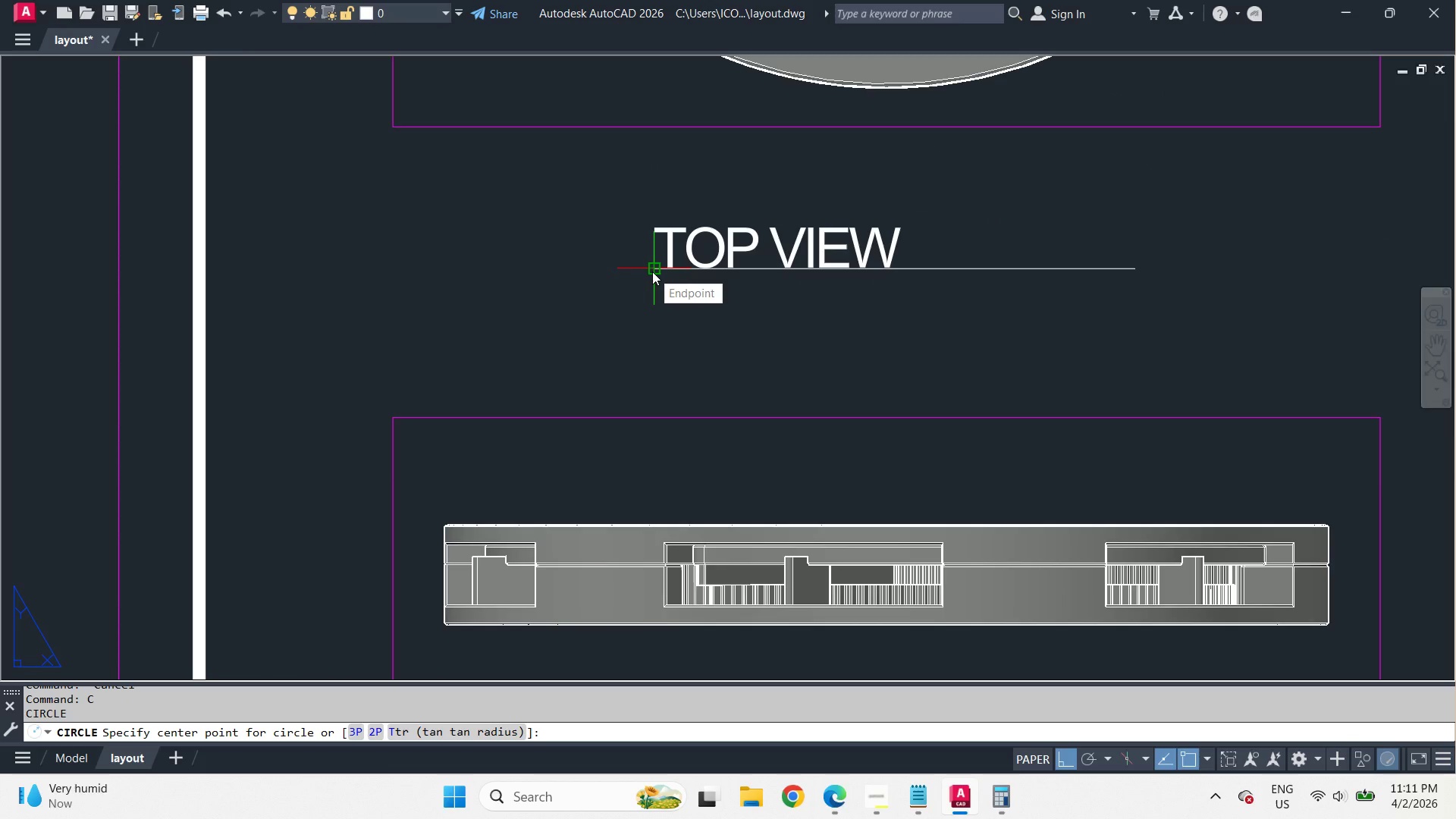 
left_click_drag(start_coordinate=[652, 271], to_coordinate=[662, 285])
 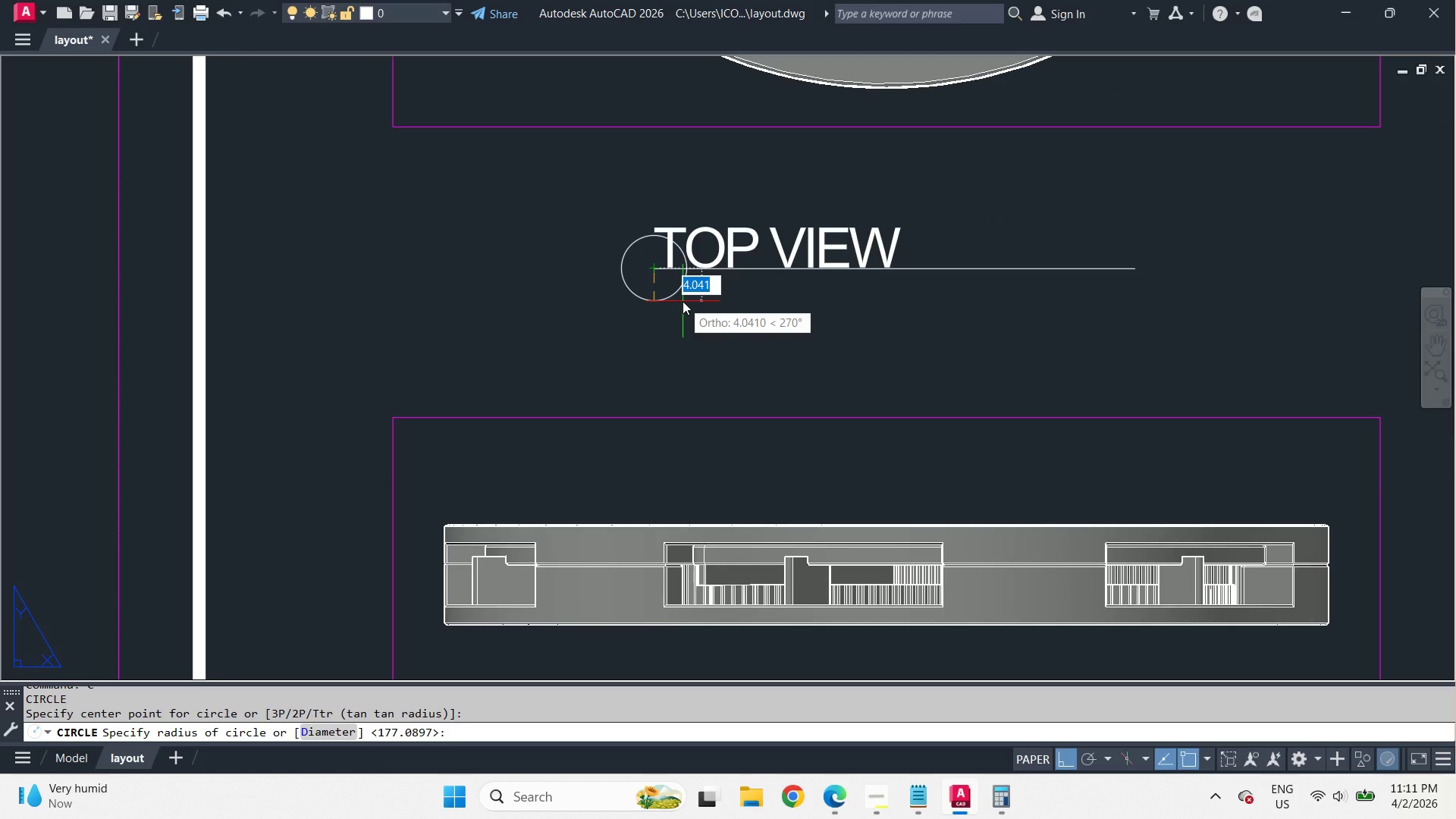 
scroll: coordinate [711, 312], scroll_direction: down, amount: 2.0
 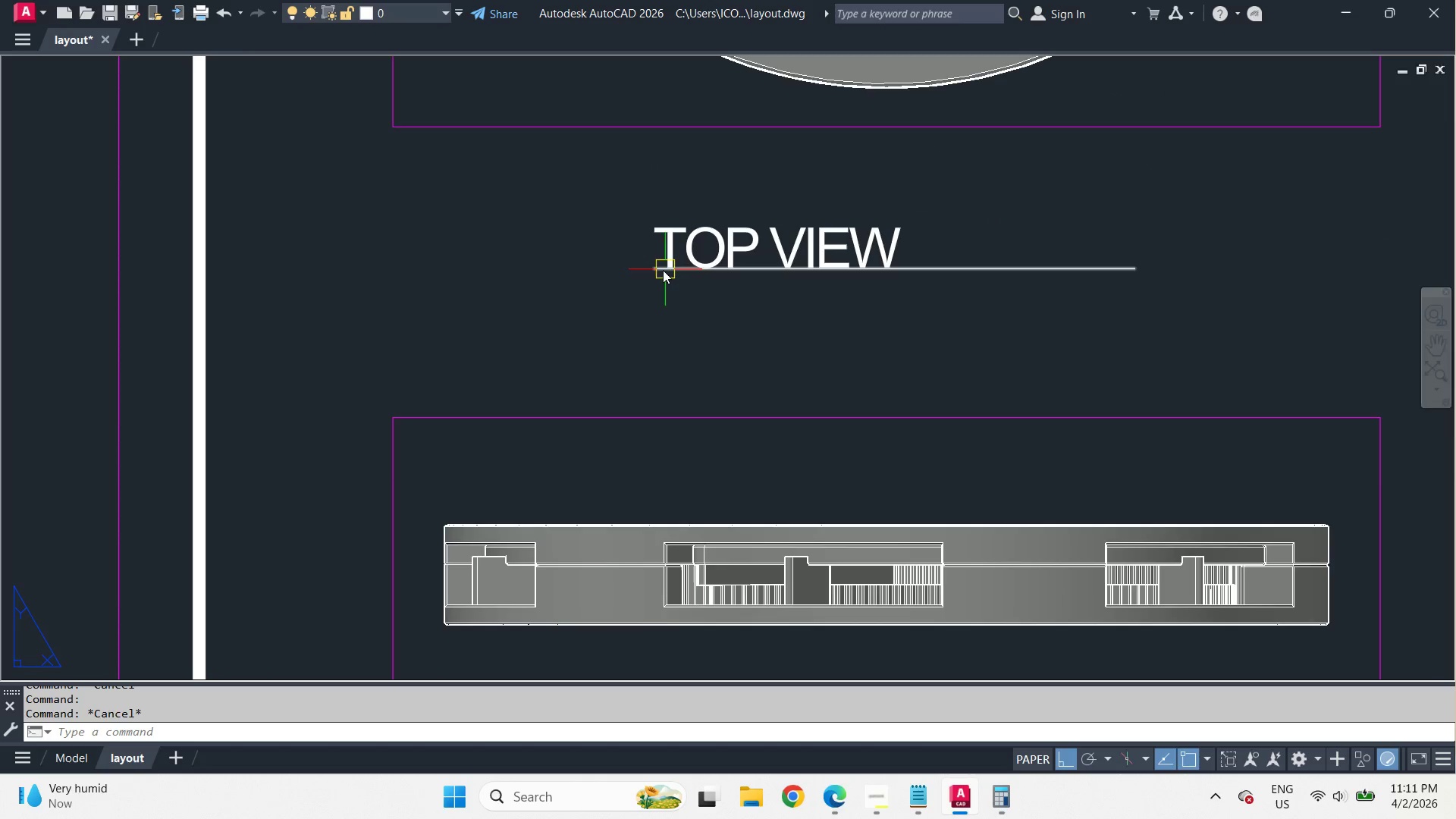 
key(5)
 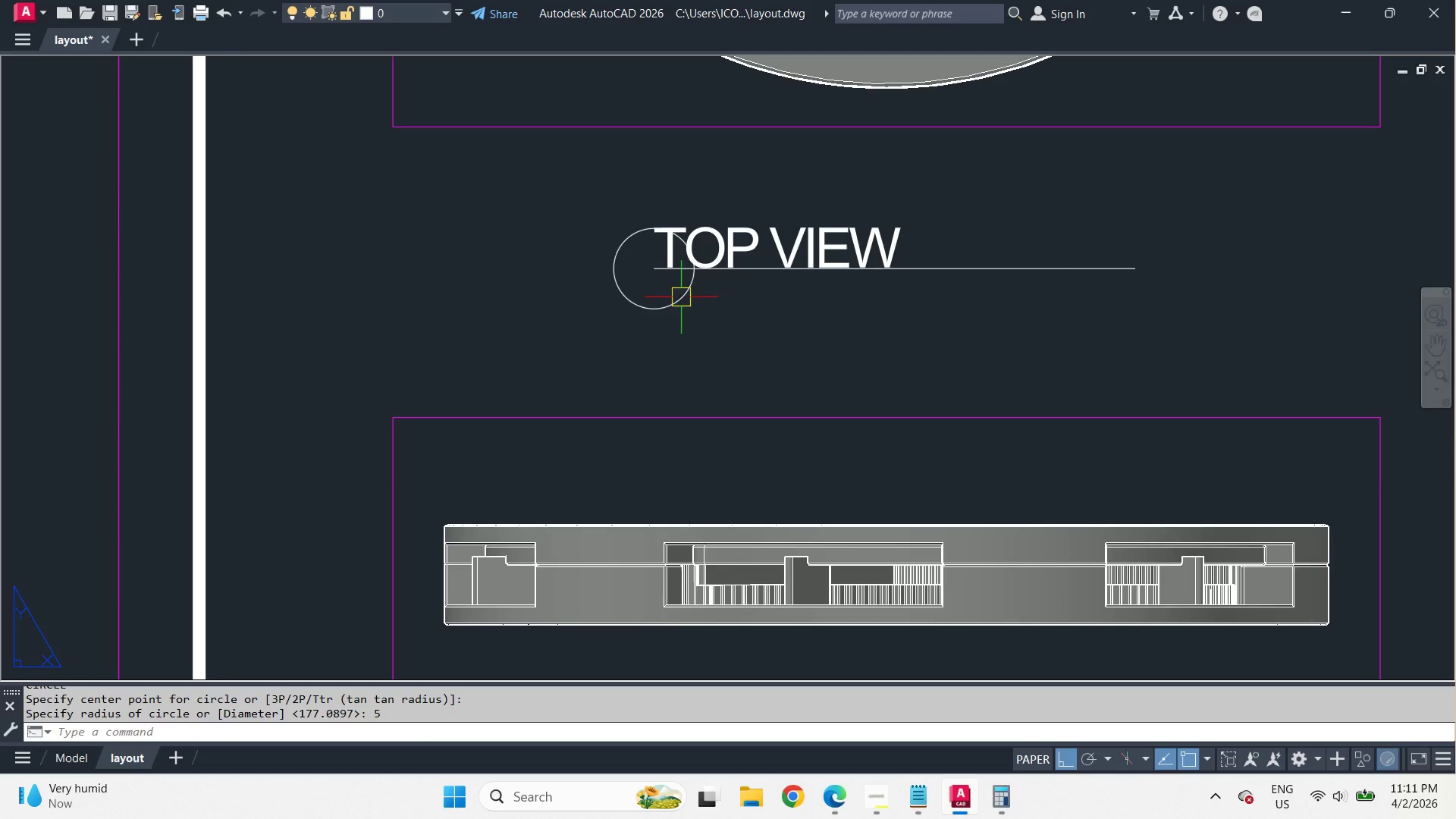 
key(Space)
 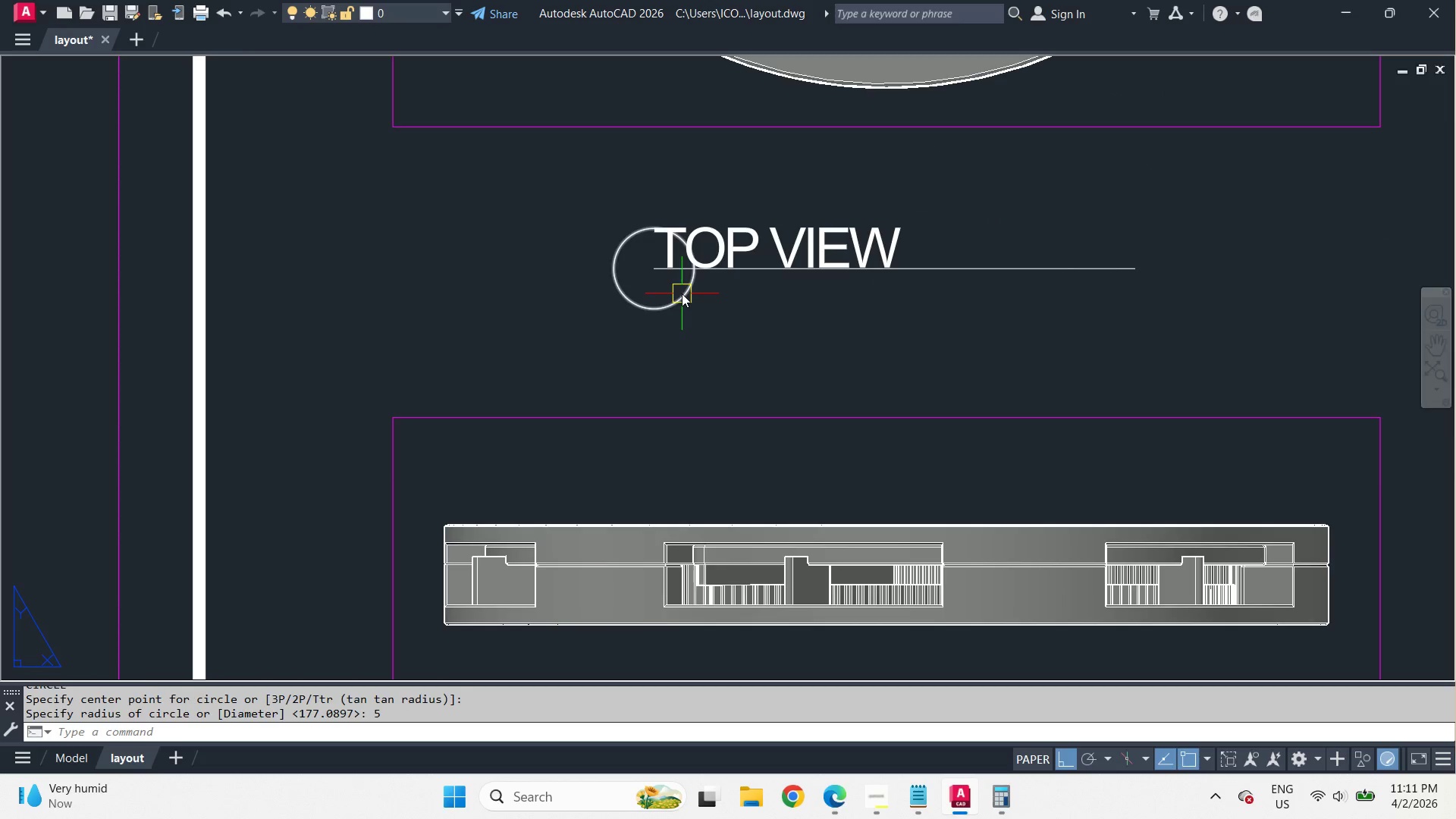 
left_click([682, 293])
 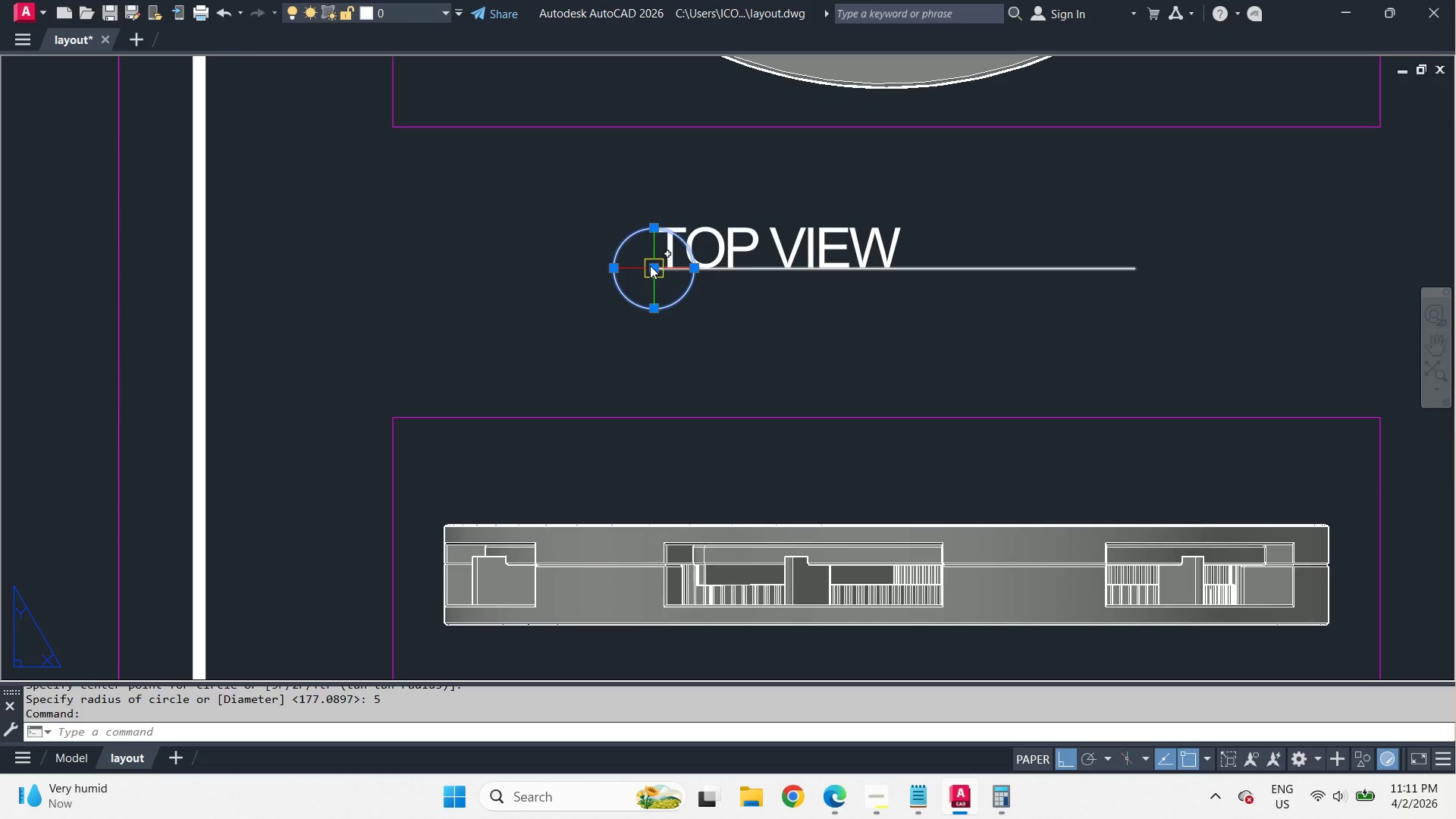 
left_click_drag(start_coordinate=[650, 265], to_coordinate=[639, 265])
 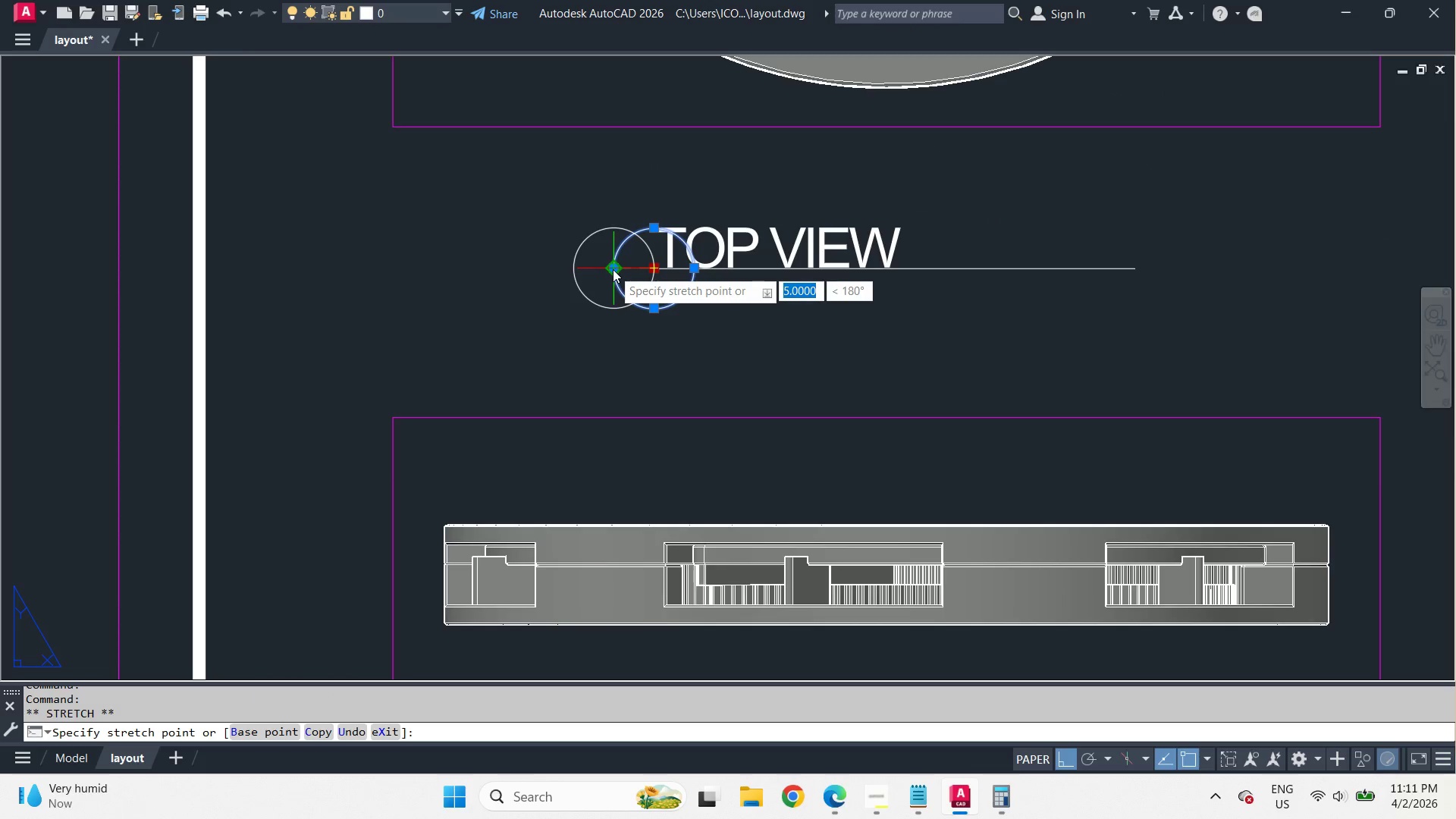 
left_click([613, 269])
 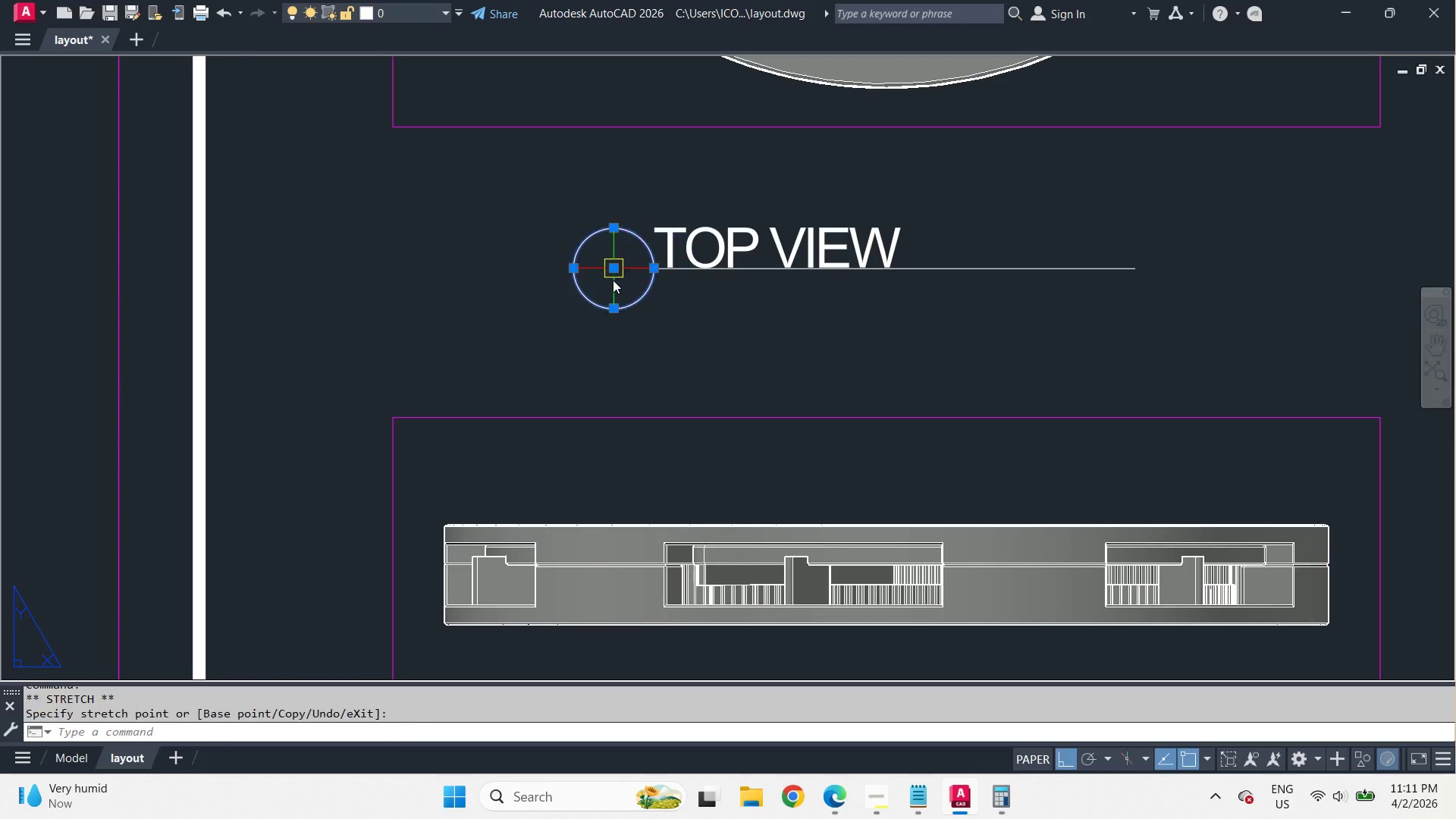 
key(Escape)
 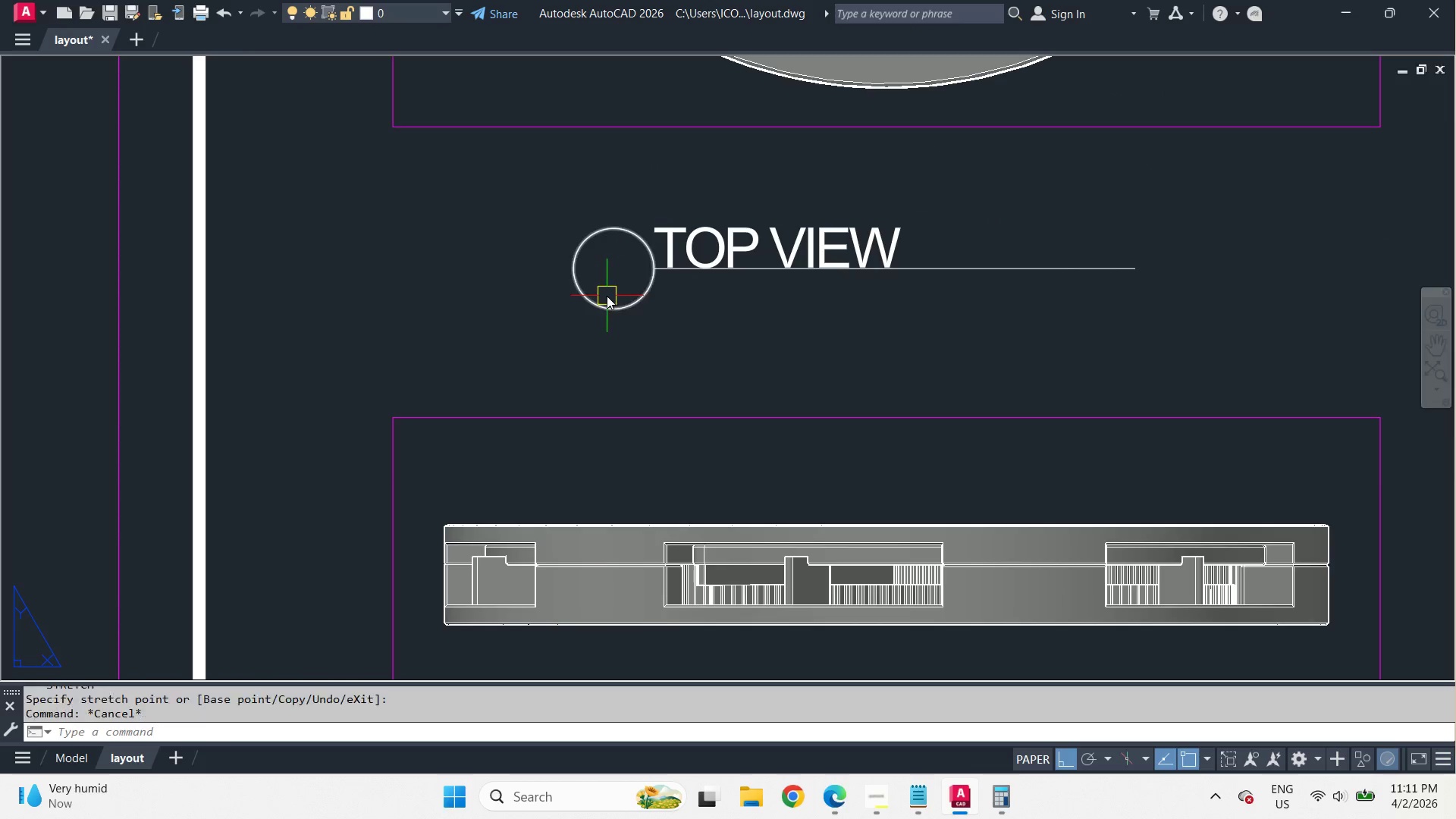 
key(Escape)
 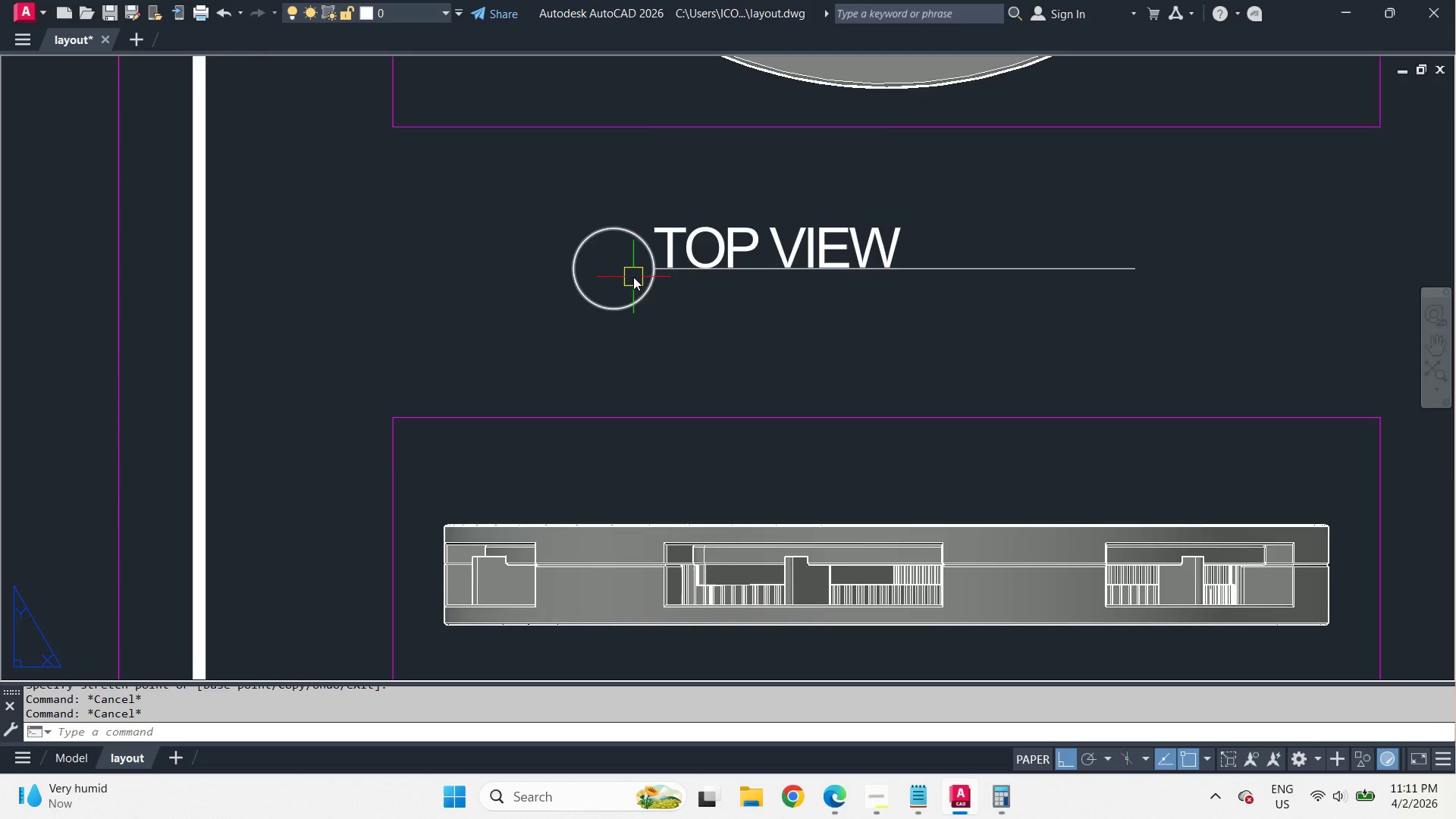 
left_click([724, 221])
 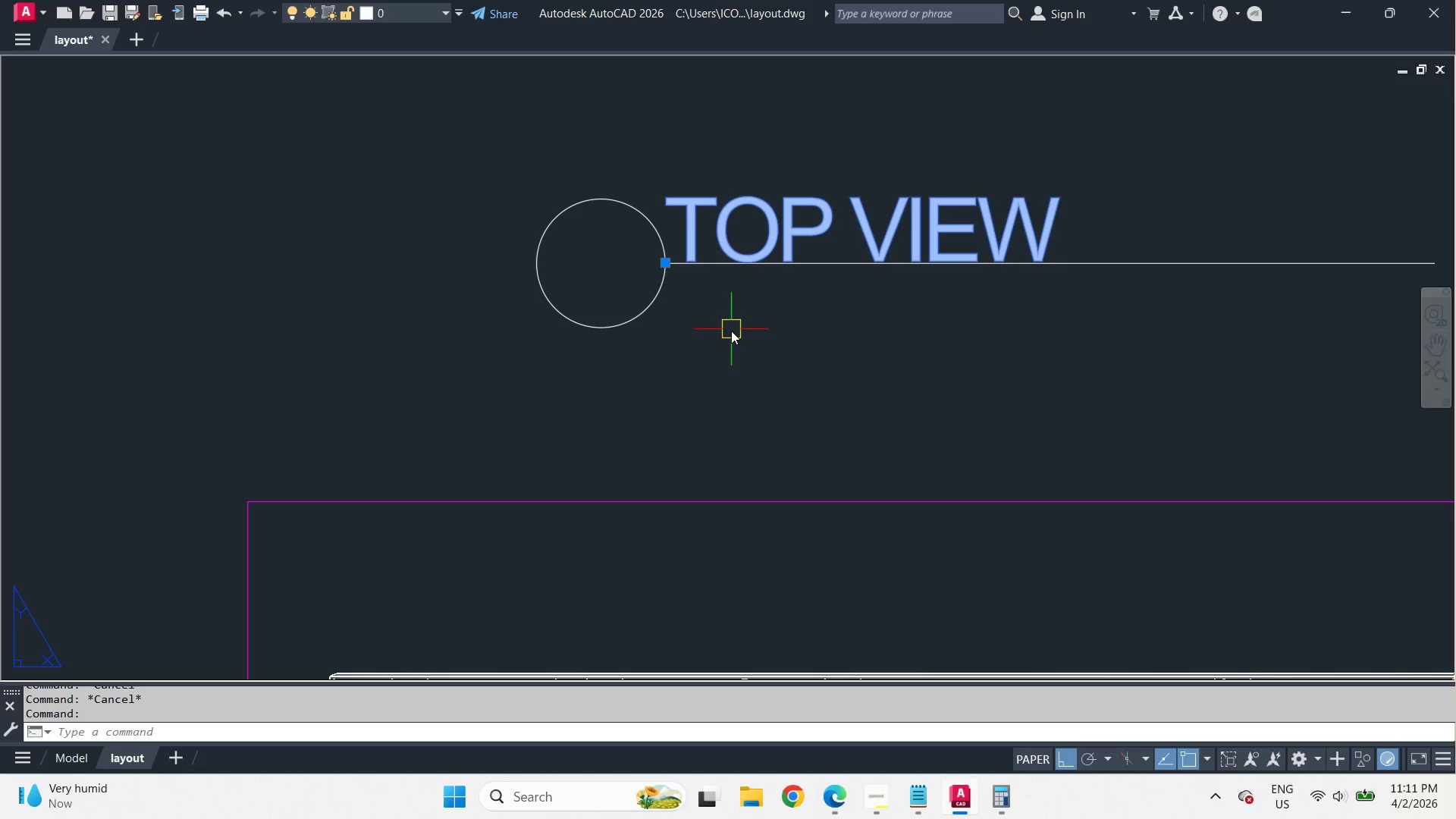 
key(M)
 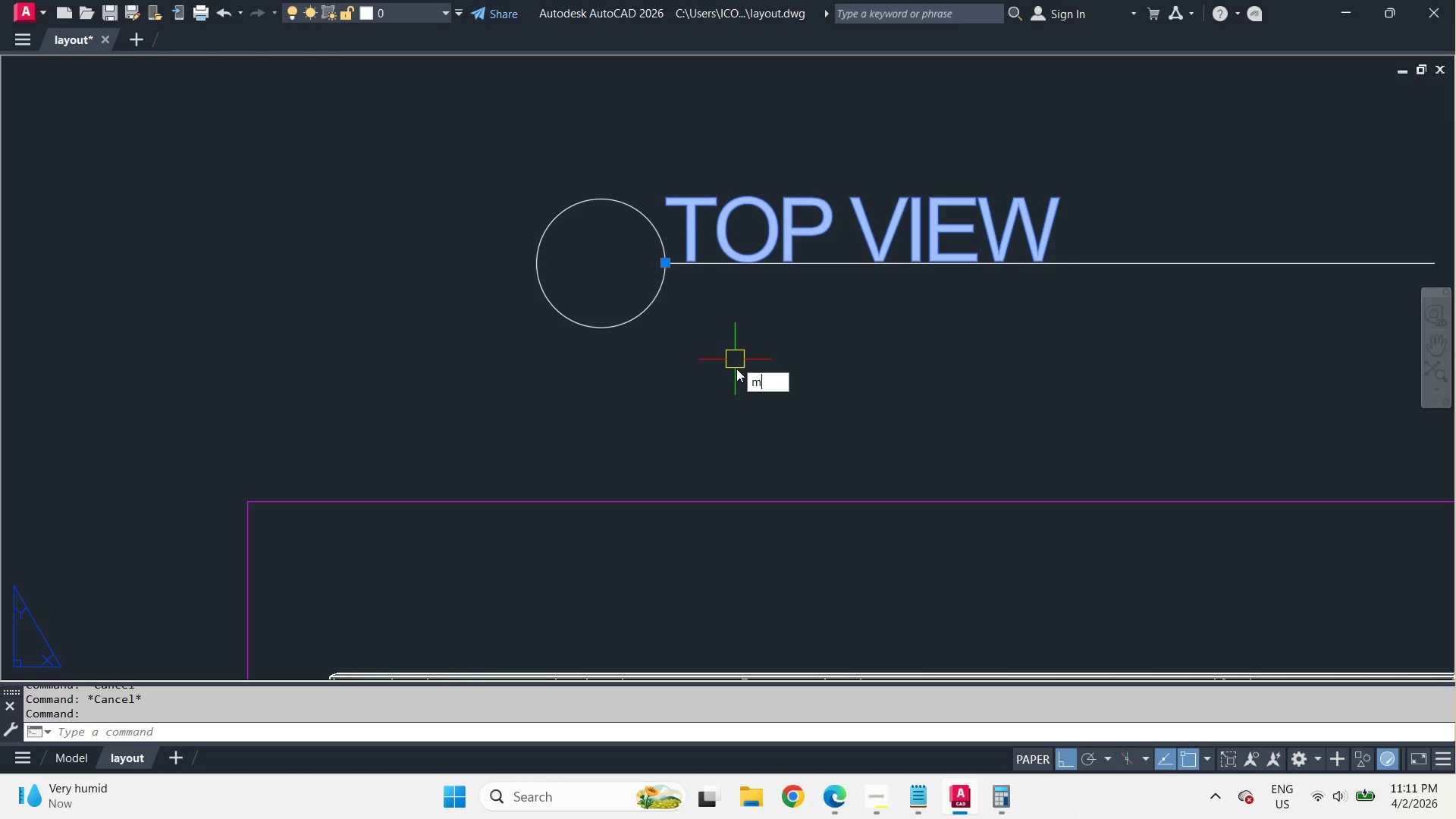 
scroll: coordinate [633, 277], scroll_direction: up, amount: 1.0
 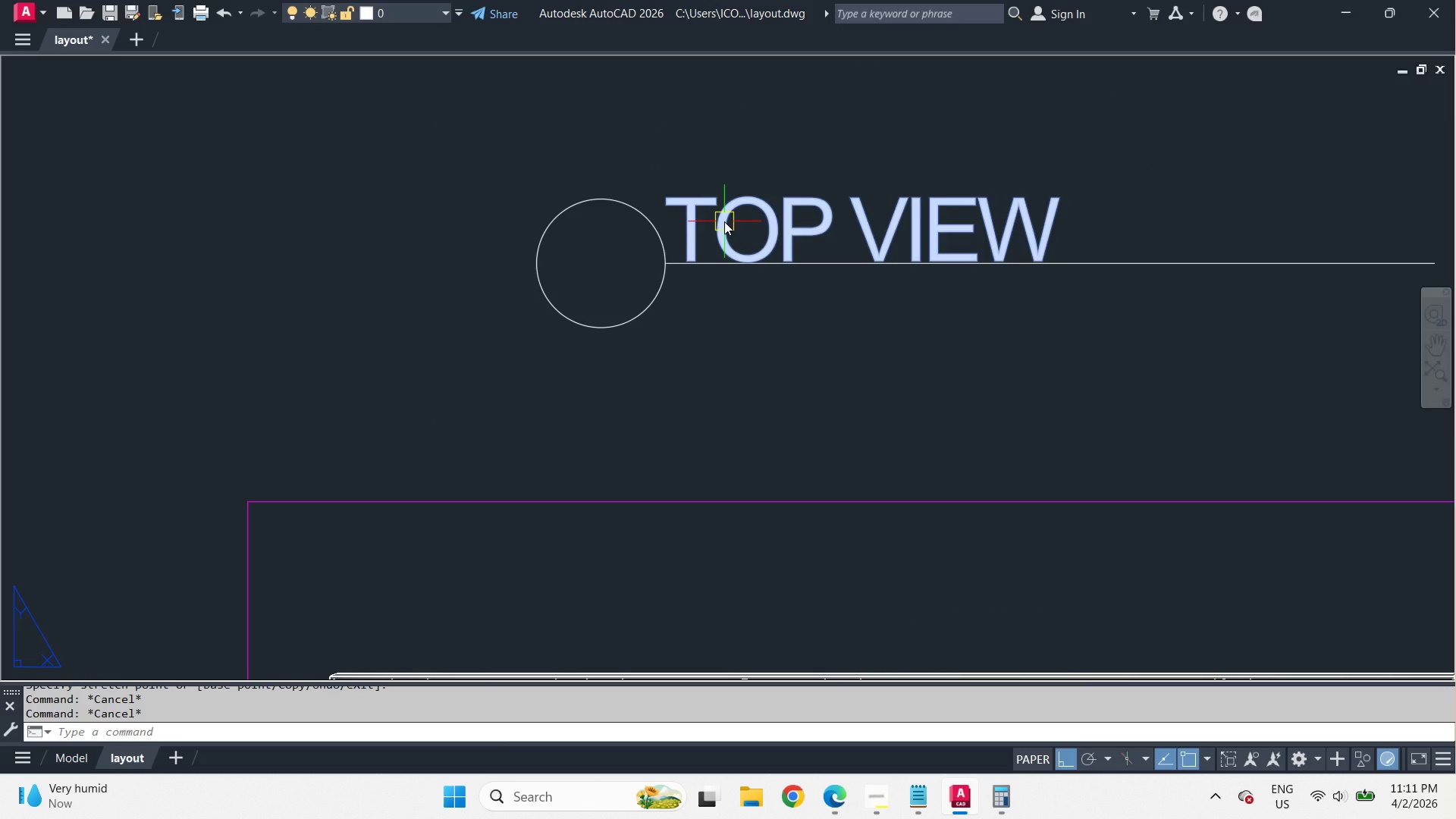 
key(Space)
 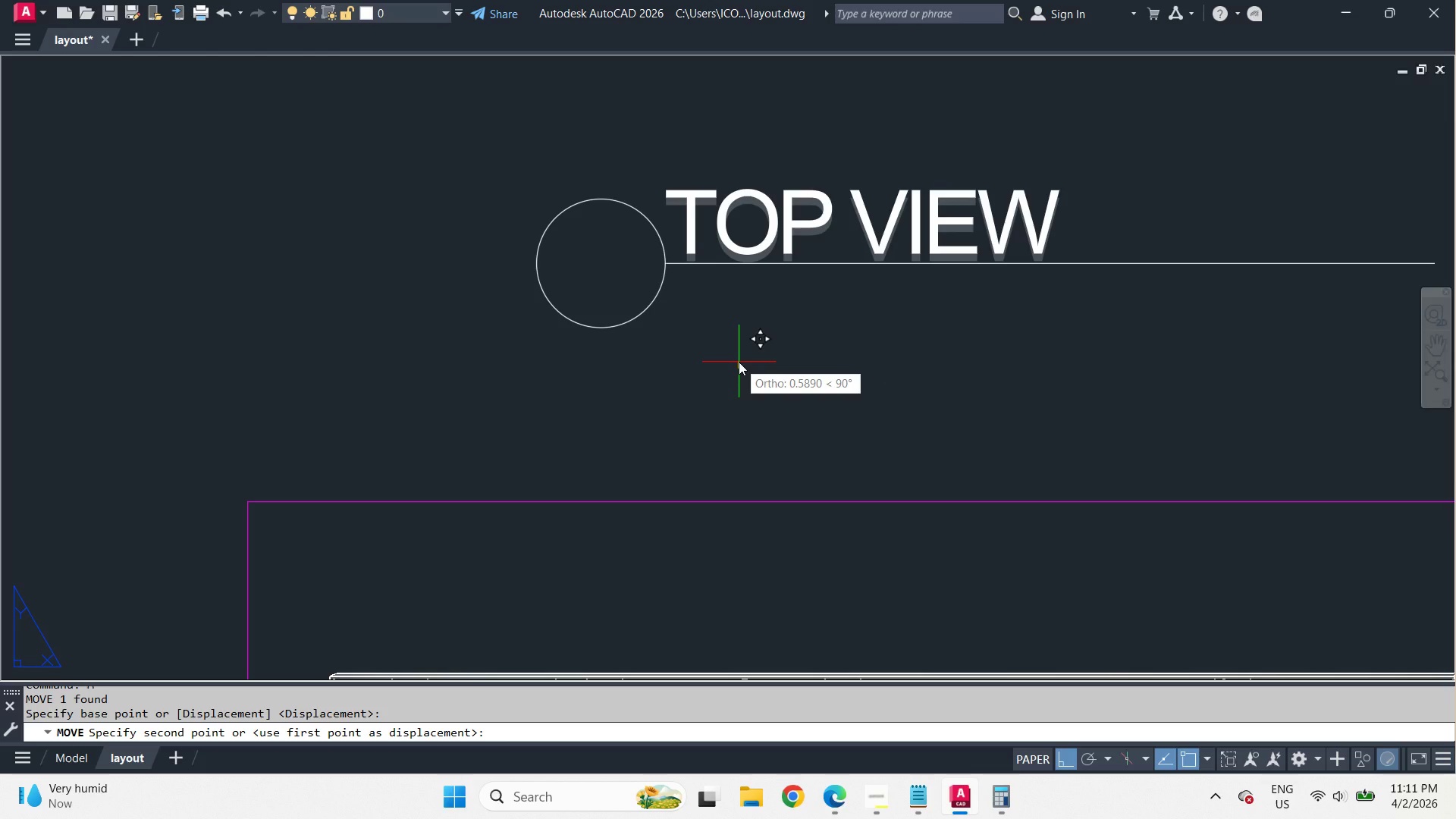 
key(NumpadDecimal)
 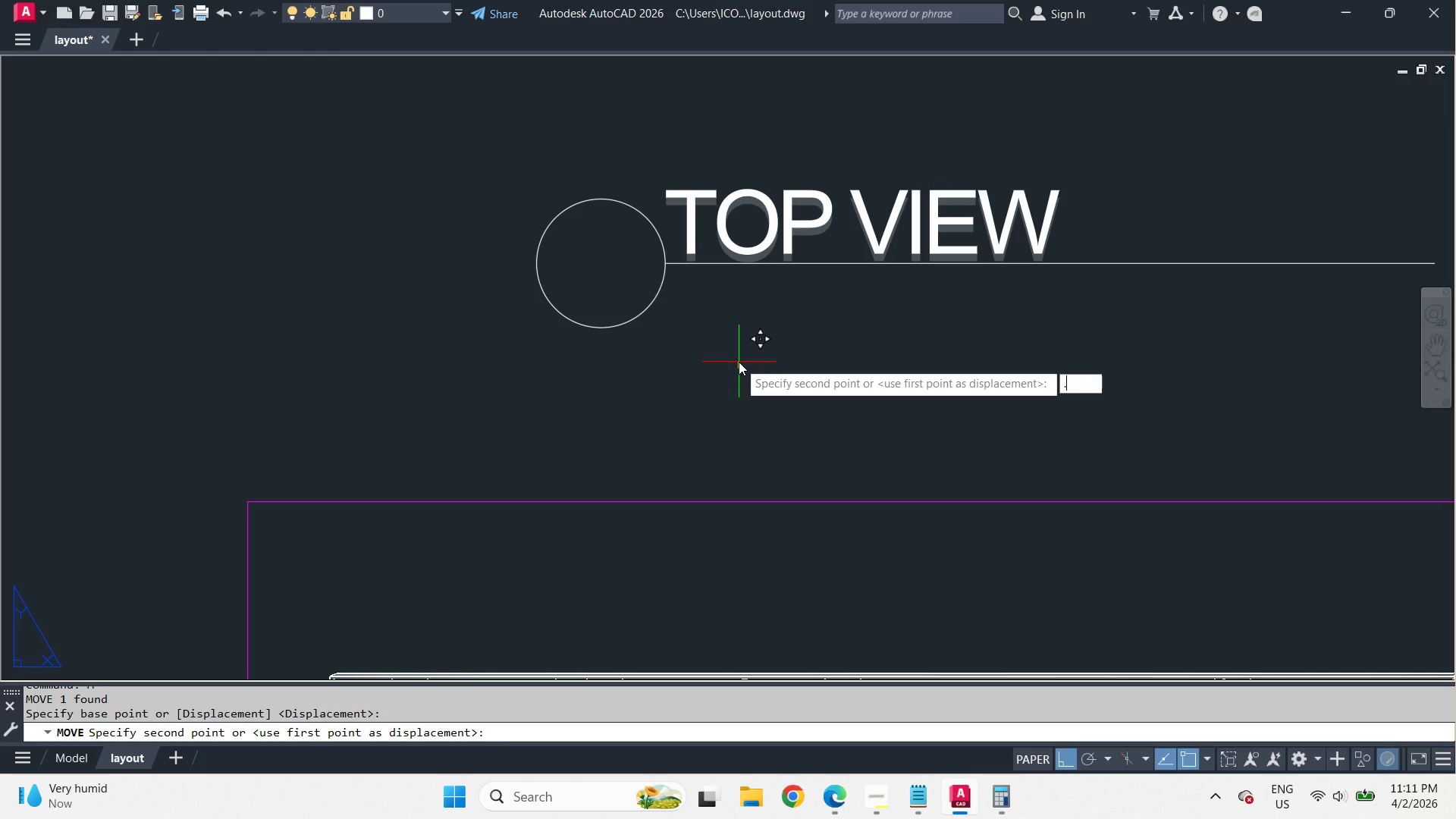 
key(Numpad5)
 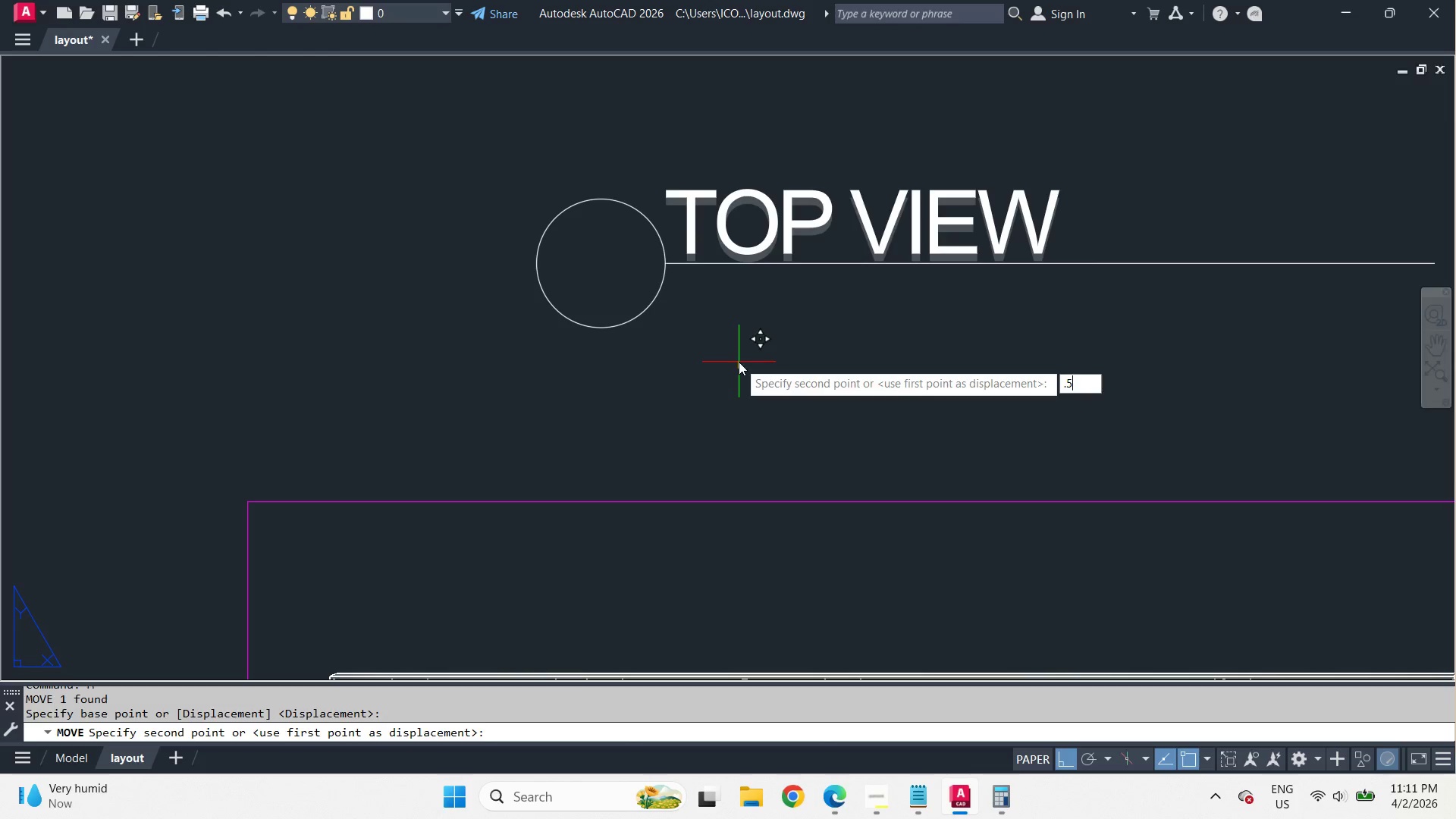 
key(NumpadEnter)
 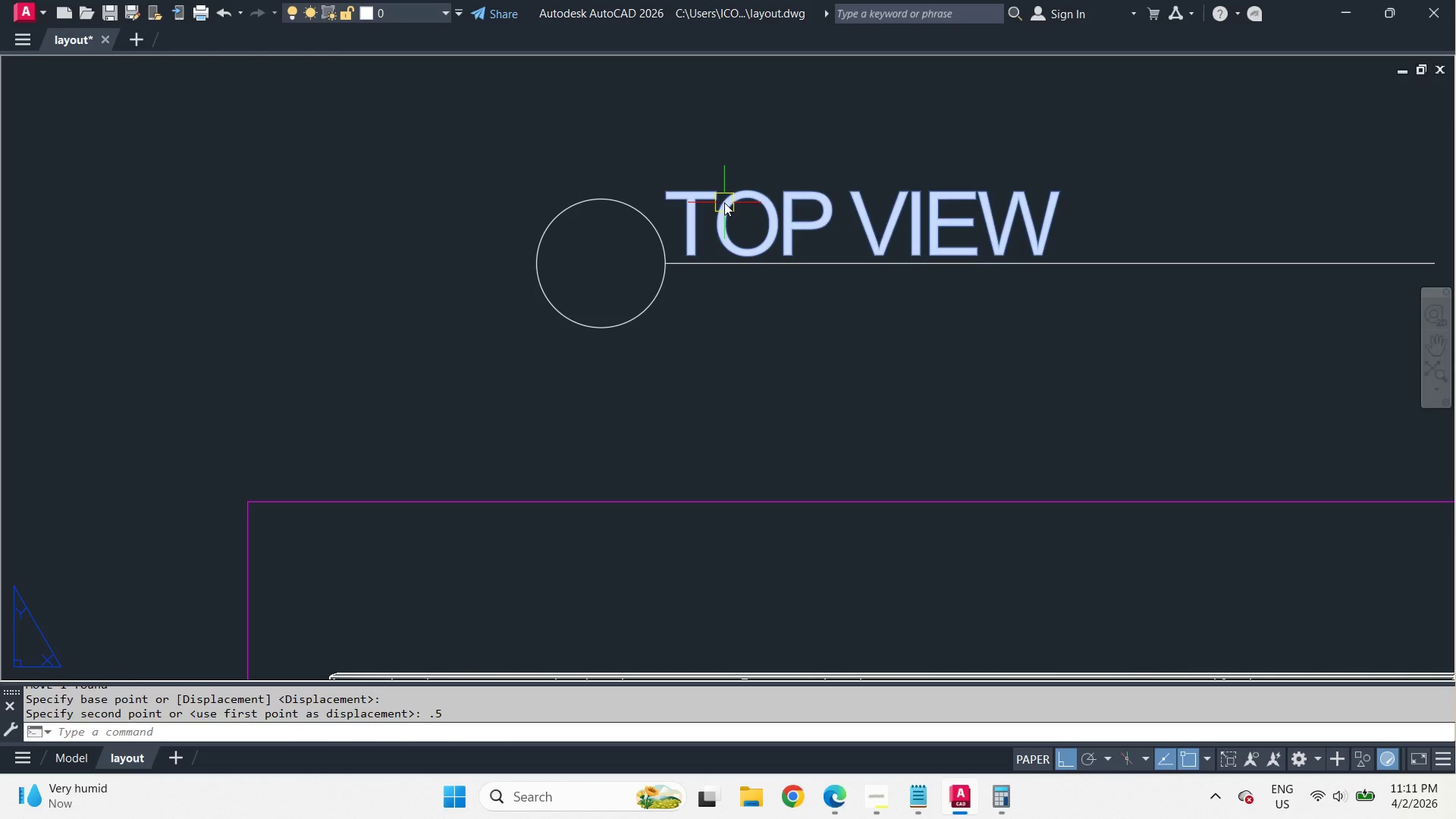 
left_click([724, 202])
 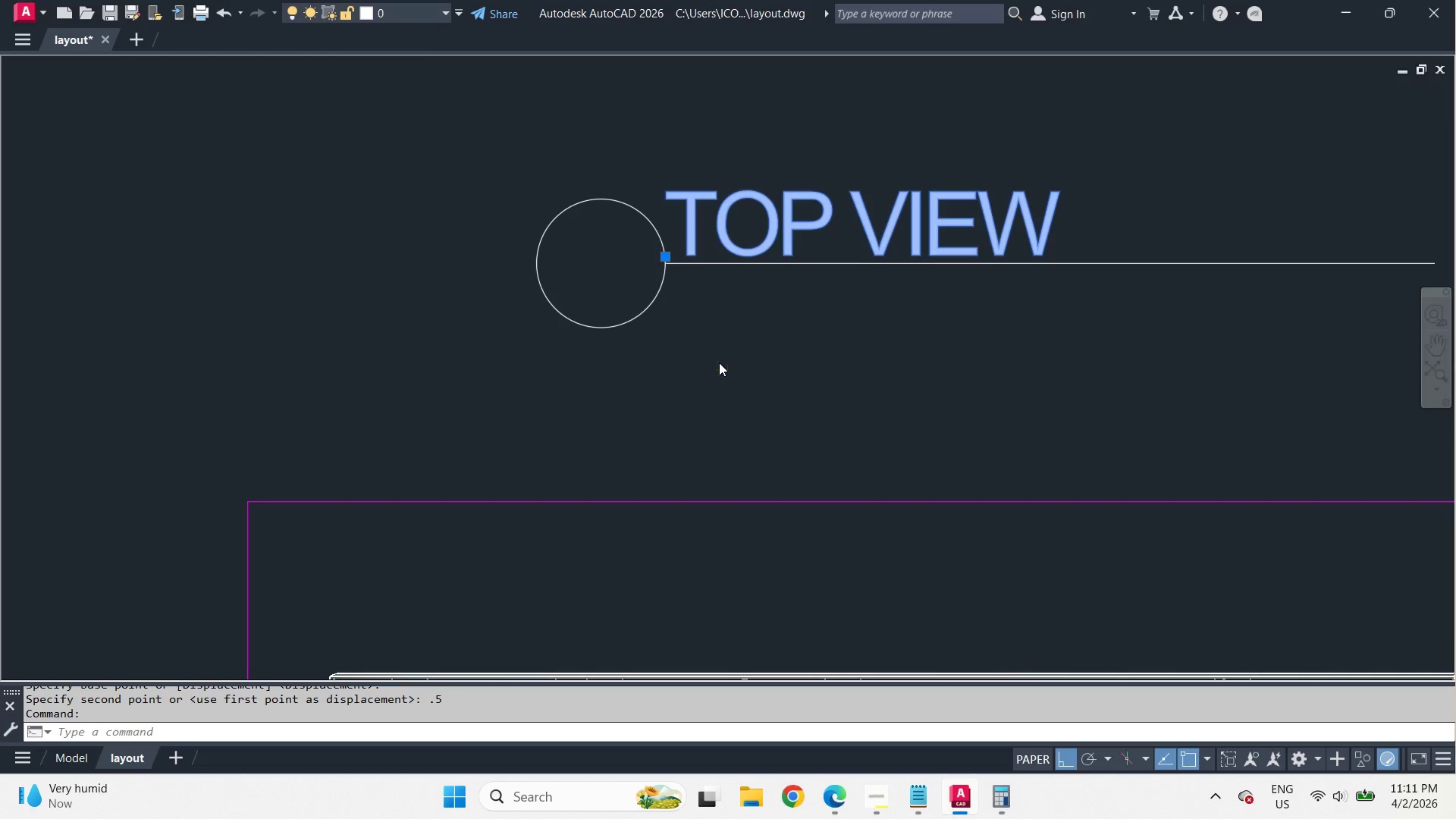 
key(M)
 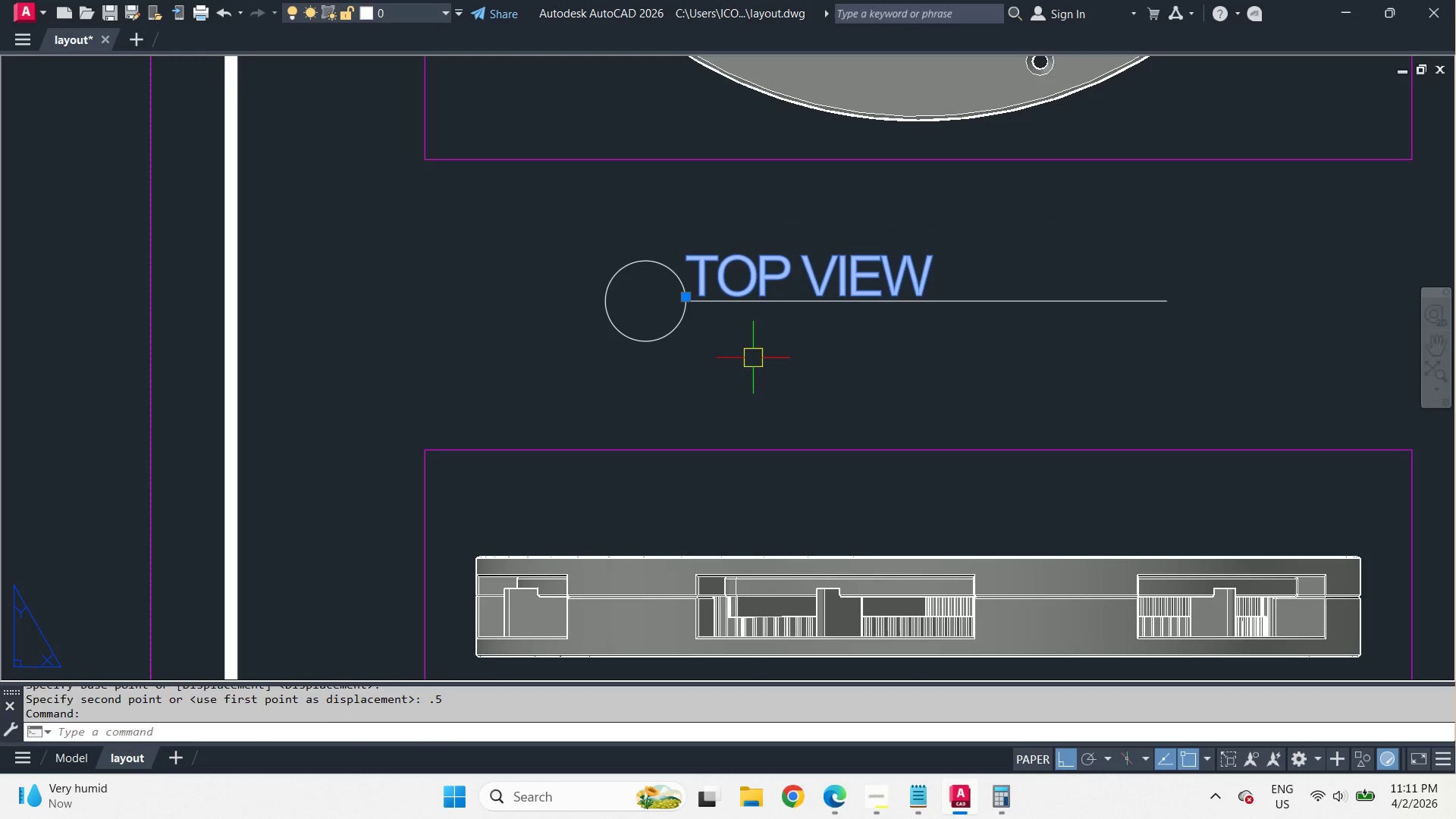 
key(Space)
 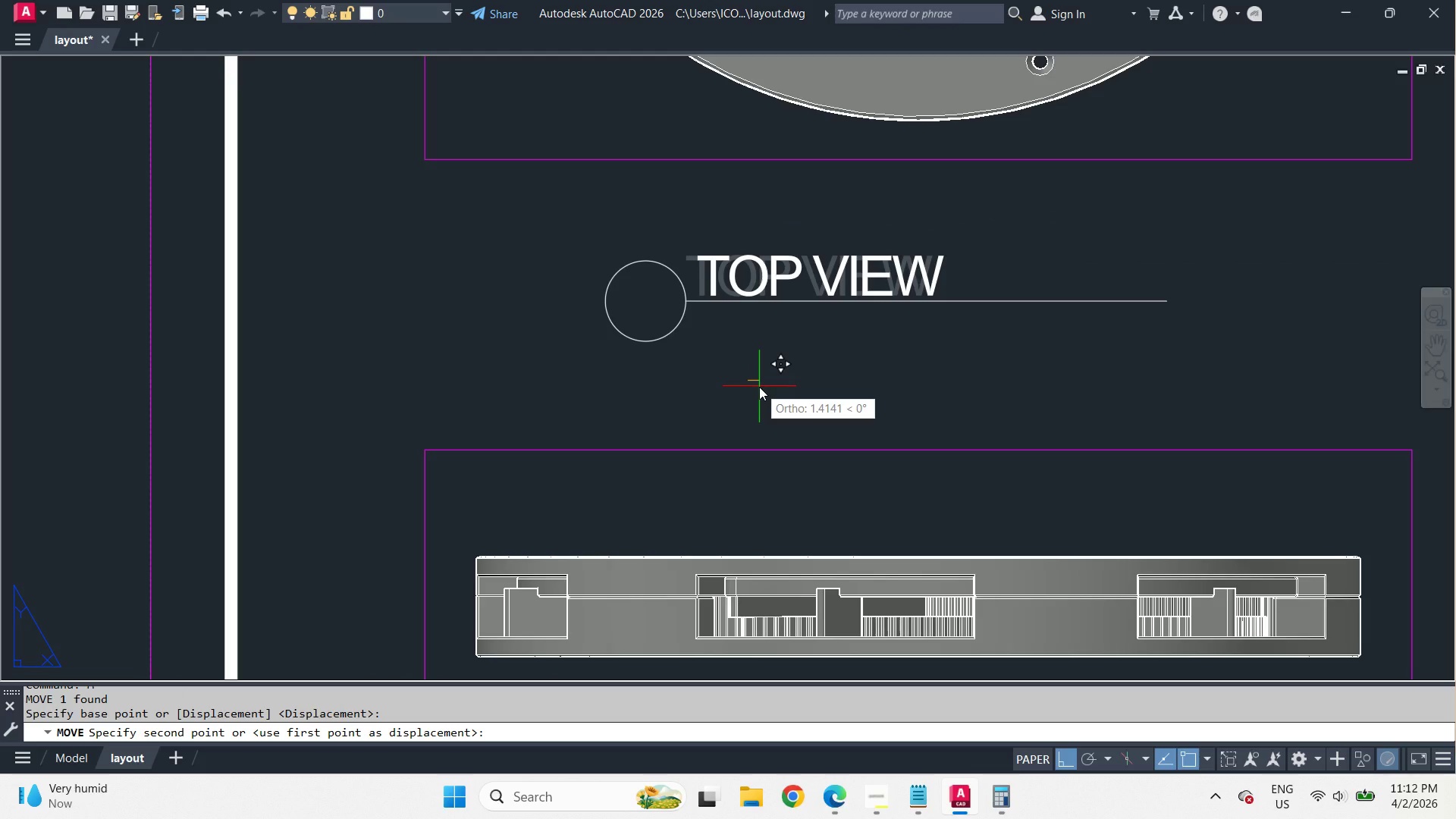 
scroll: coordinate [719, 362], scroll_direction: down, amount: 1.0
 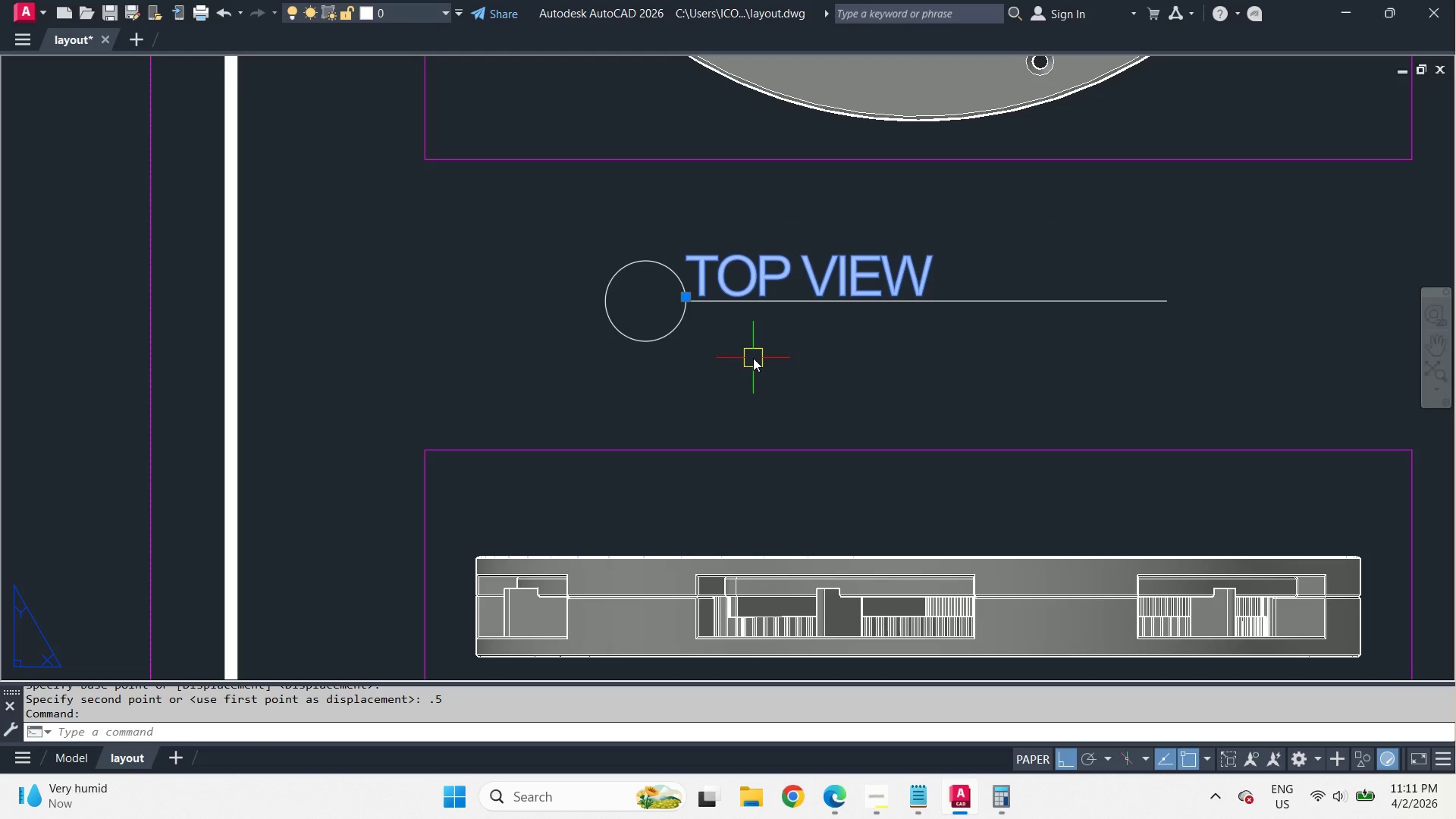 
key(1)
 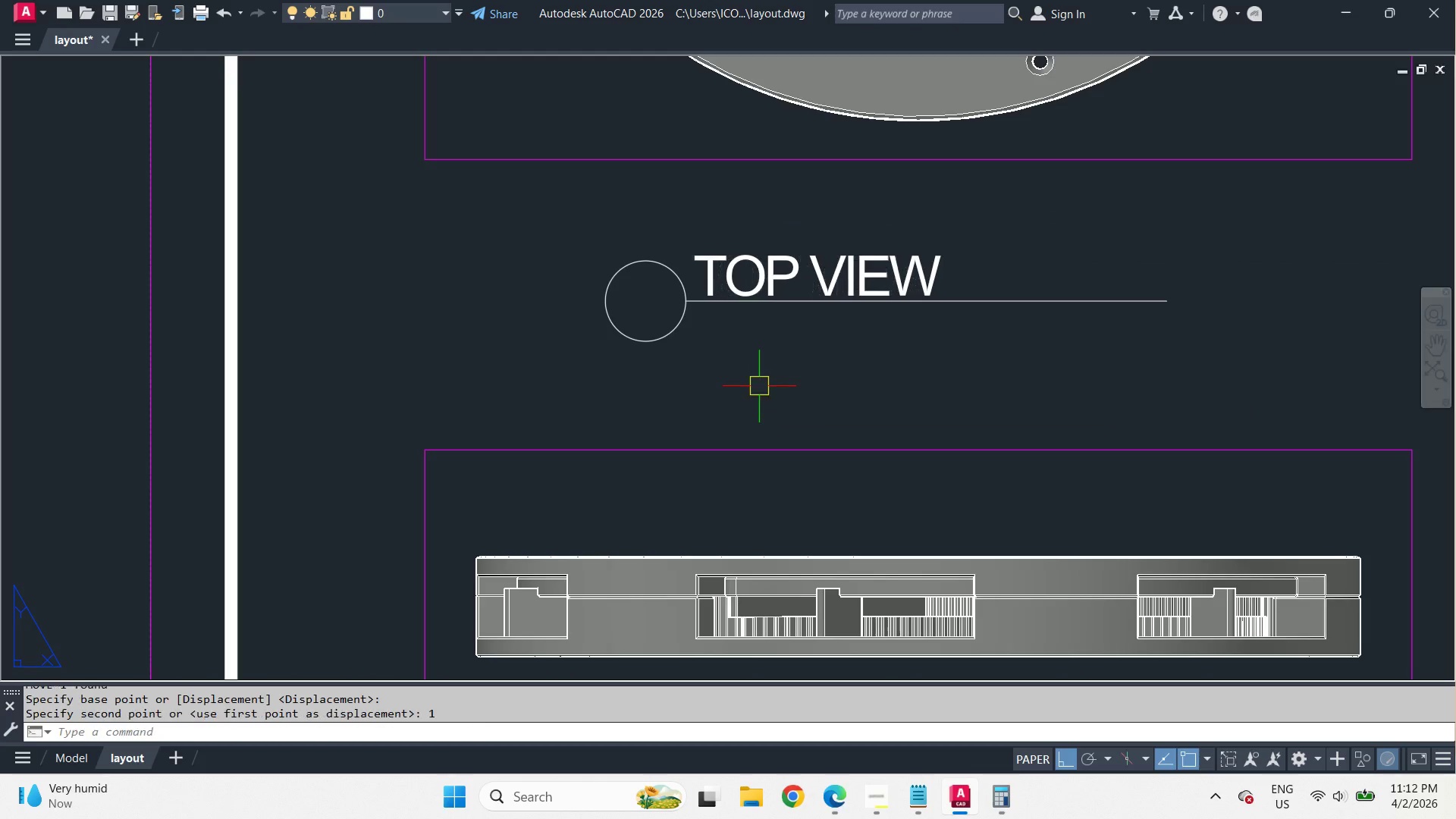 
key(Space)
 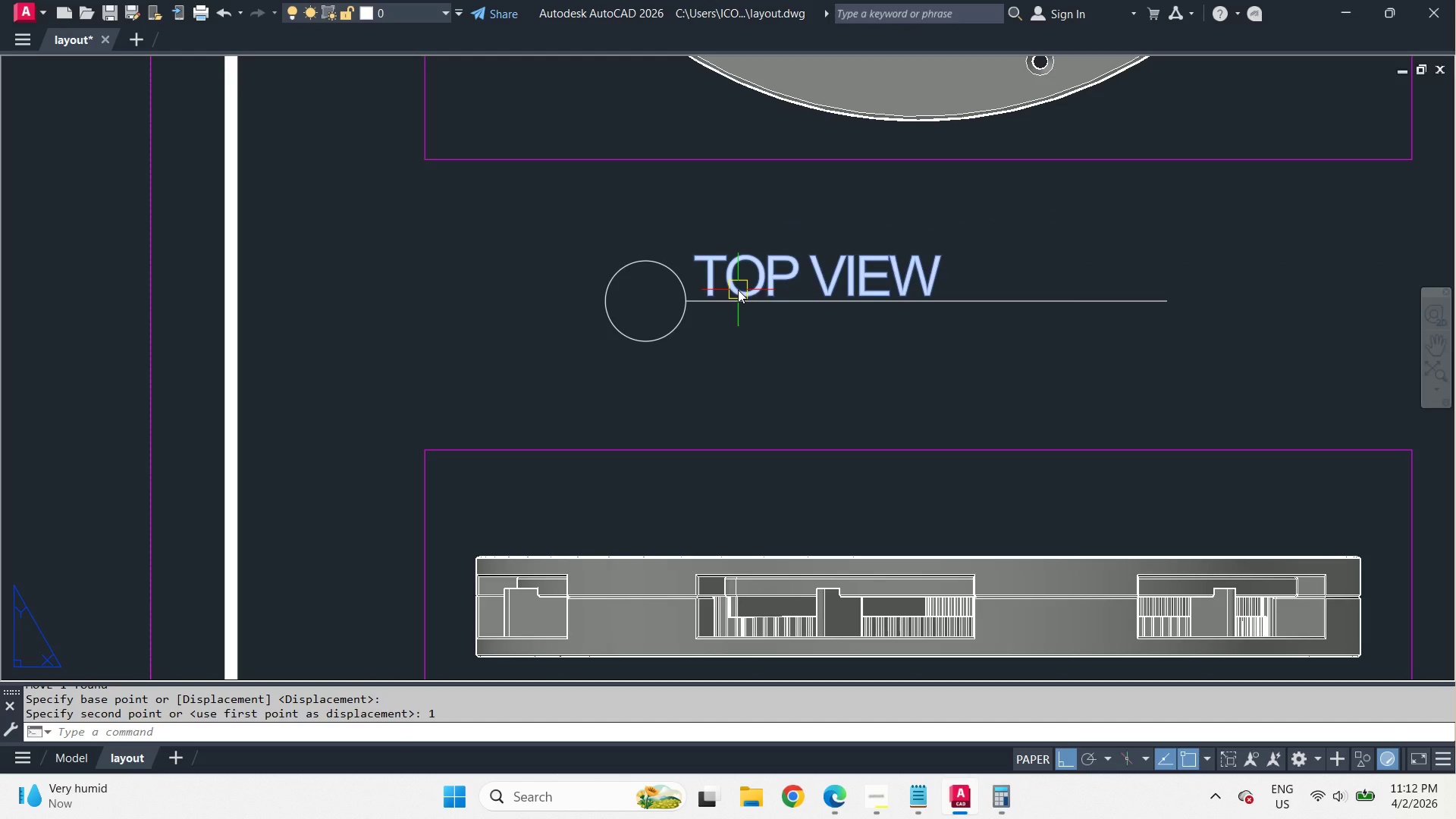 
left_click([738, 290])
 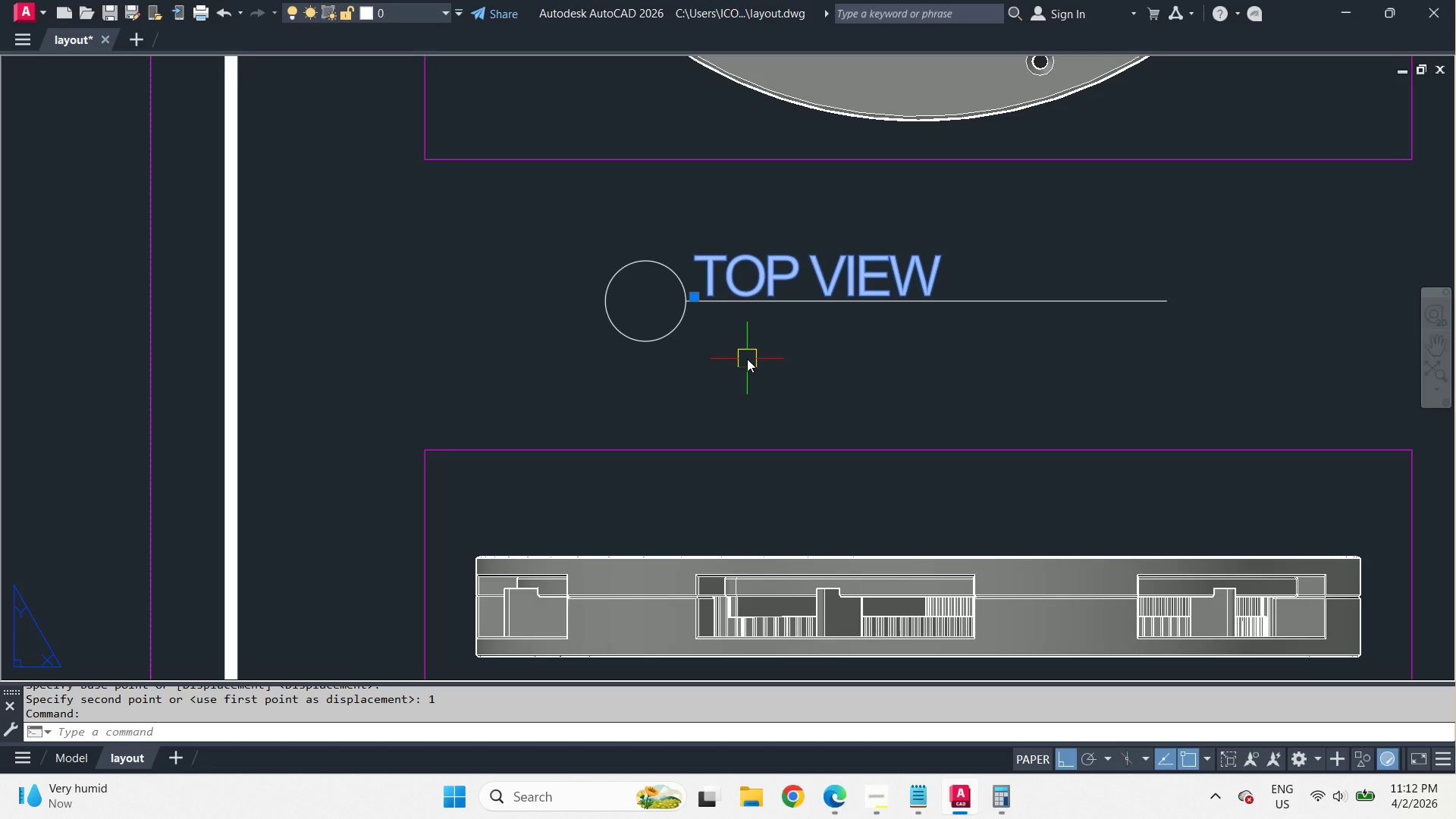 
type(co )
 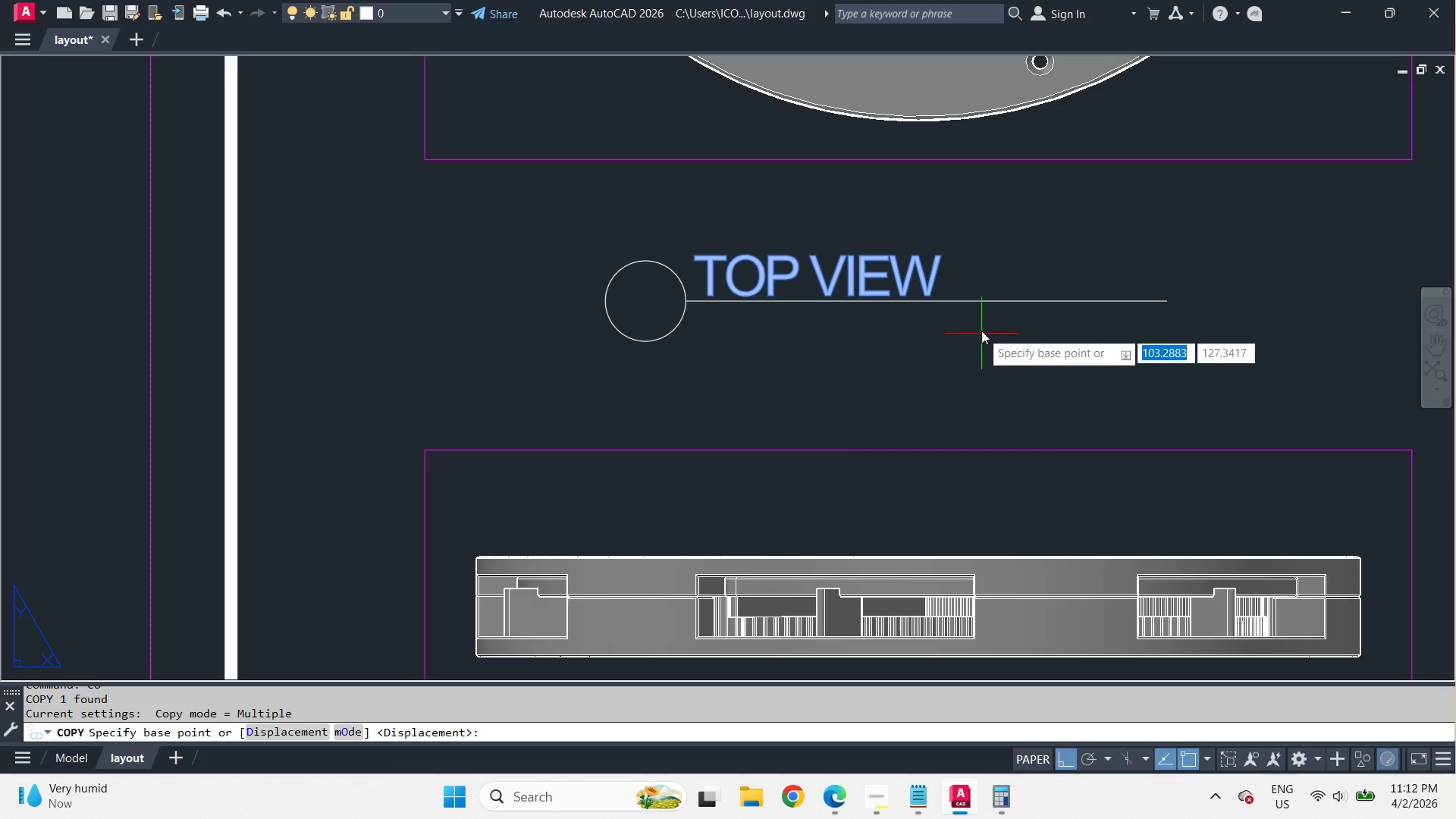 
left_click_drag(start_coordinate=[981, 330], to_coordinate=[981, 337])
 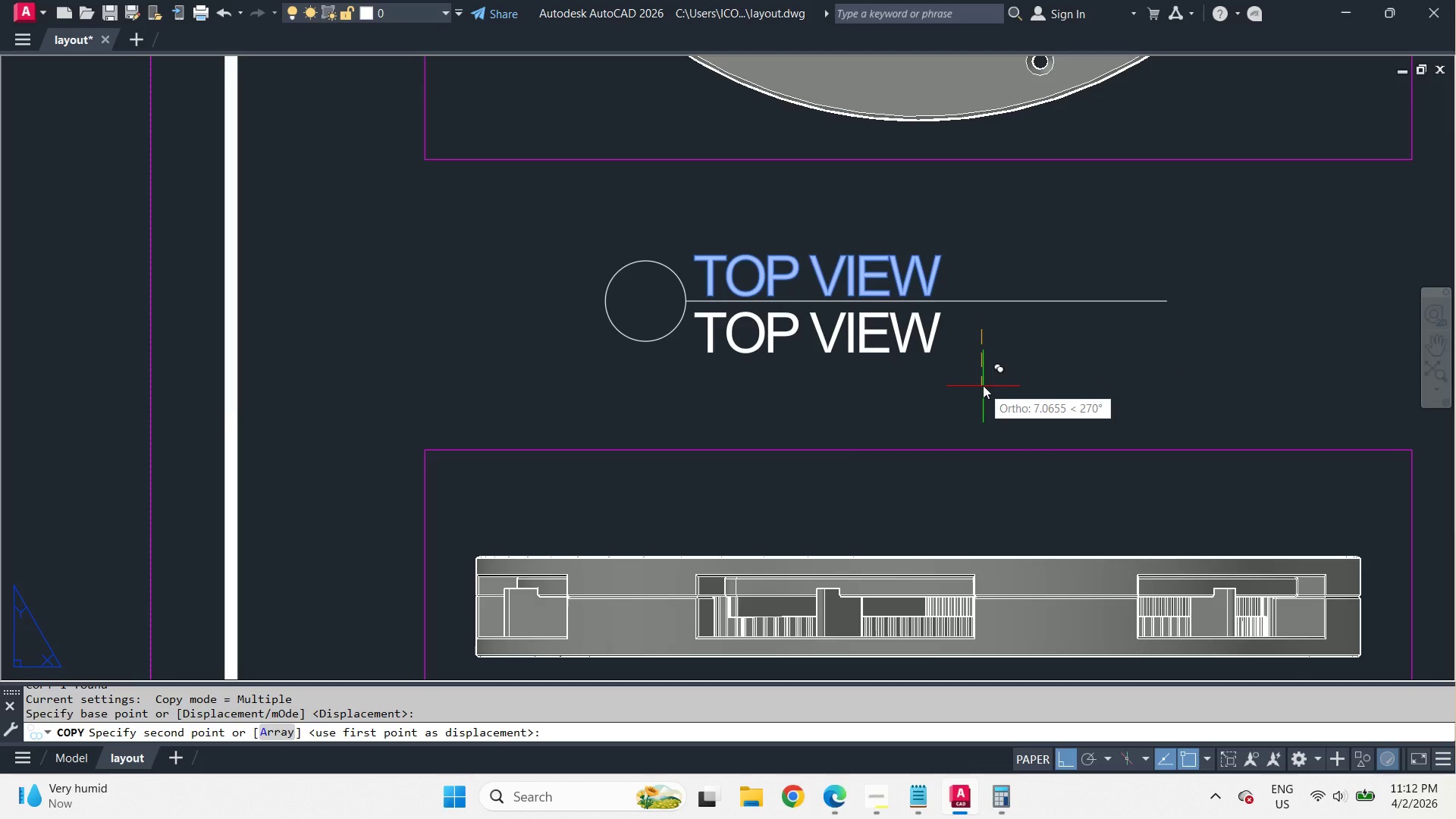 
scroll: coordinate [983, 383], scroll_direction: down, amount: 1.0
 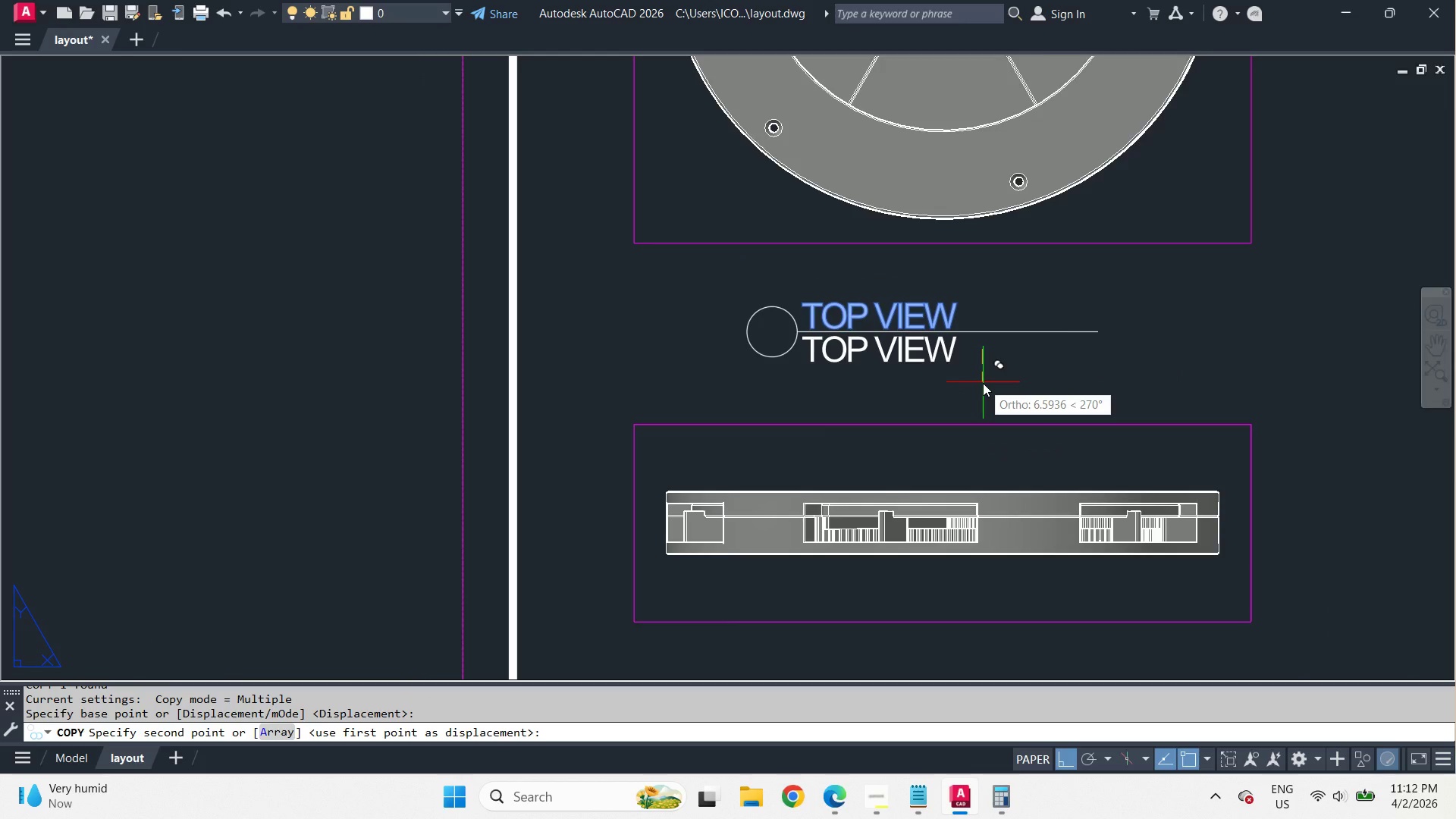 
scroll: coordinate [983, 383], scroll_direction: up, amount: 2.0
 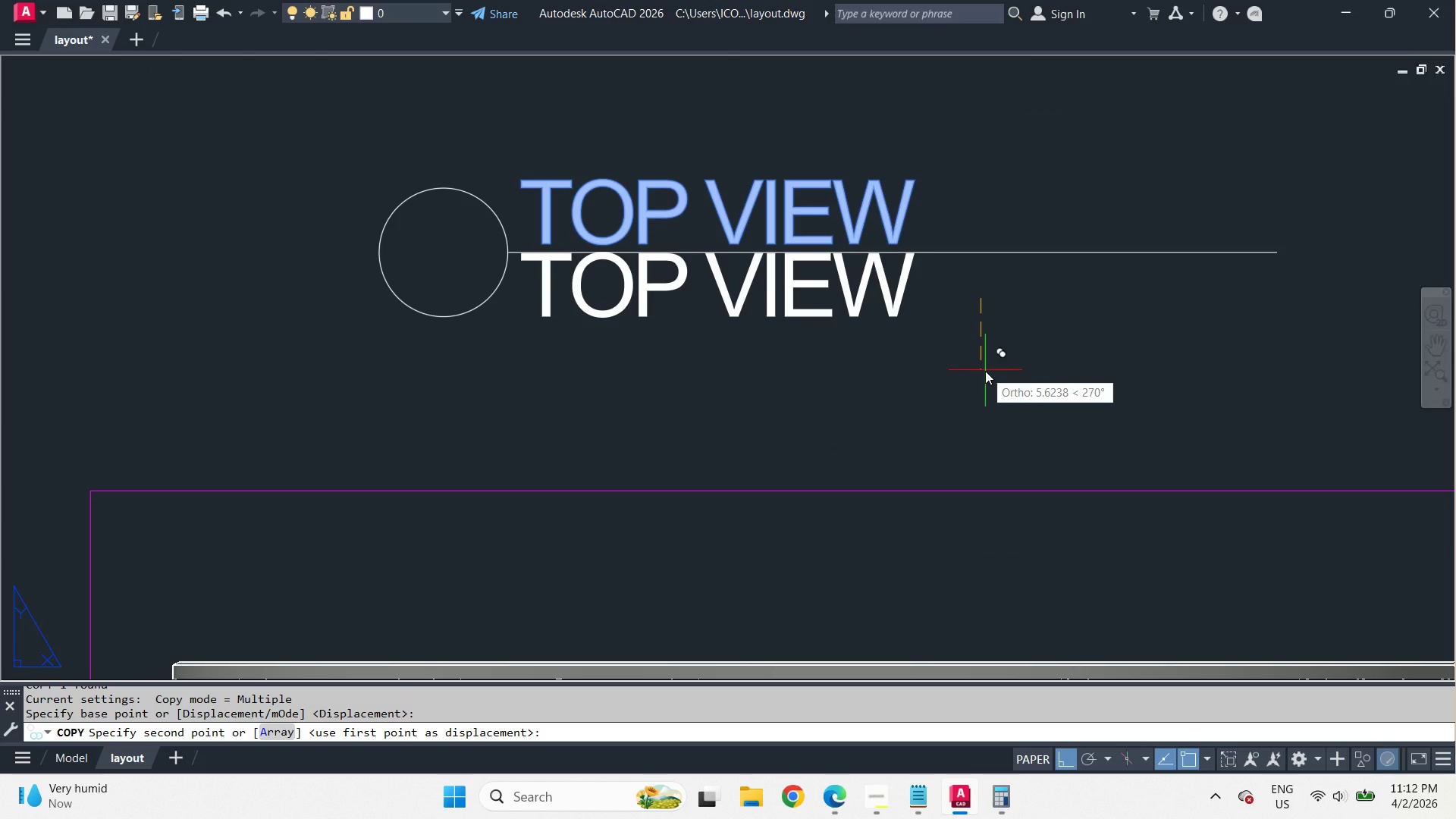 
key(5)
 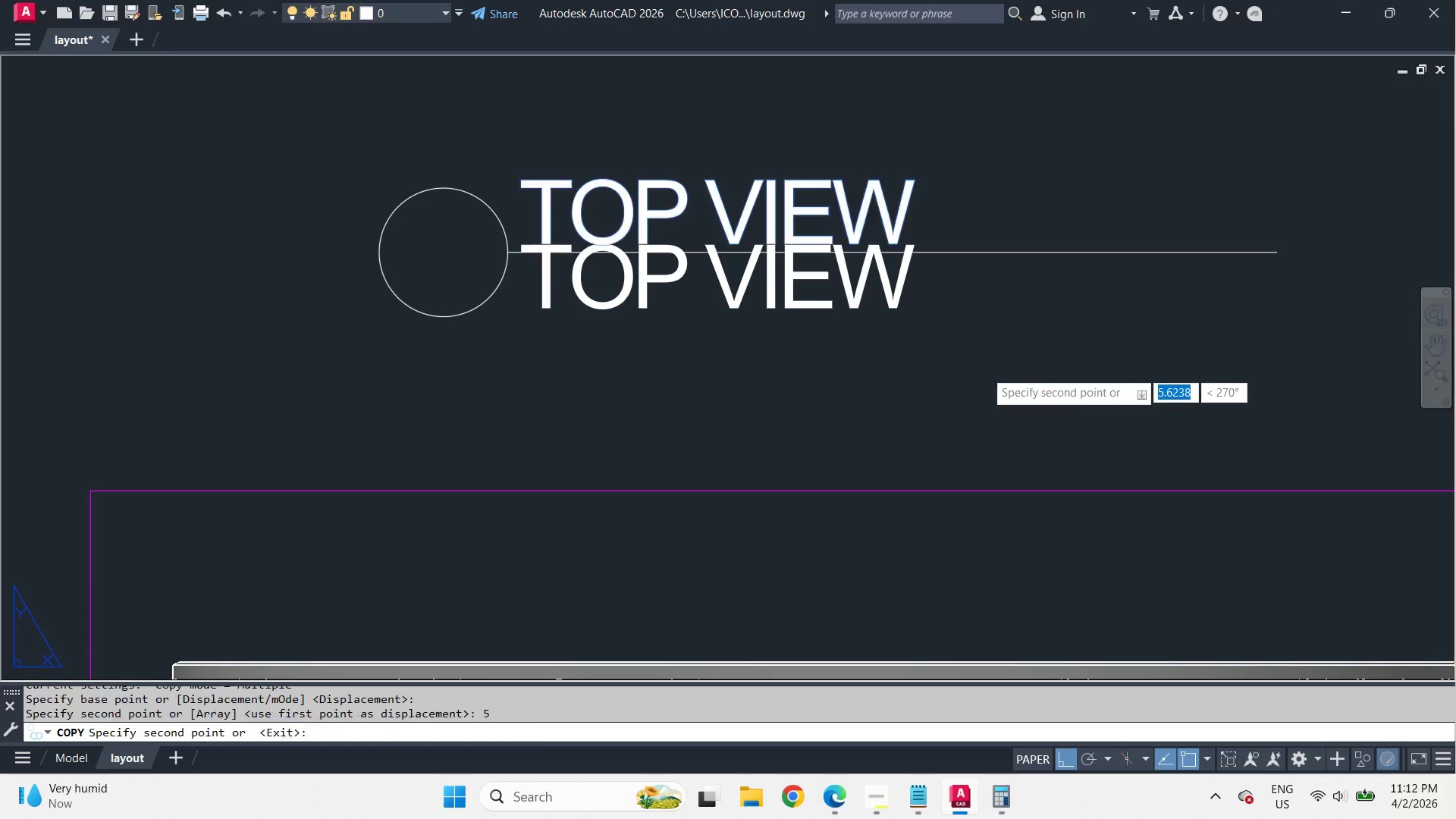 
key(Space)
 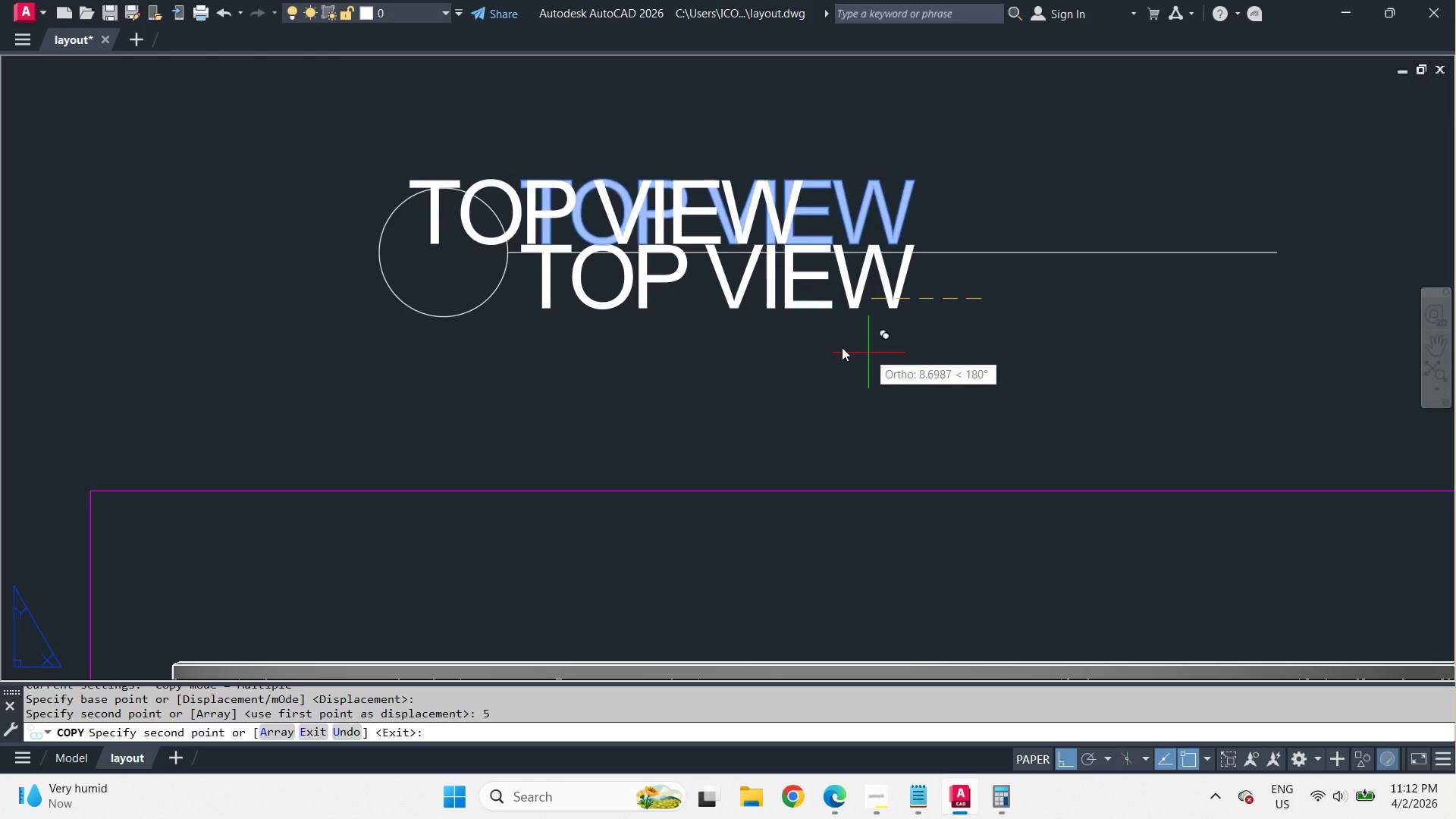 
key(Space)
 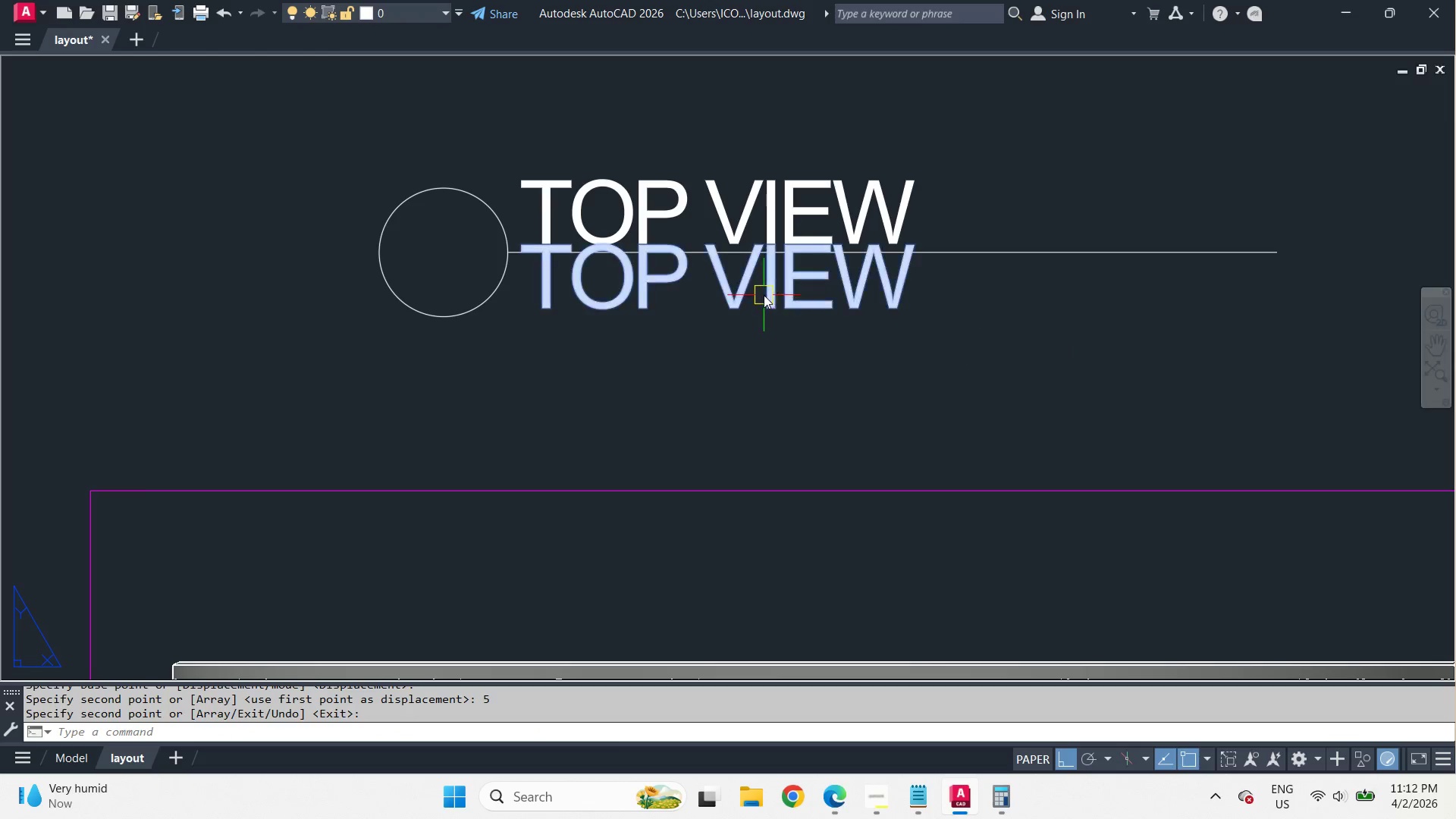 
left_click([763, 294])
 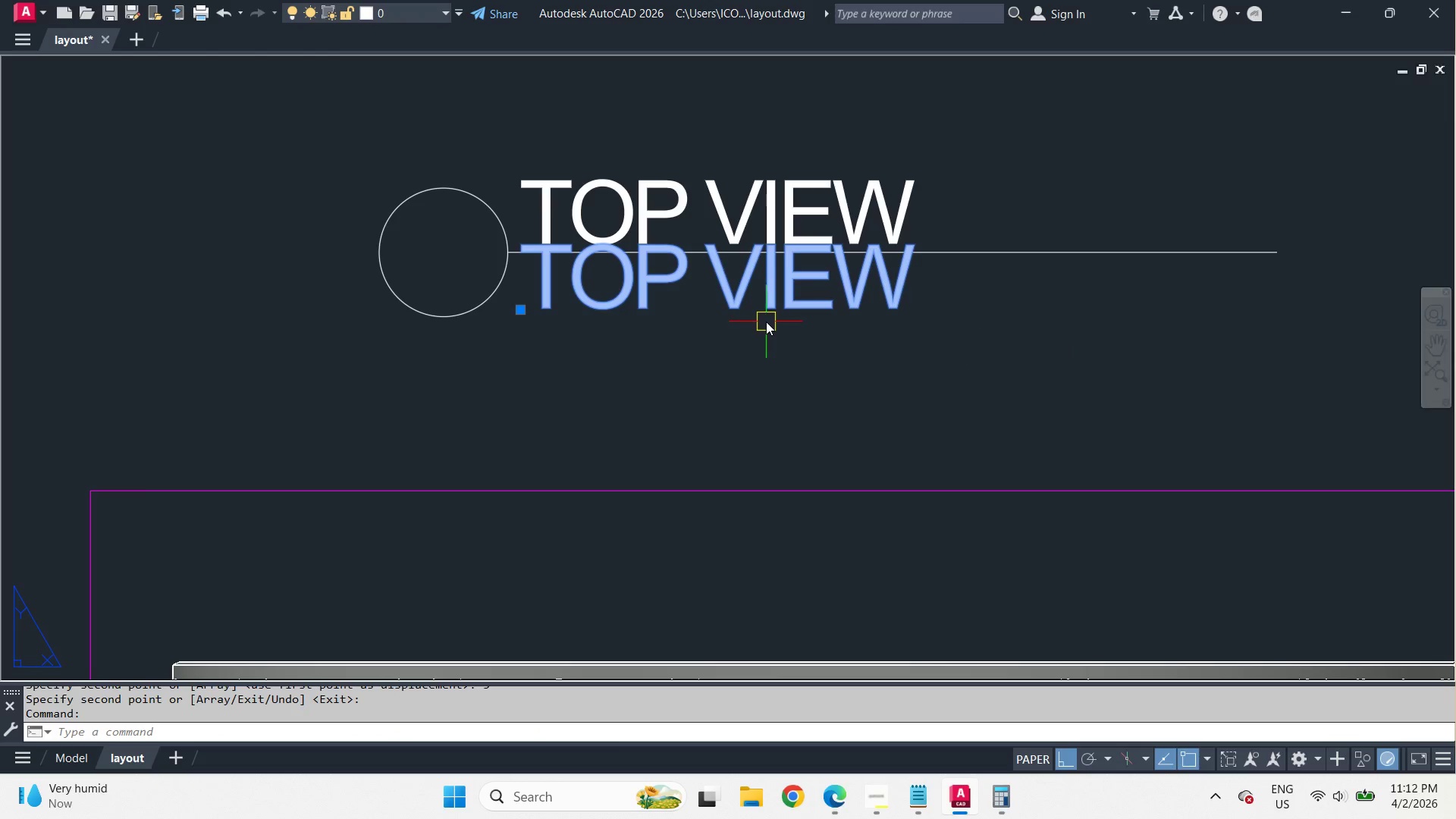 
key(Control+1)
 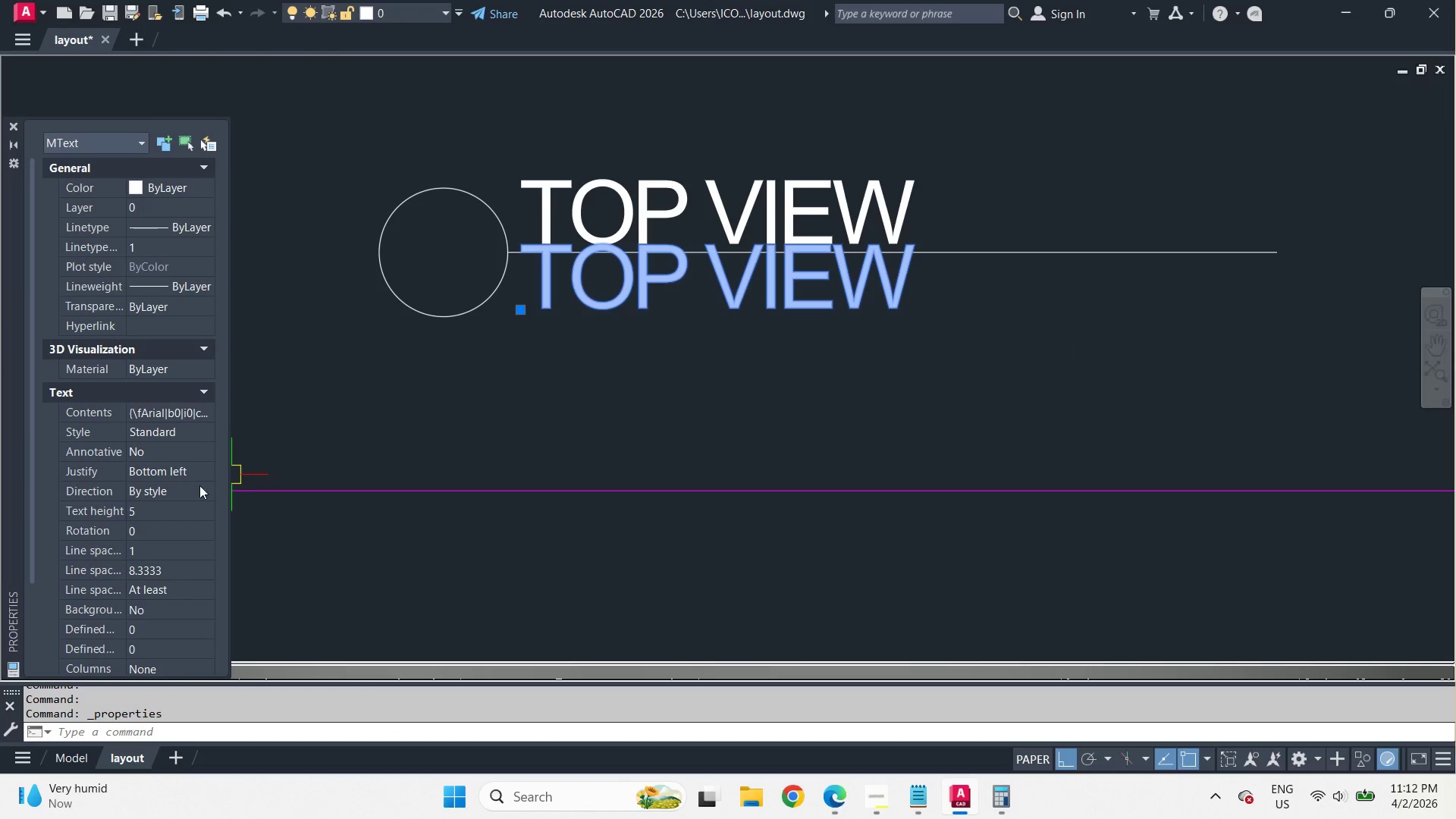 
left_click([167, 508])
 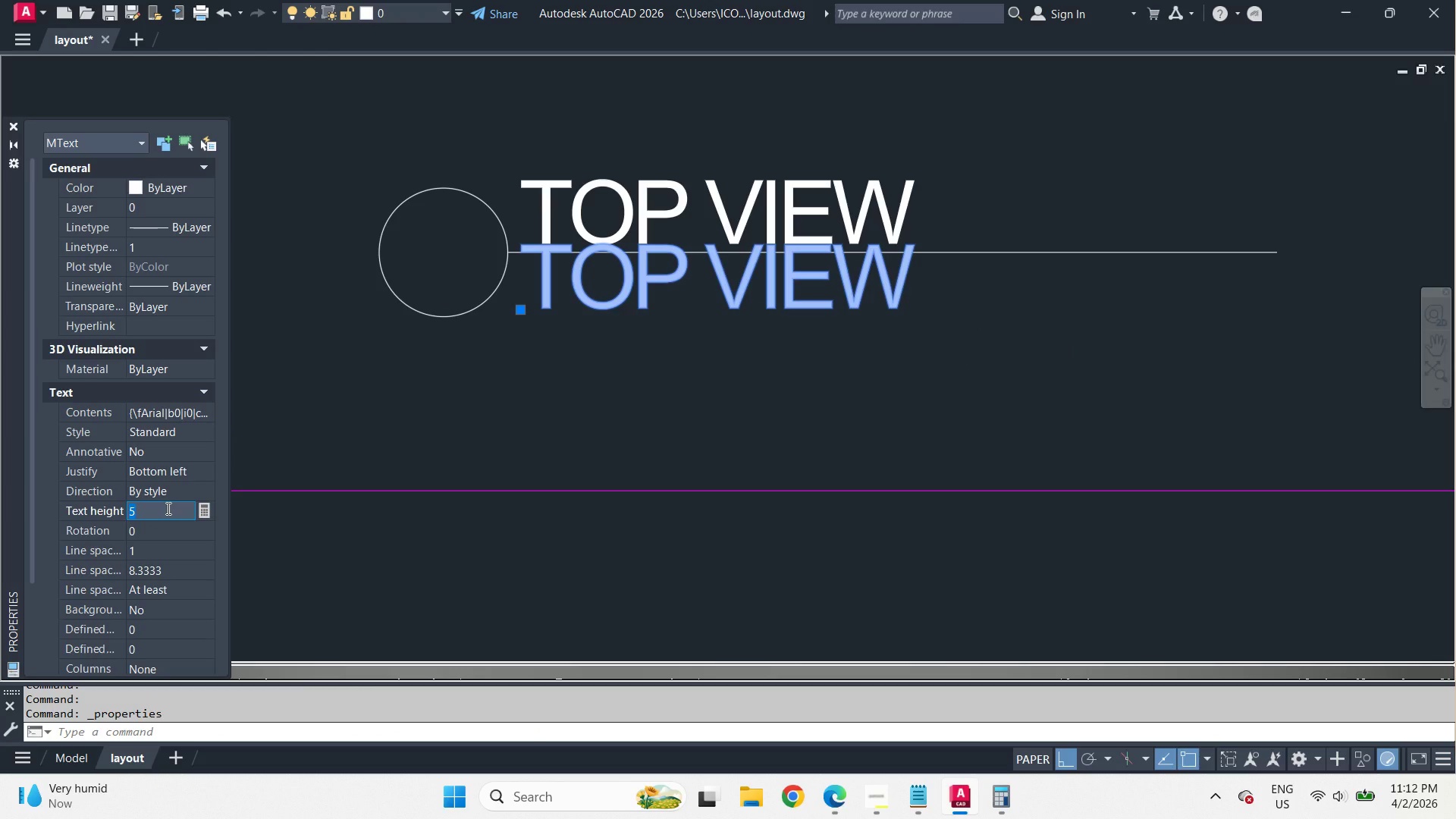 
key(Numpad3)
 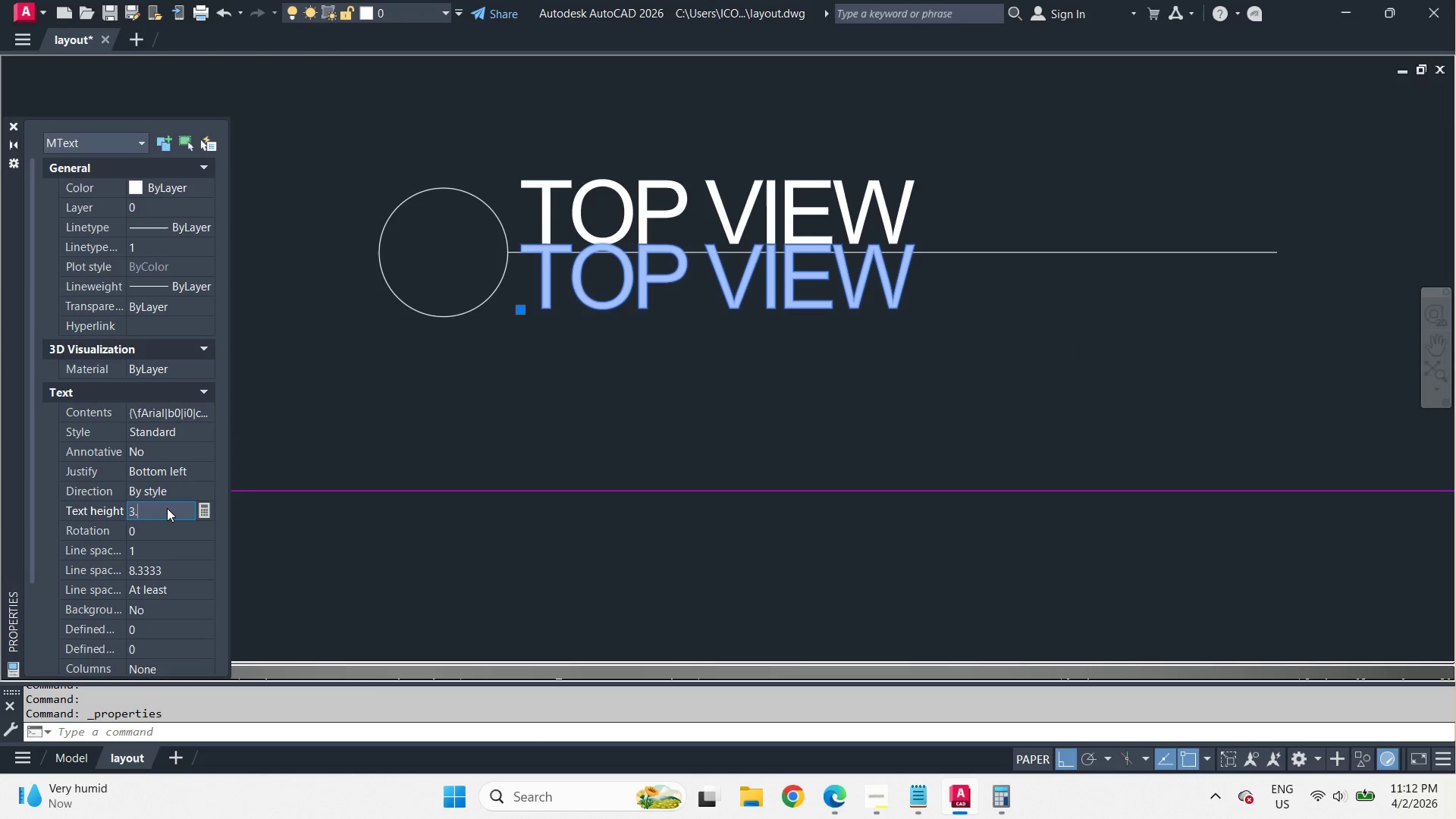 
key(NumpadDecimal)
 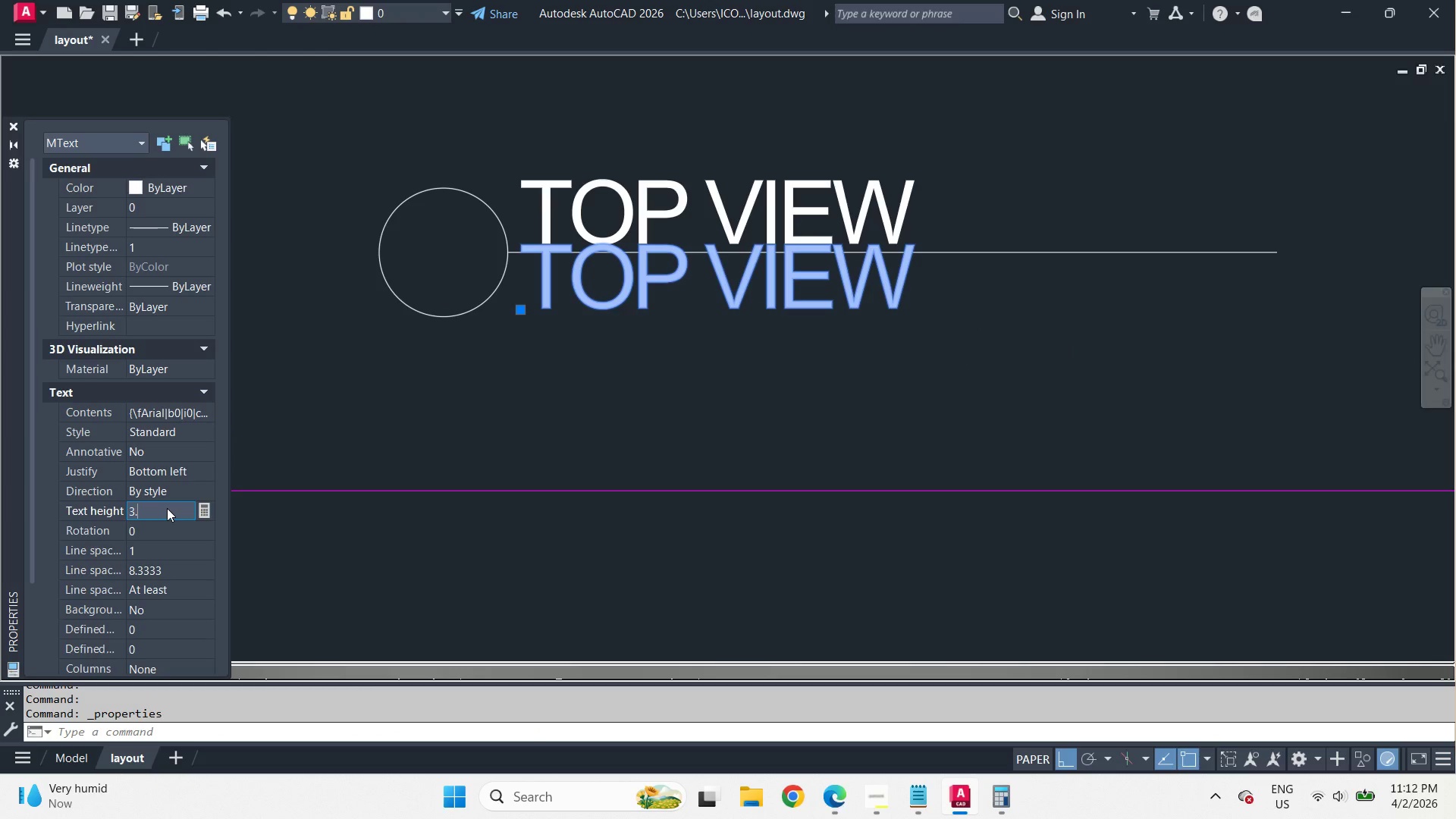 
key(Backspace)
 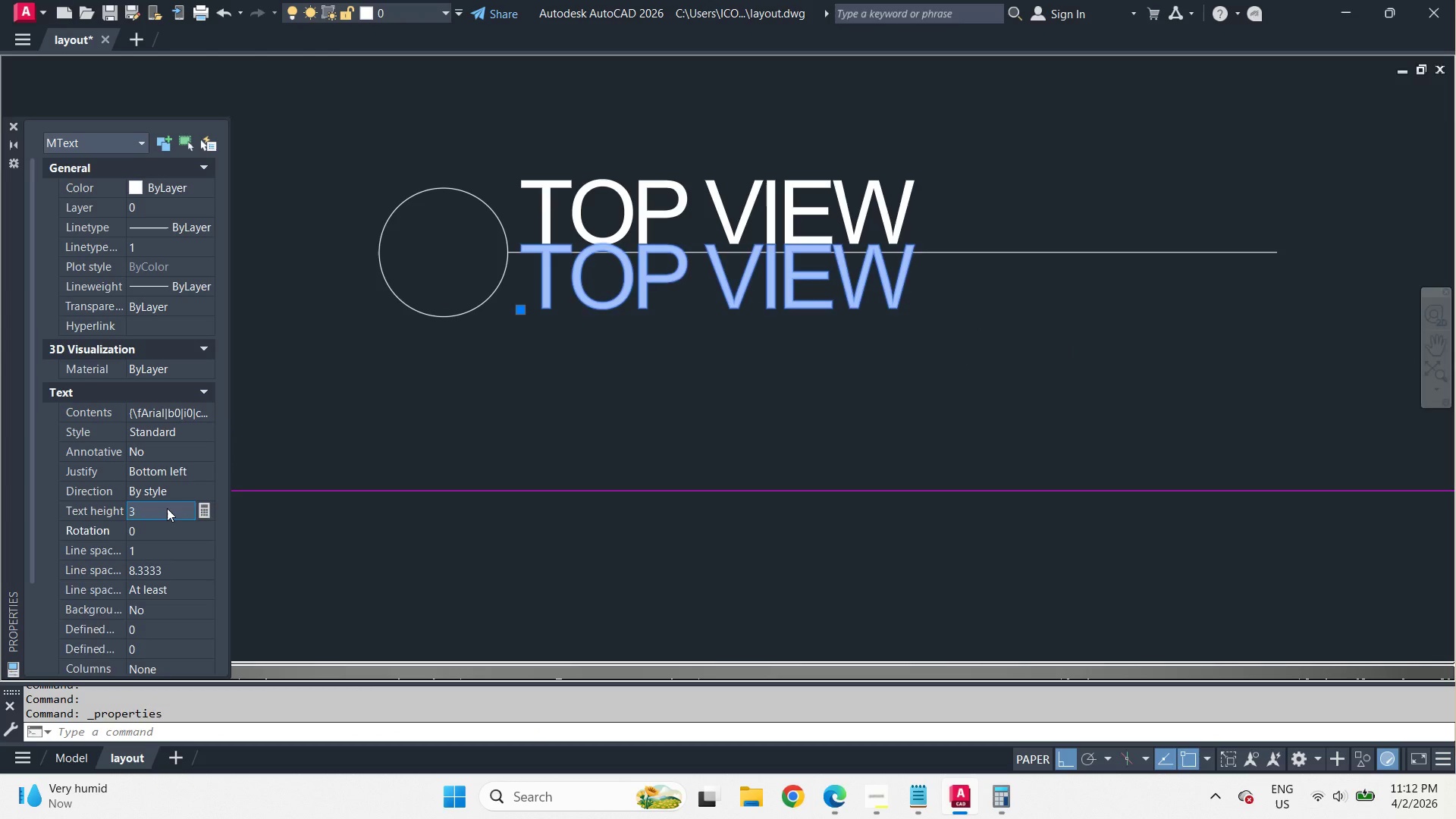 
key(NumpadEnter)
 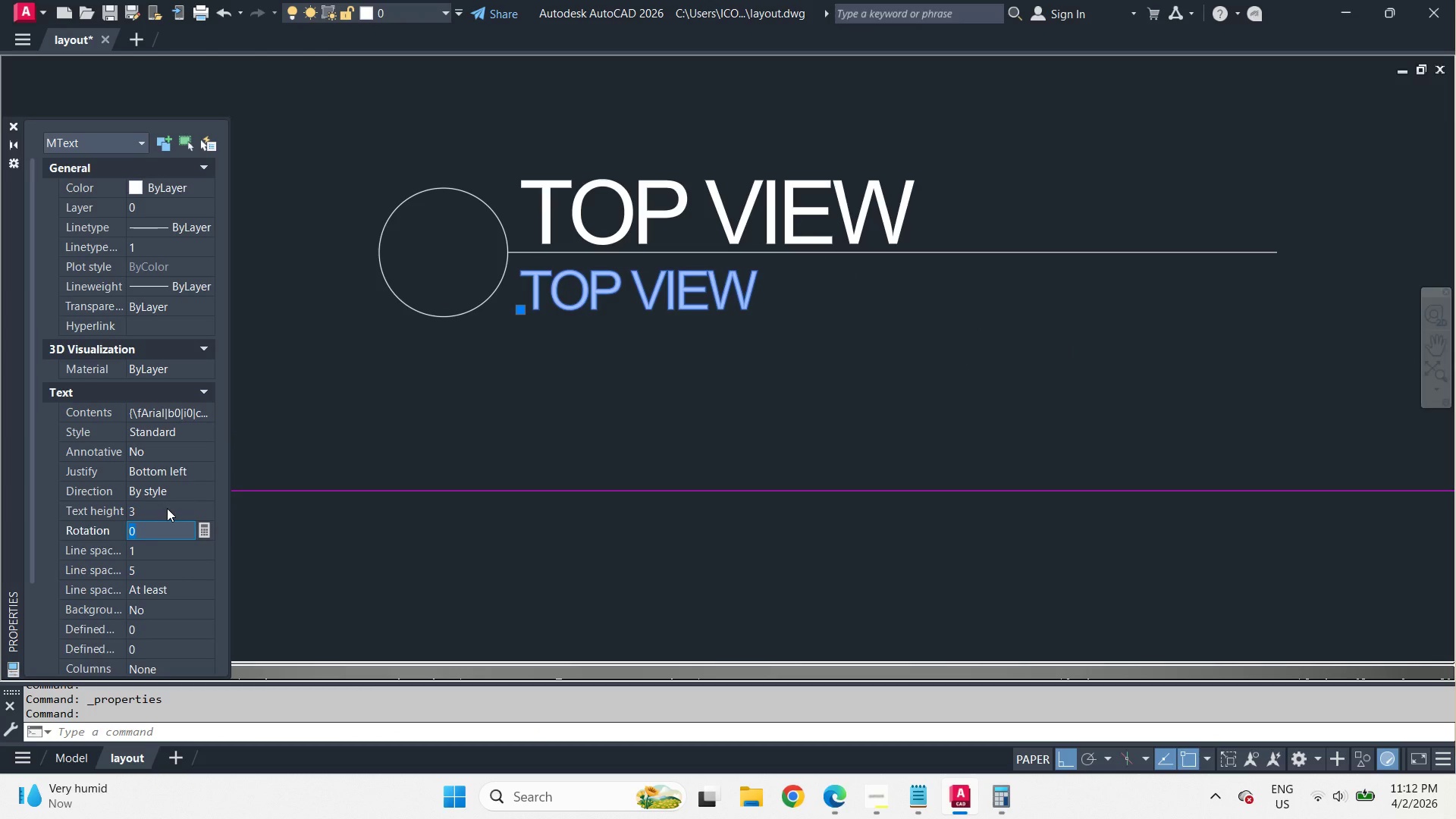 
key(Control+ControlLeft)
 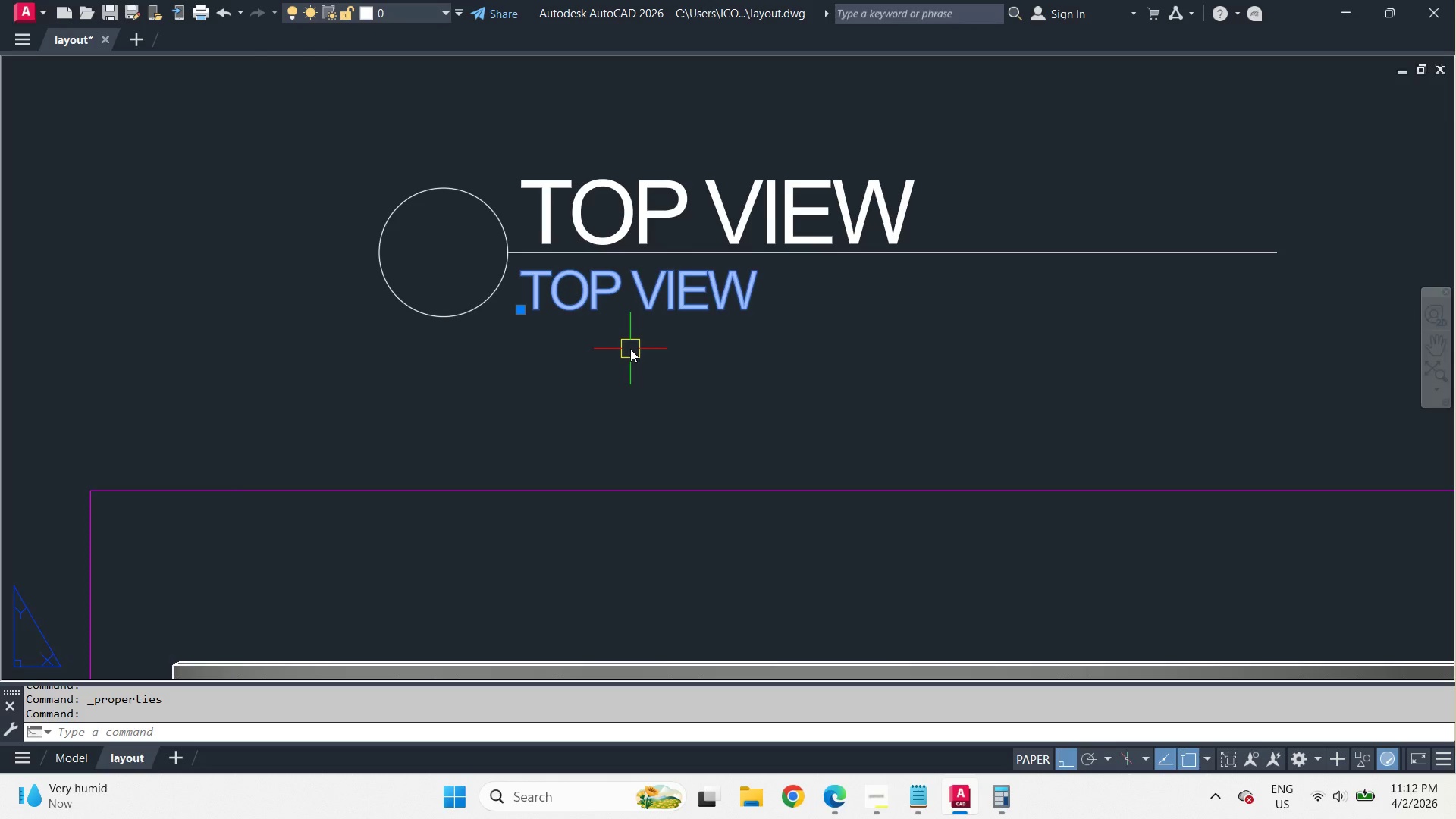 
key(Control+1)
 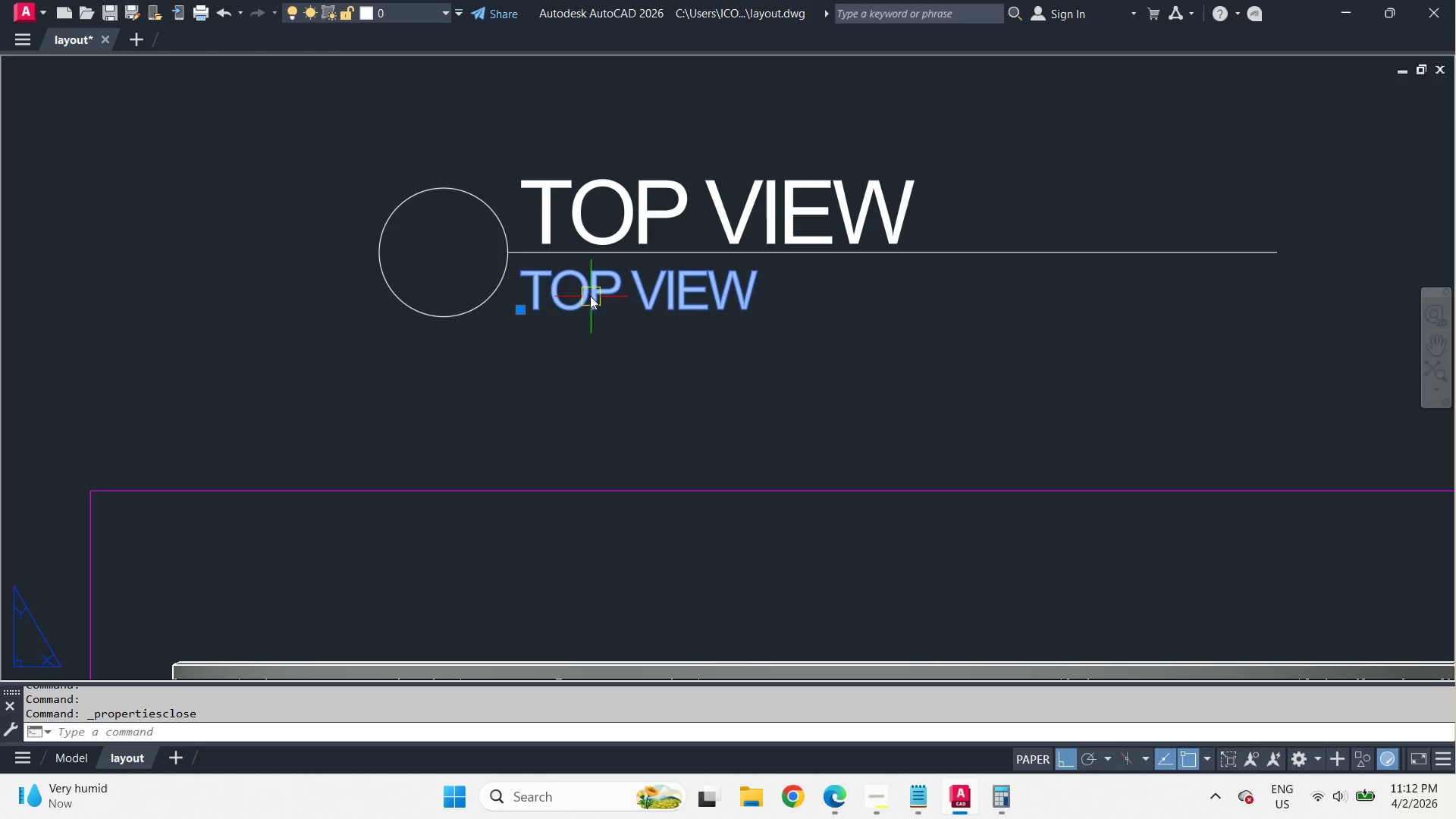 
key(Escape)
 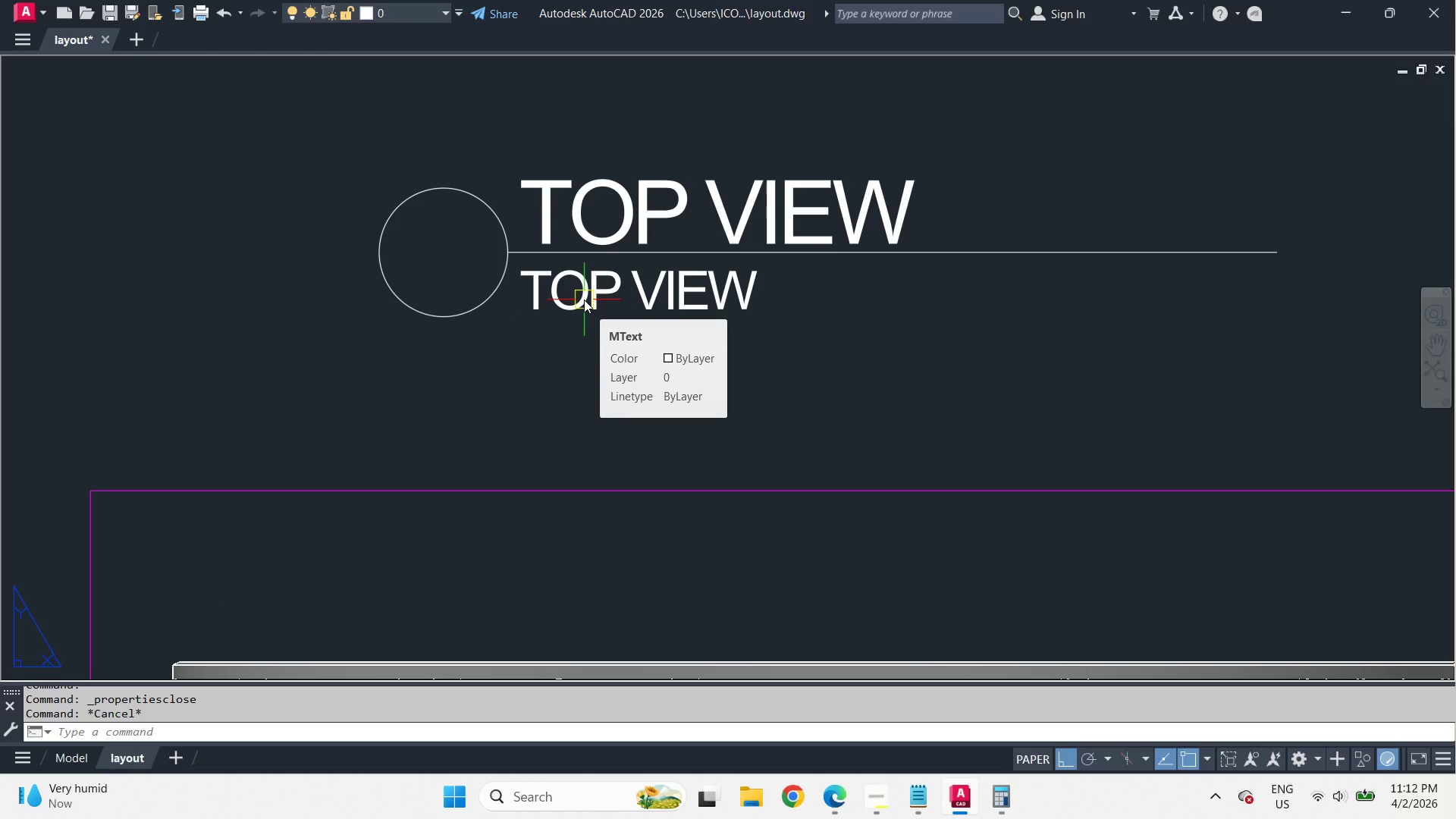 
left_click([584, 300])
 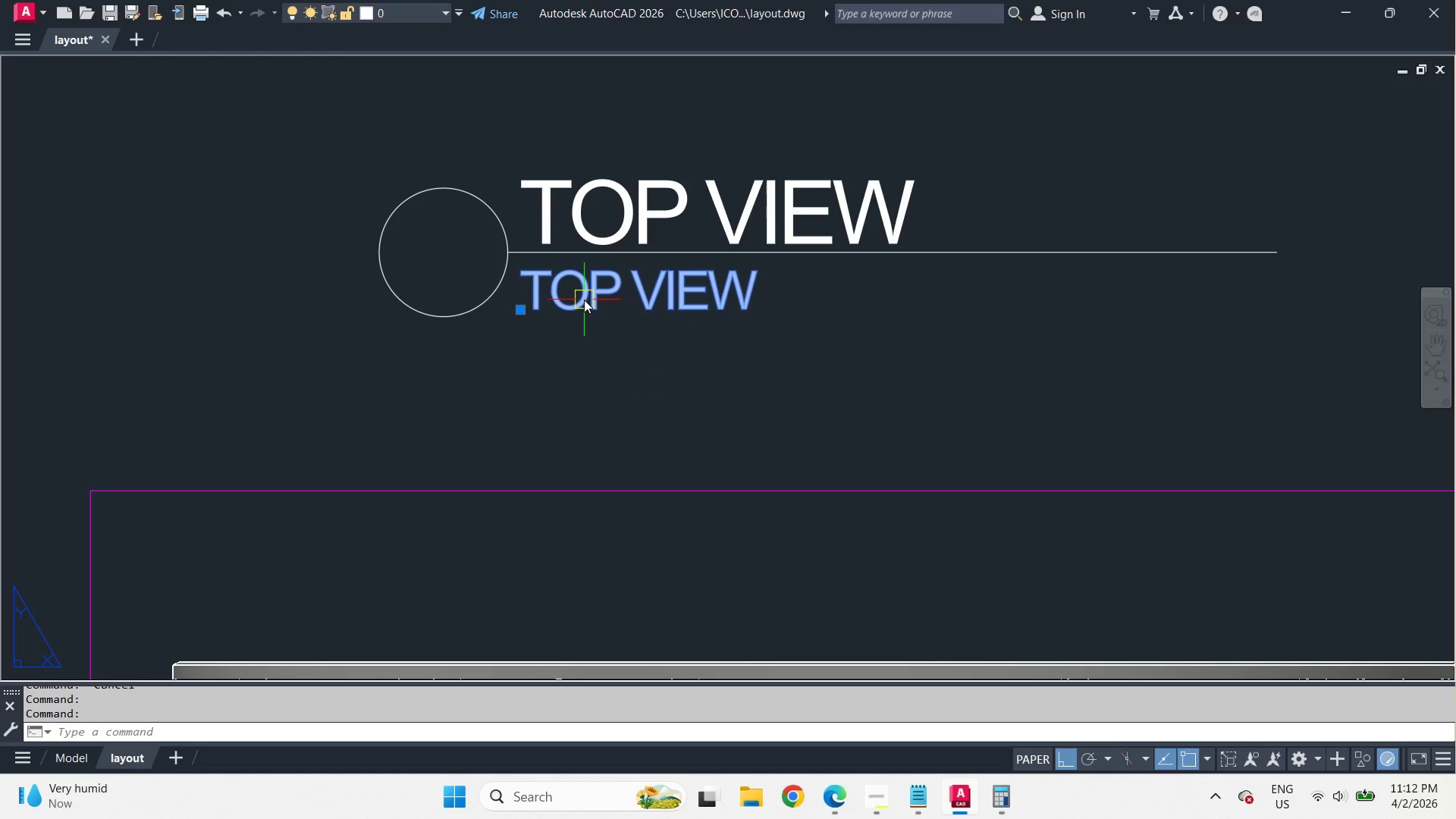 
double_click([584, 300])
 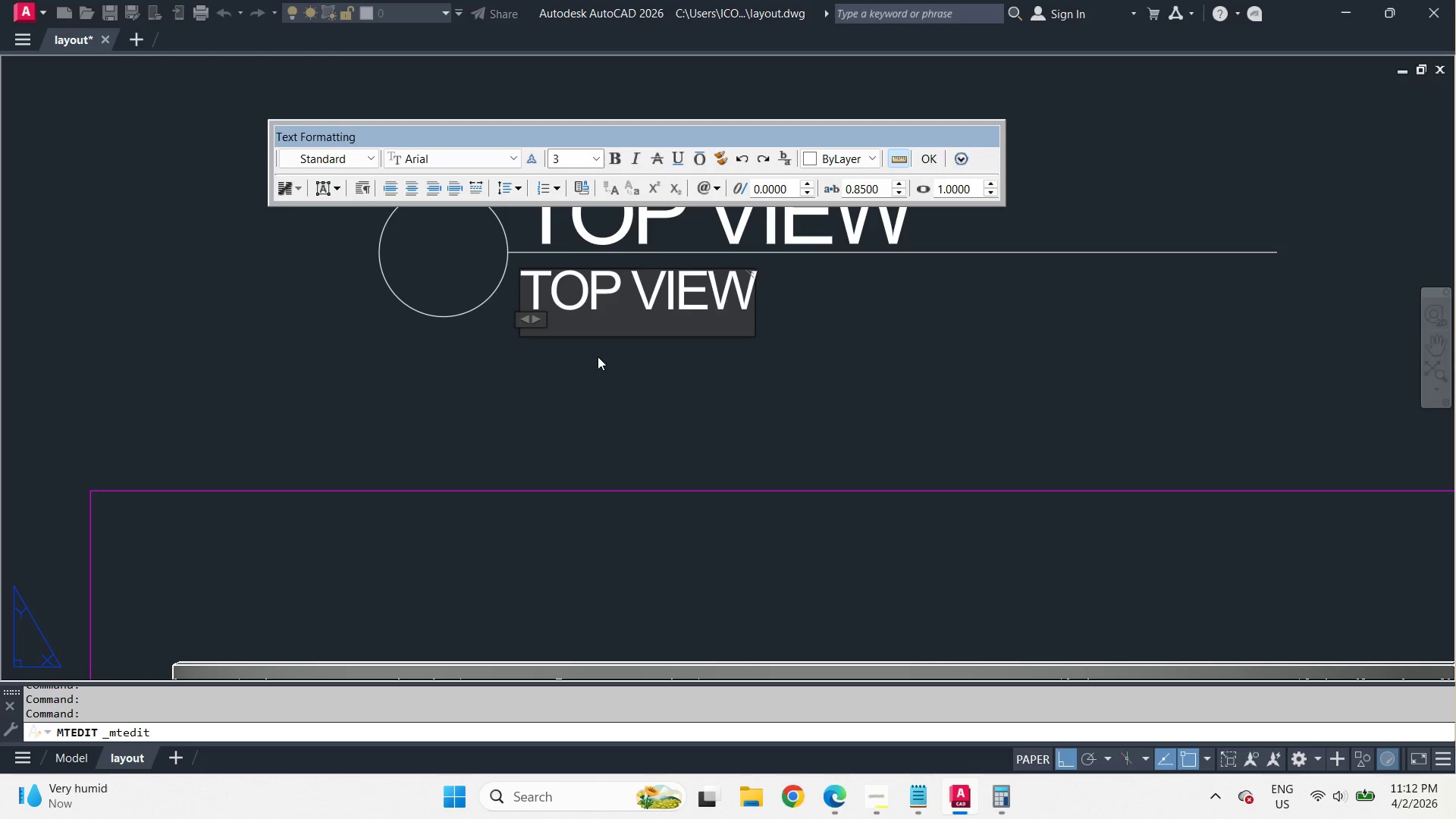 
key(Control+A)
 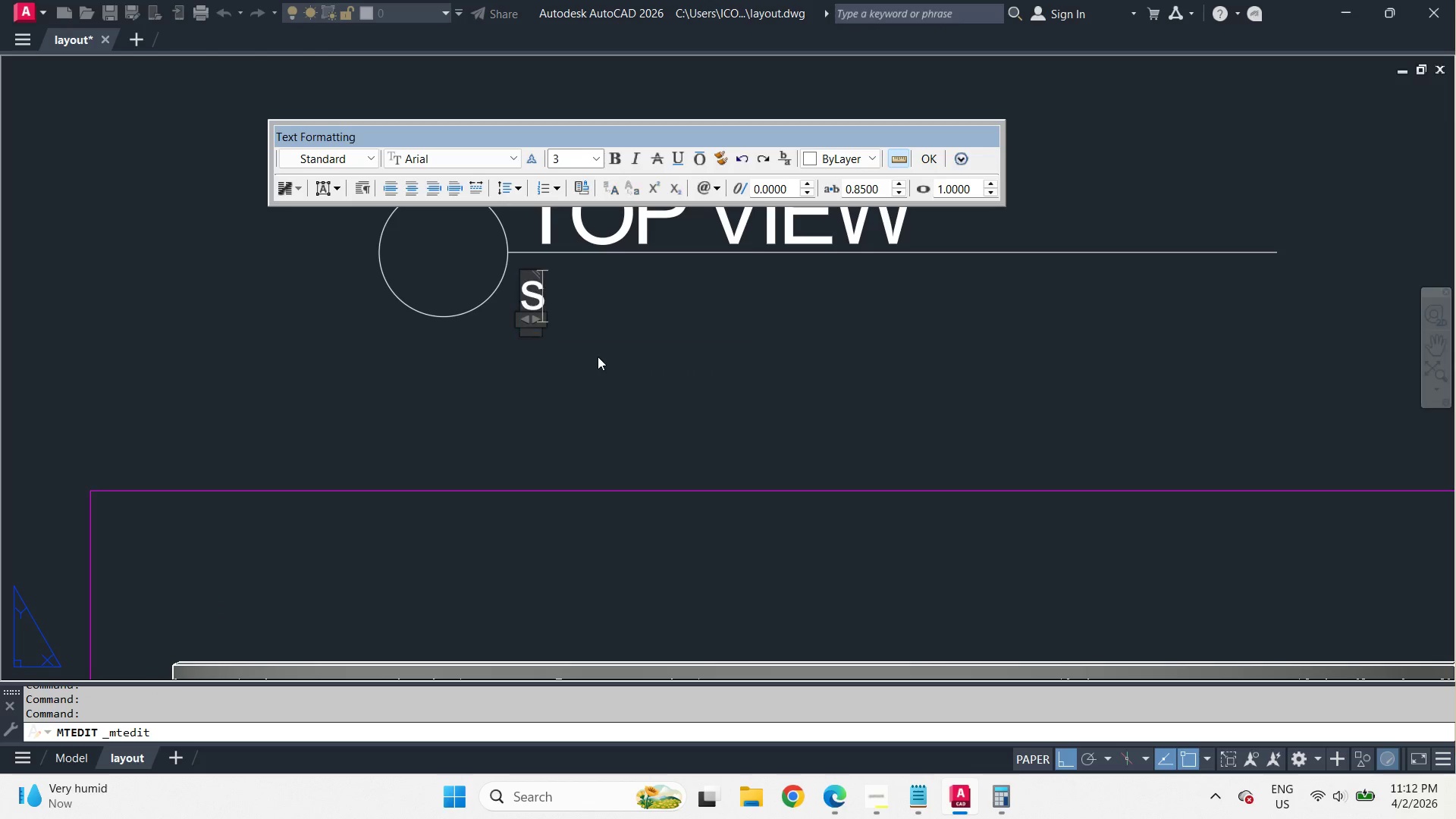 
type(sca)
 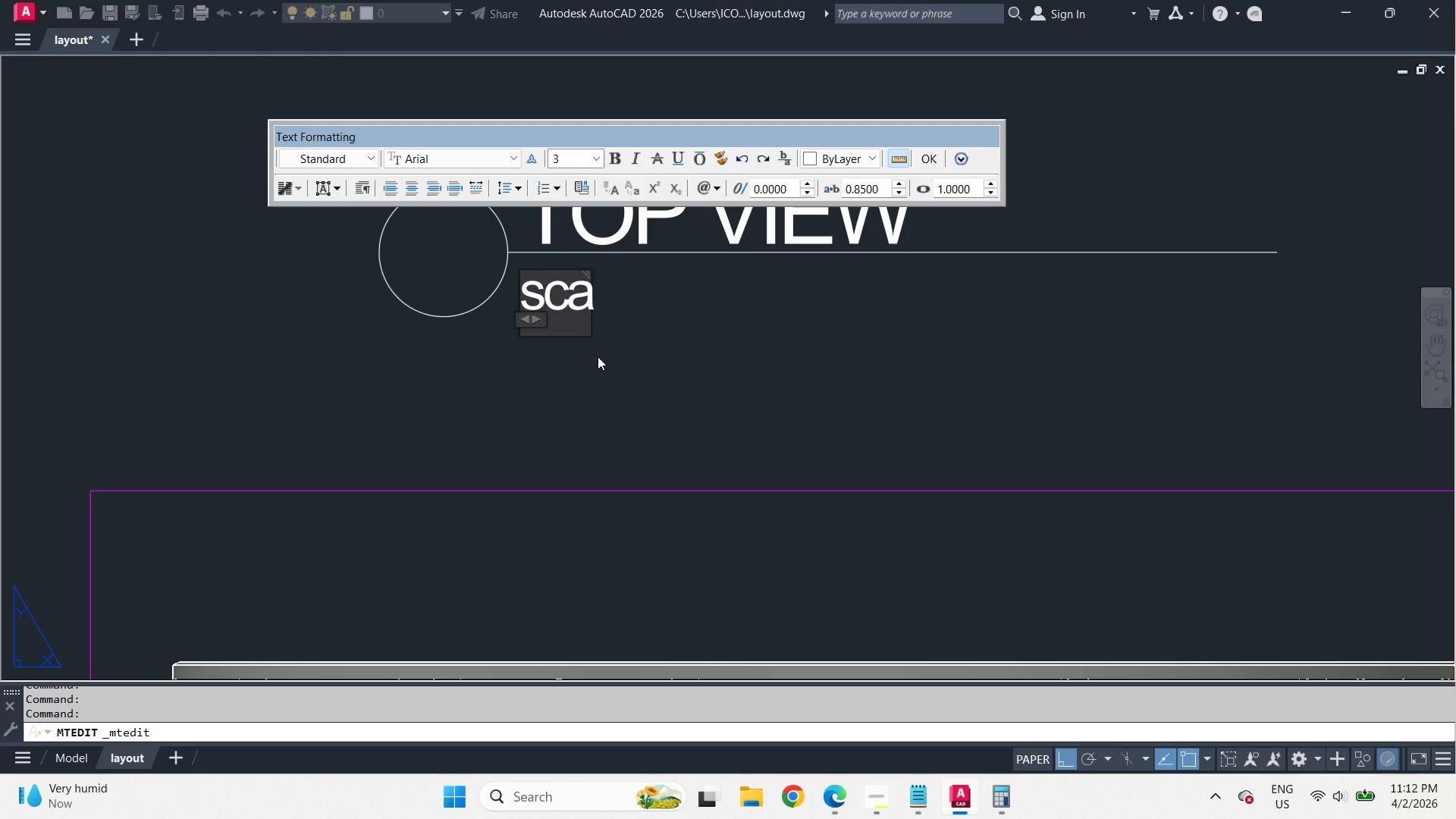 
key(Backspace)
key(Backspace)
key(Backspace)
type(SCALE: )
key(Backspace)
key(Backspace)
type( )
 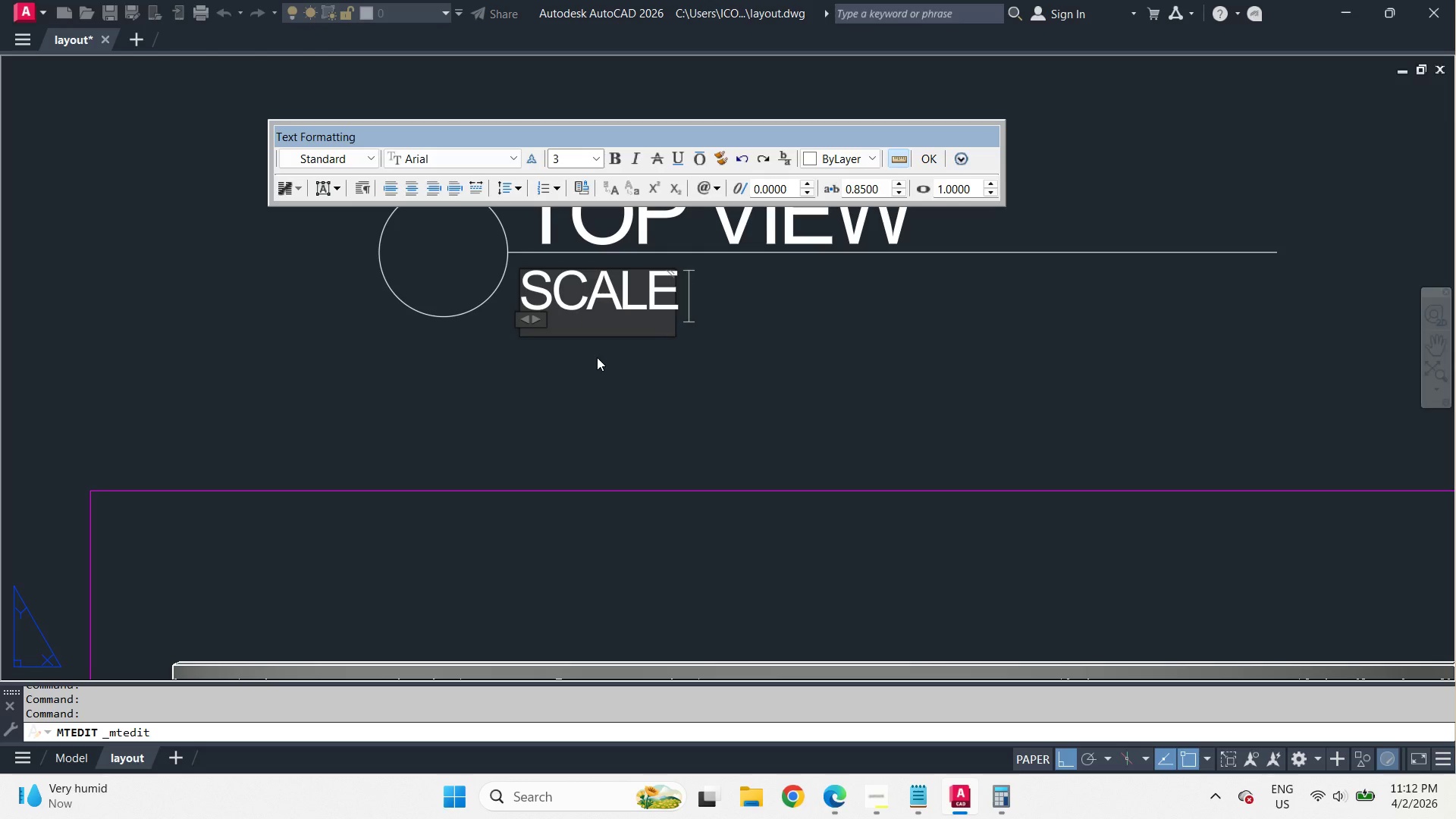 
key(Backspace)
 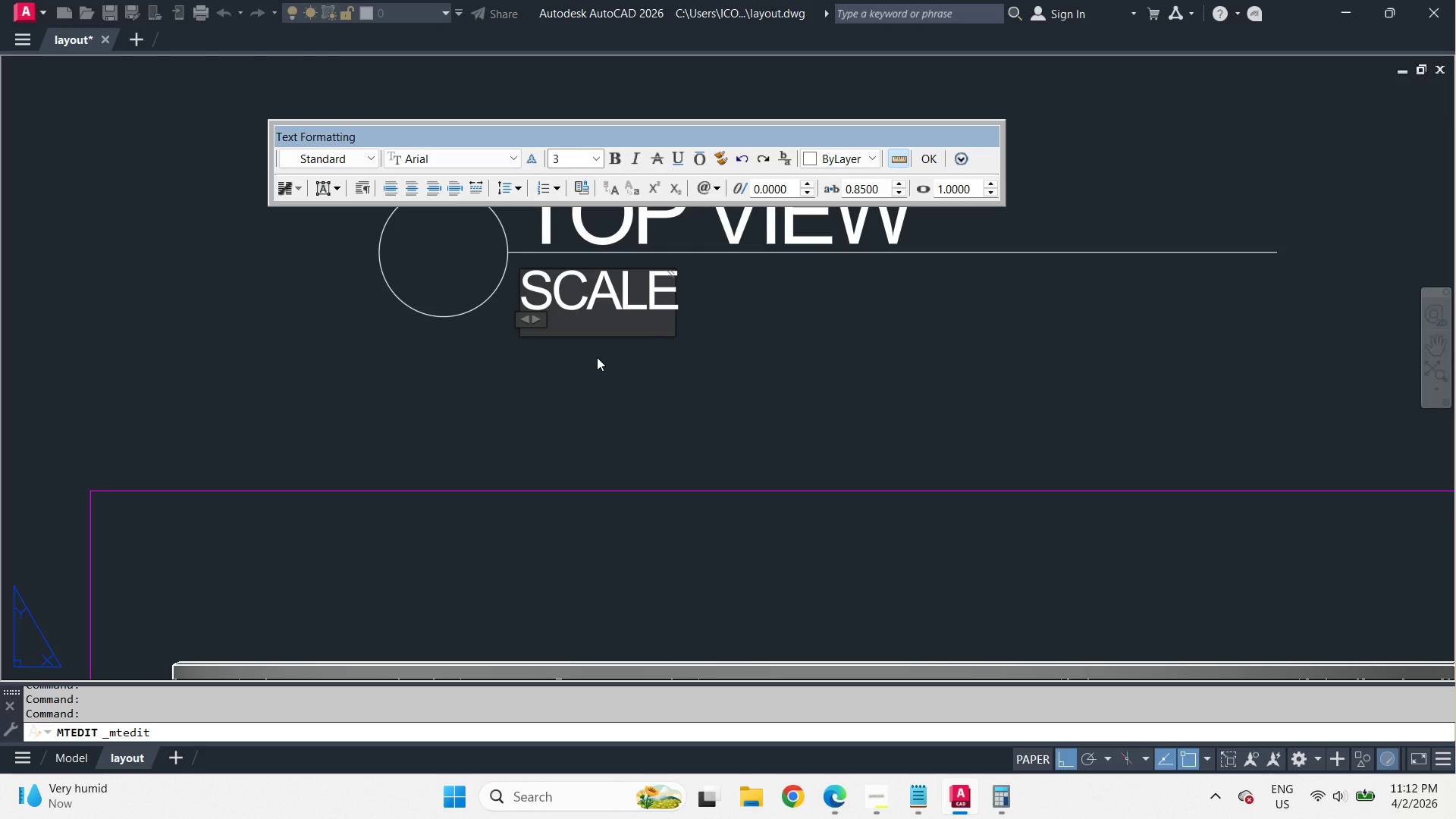 
key(Tab)
 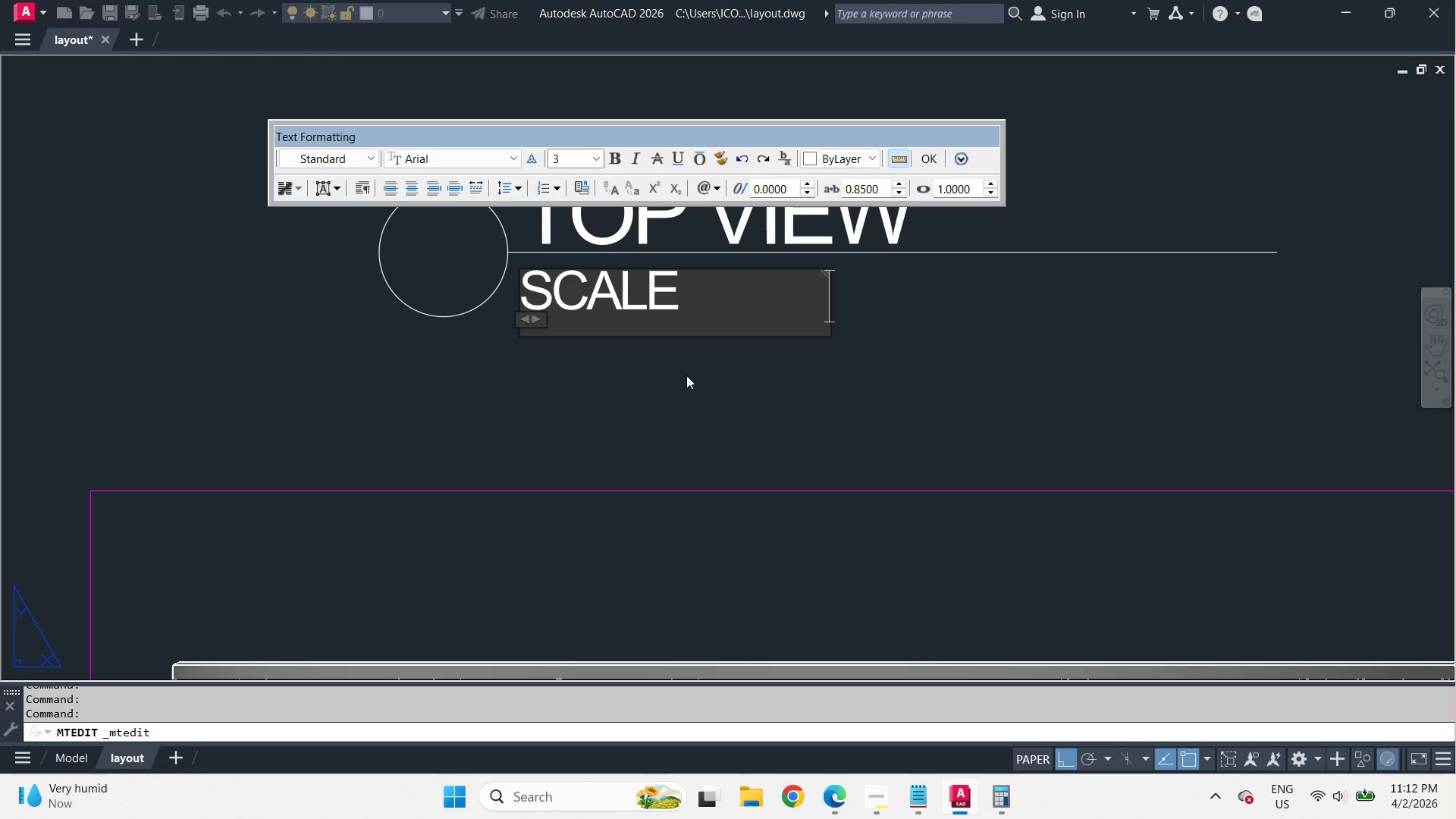 
wait(5.69)
 